 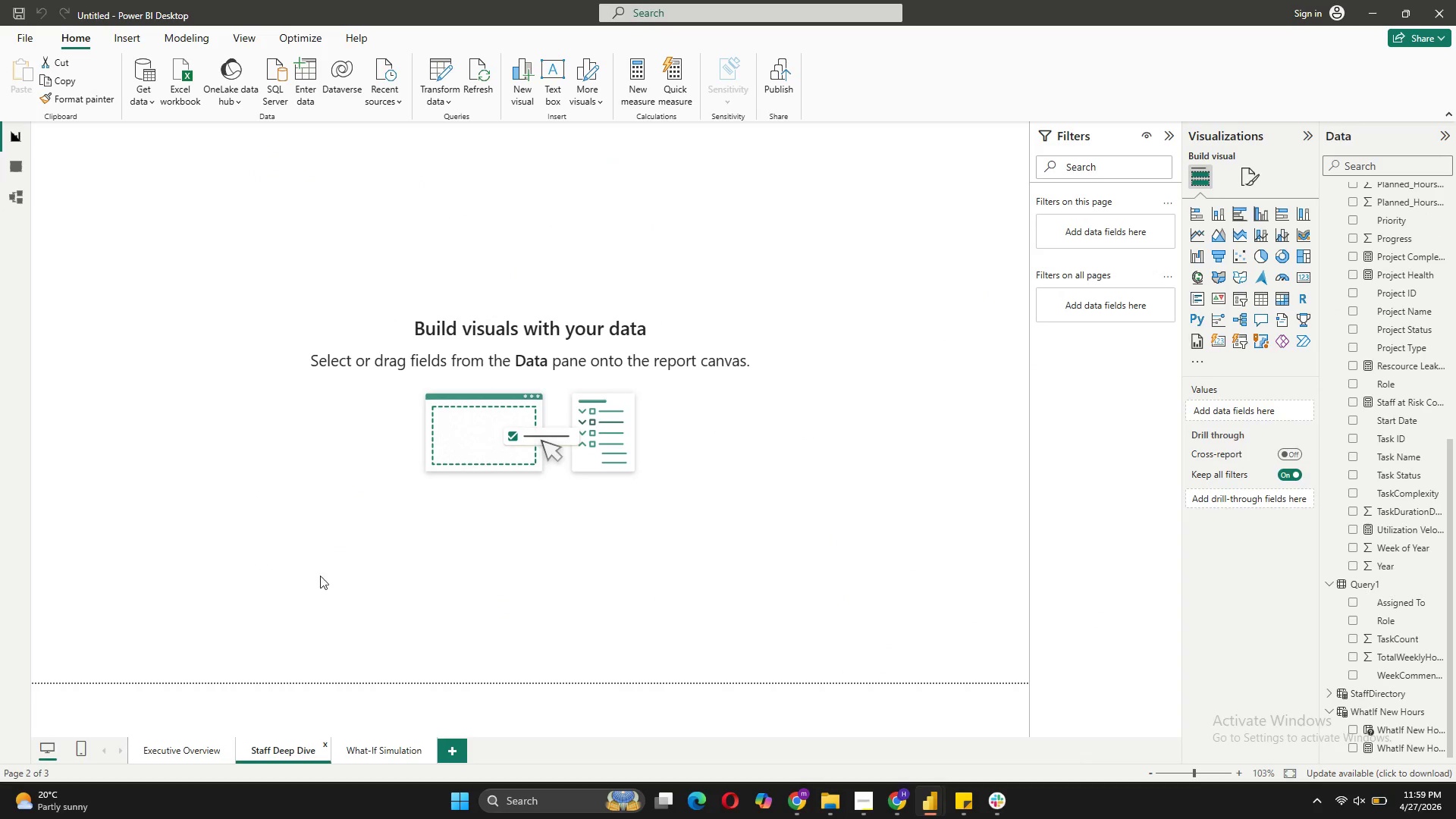 
left_click([182, 200])
 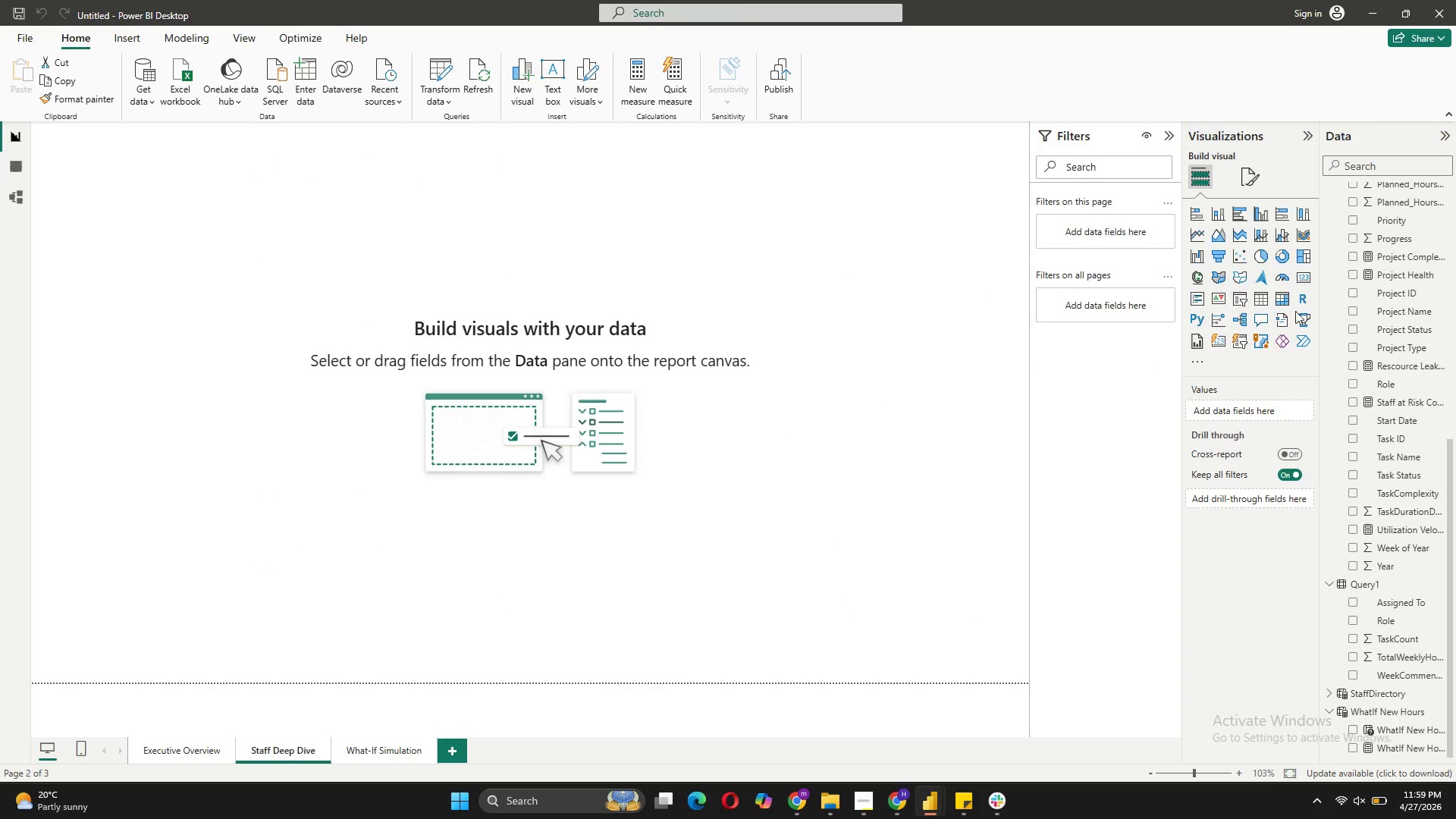 
left_click([1235, 302])
 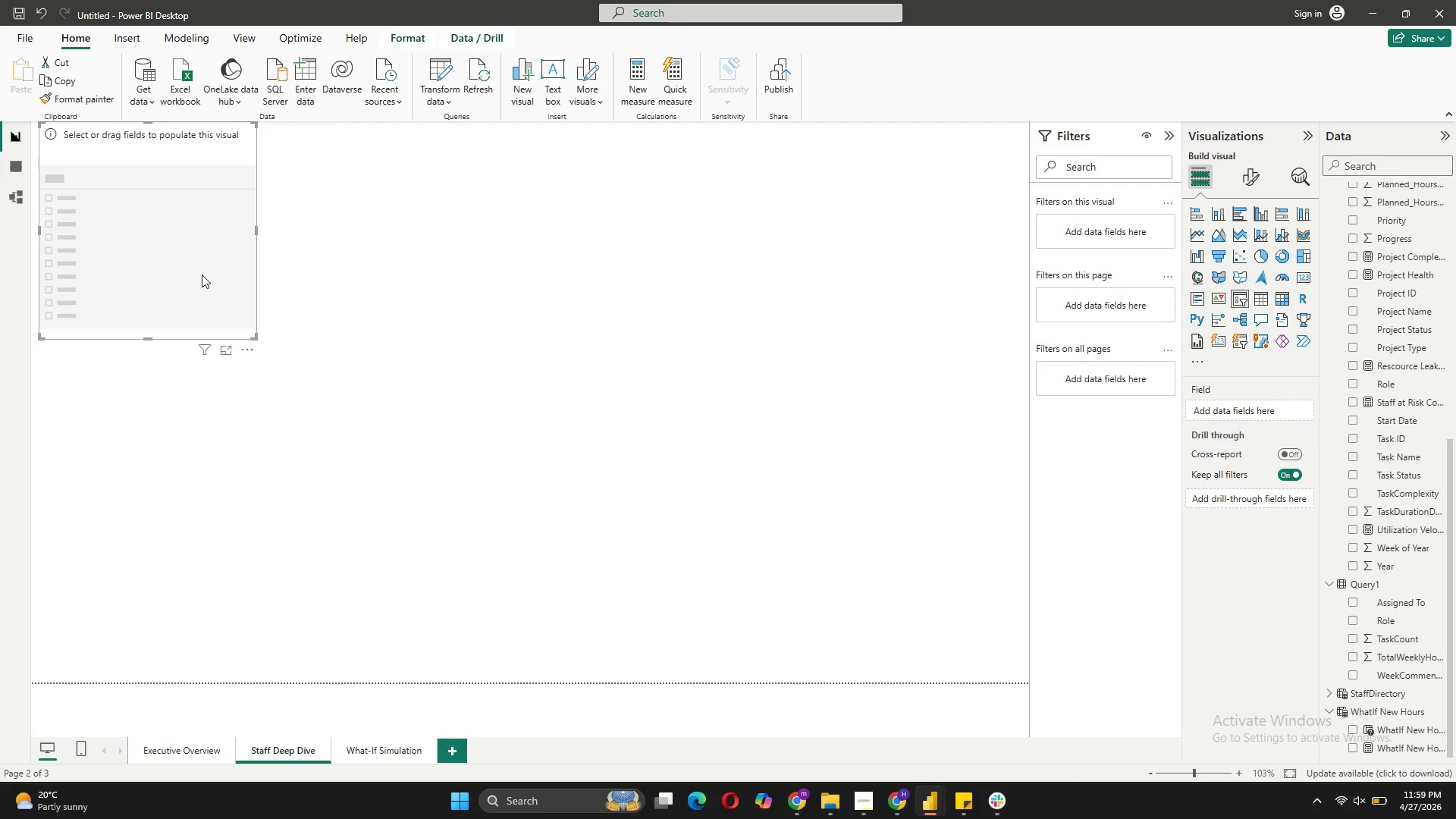 
left_click_drag(start_coordinate=[183, 244], to_coordinate=[197, 265])
 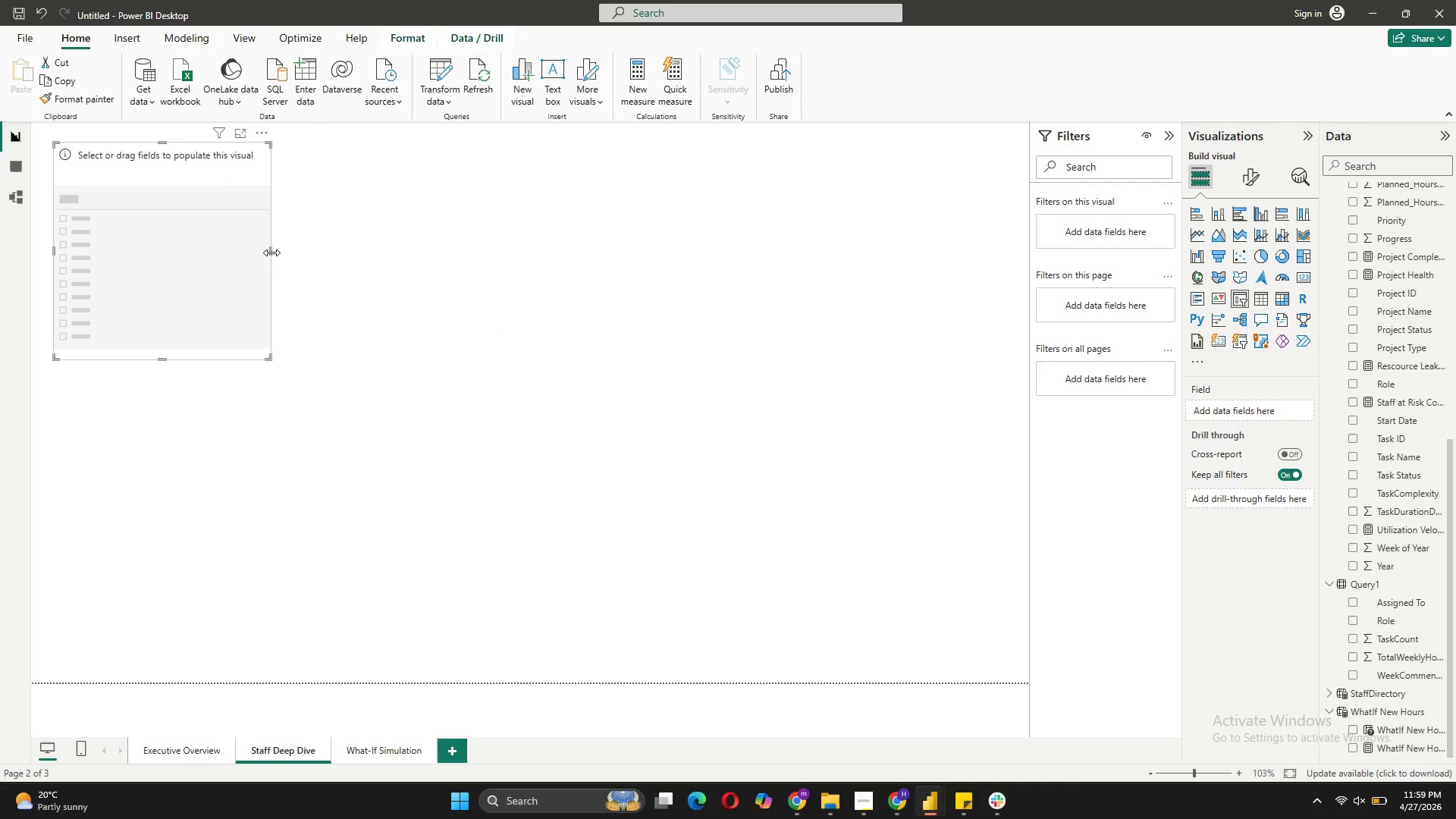 
left_click_drag(start_coordinate=[271, 253], to_coordinate=[356, 253])
 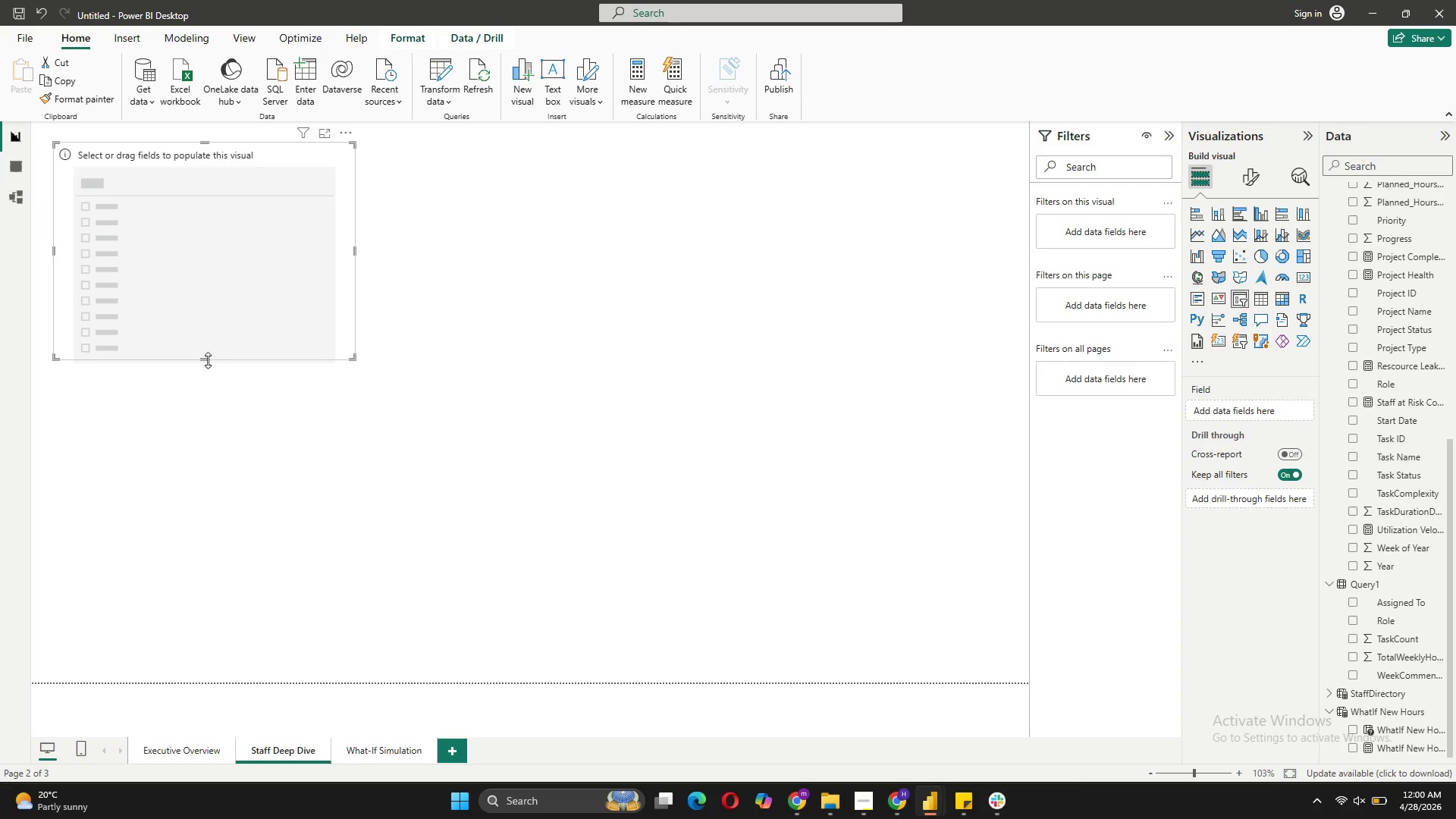 
left_click_drag(start_coordinate=[208, 360], to_coordinate=[206, 256])
 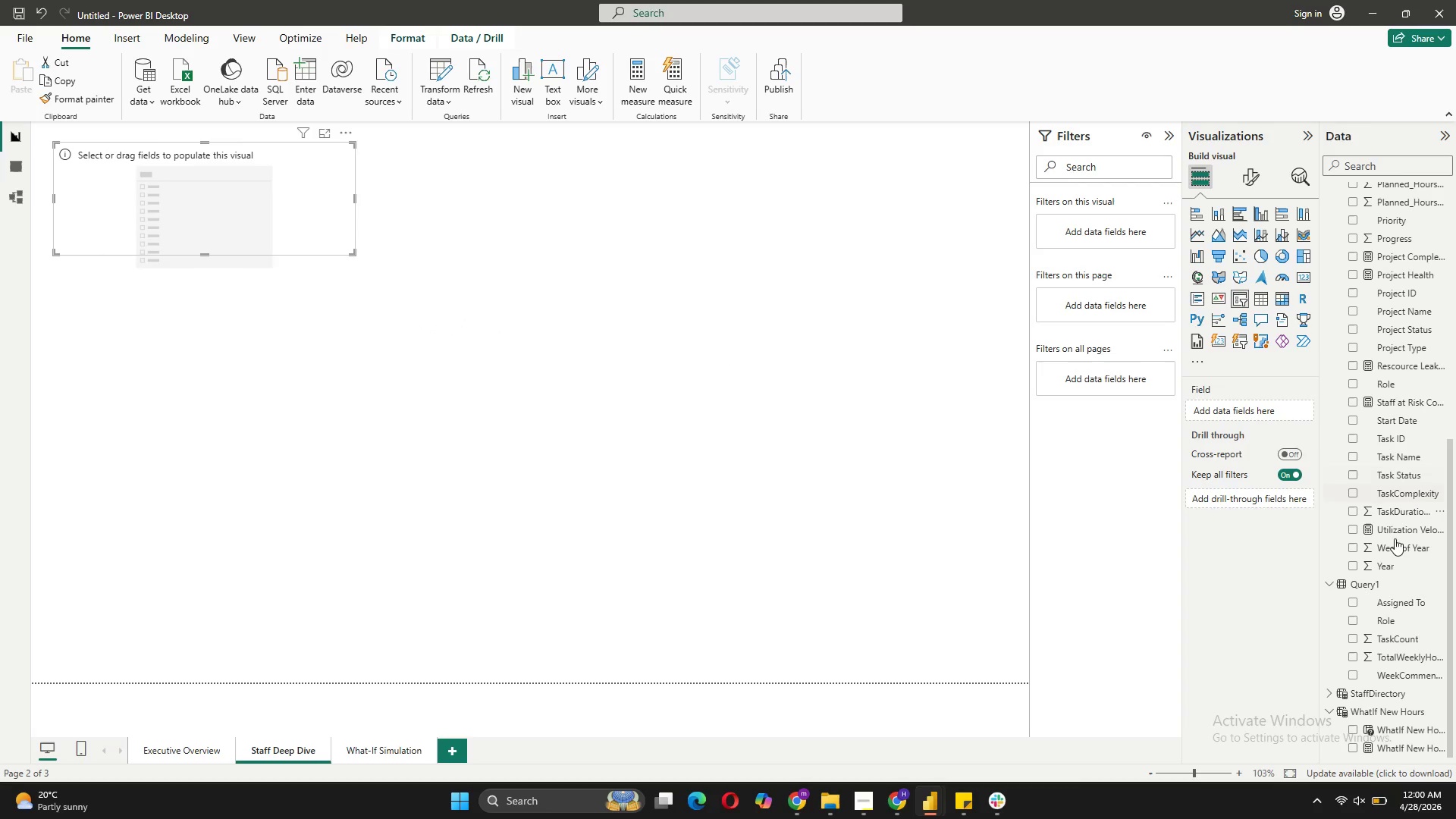 
scroll: coordinate [1349, 654], scroll_direction: down, amount: 12.0
 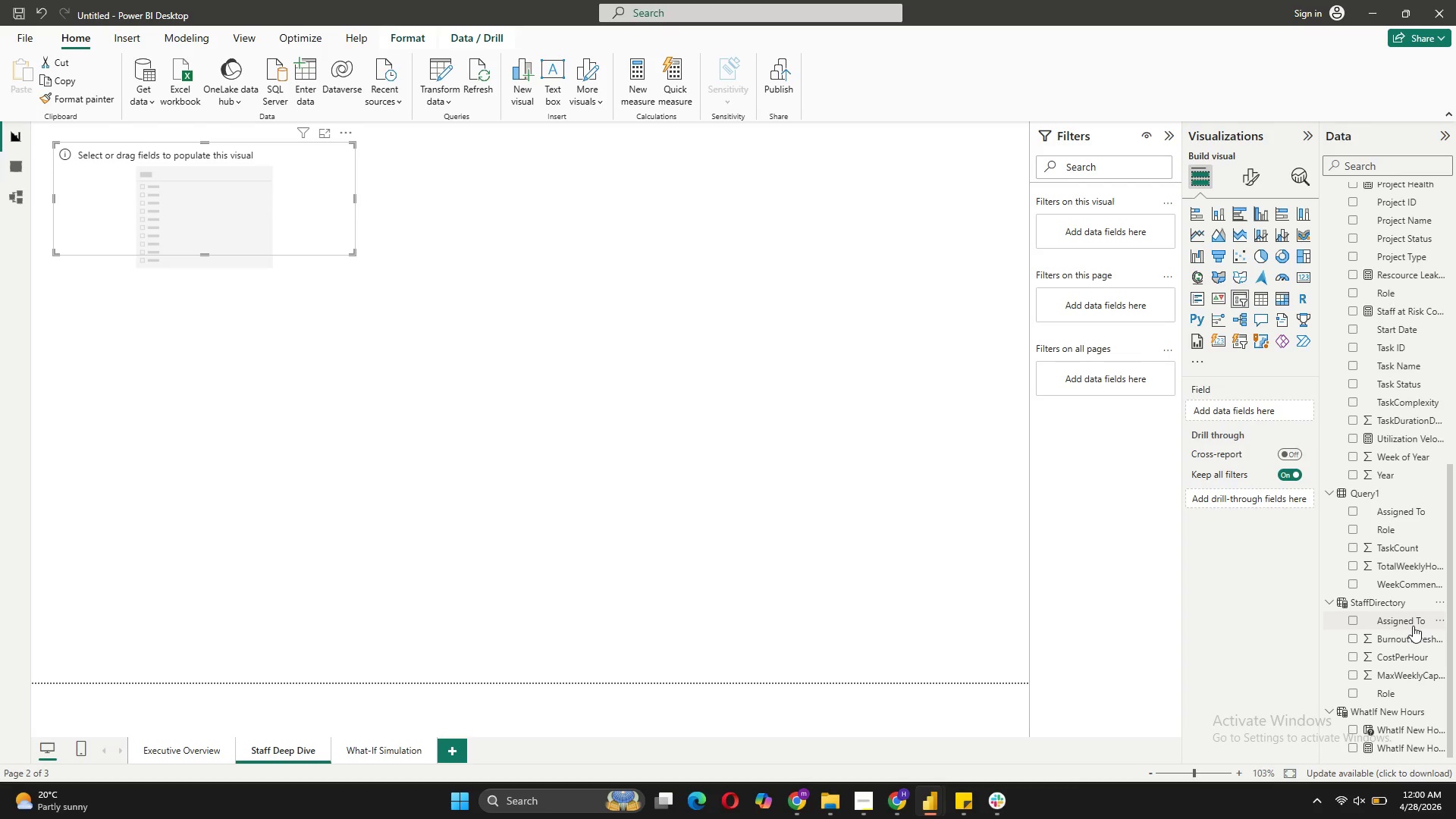 
left_click_drag(start_coordinate=[1413, 626], to_coordinate=[1276, 412])
 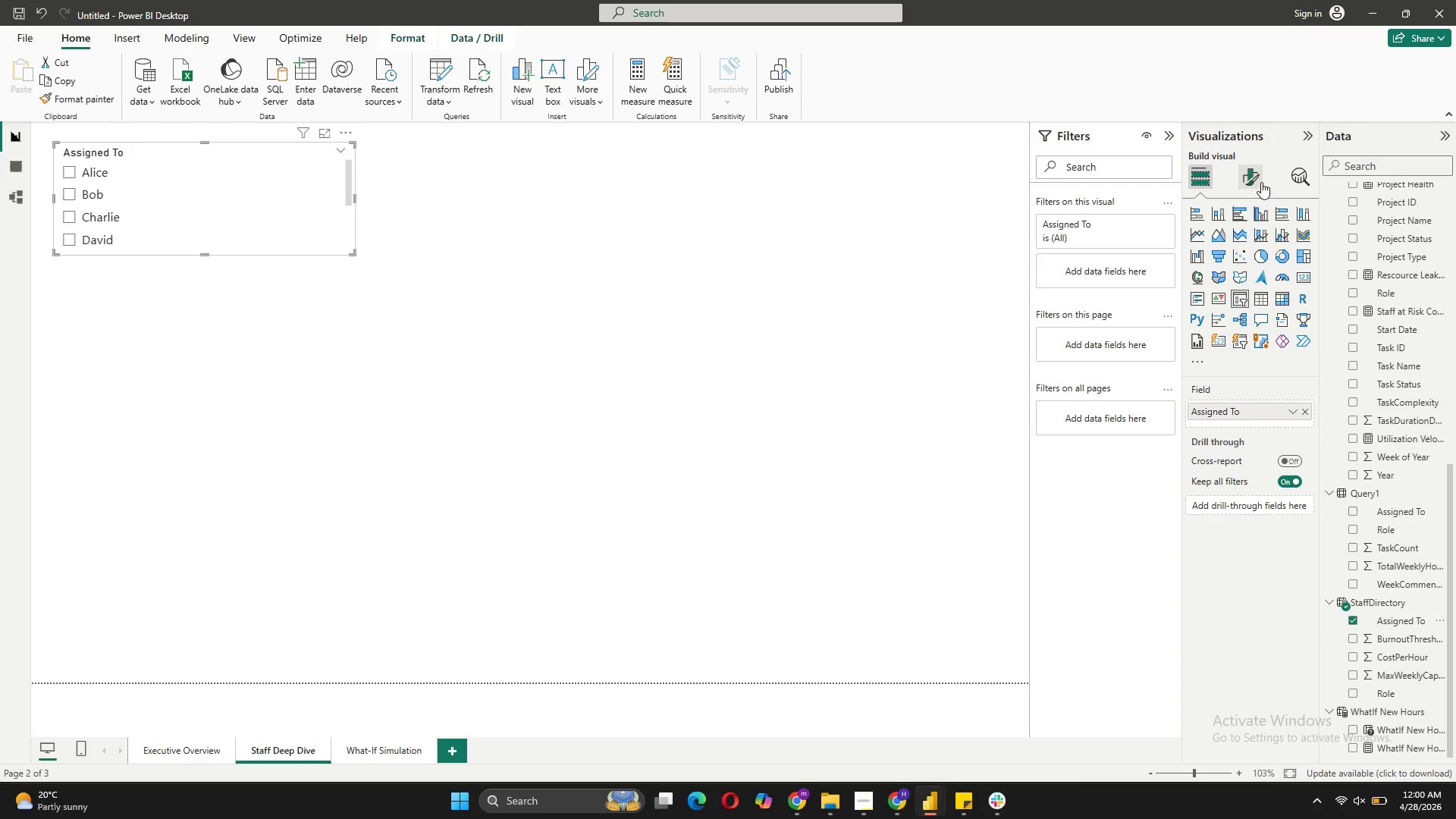 
left_click([1258, 180])
 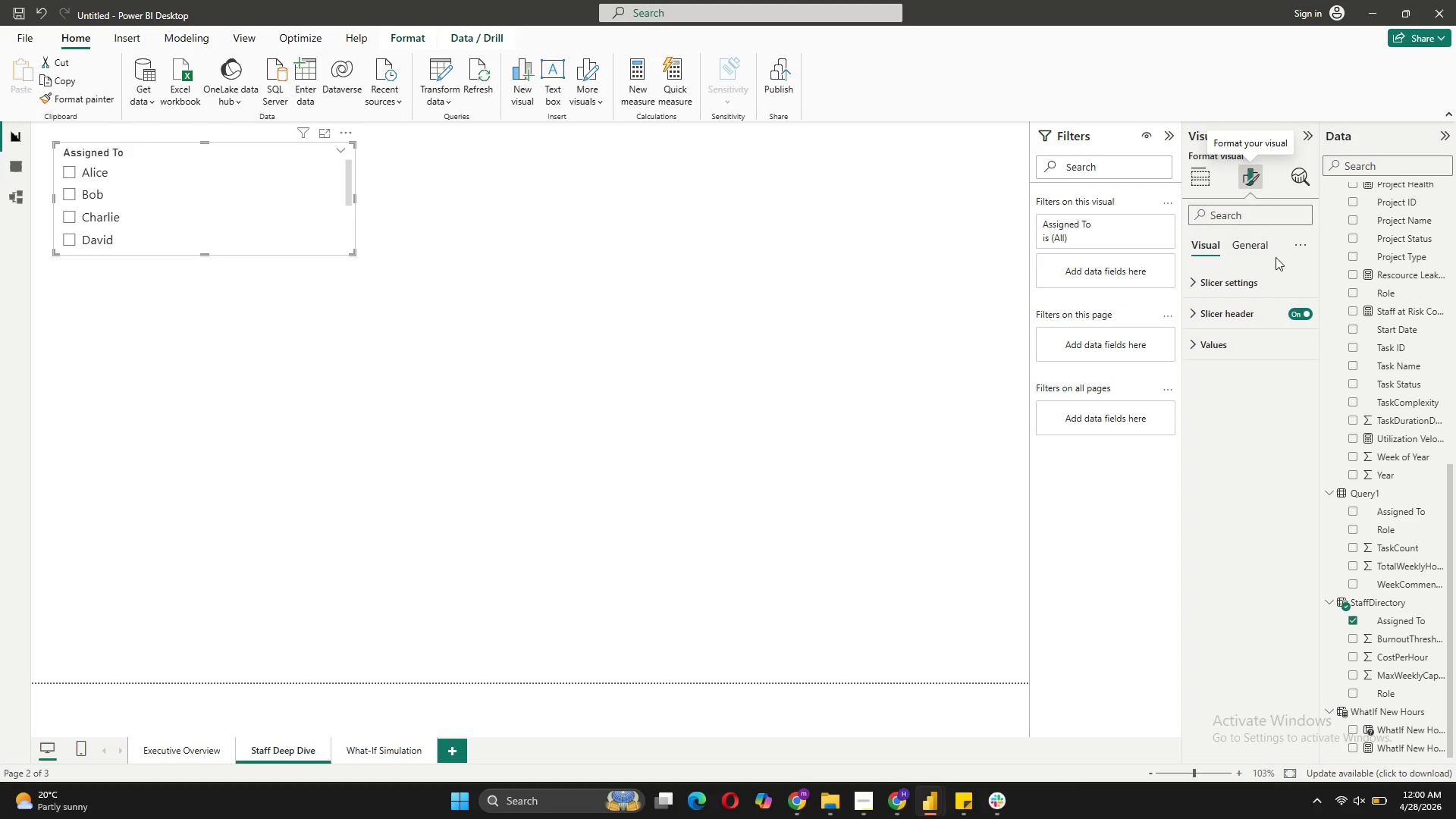 
left_click([1277, 292])
 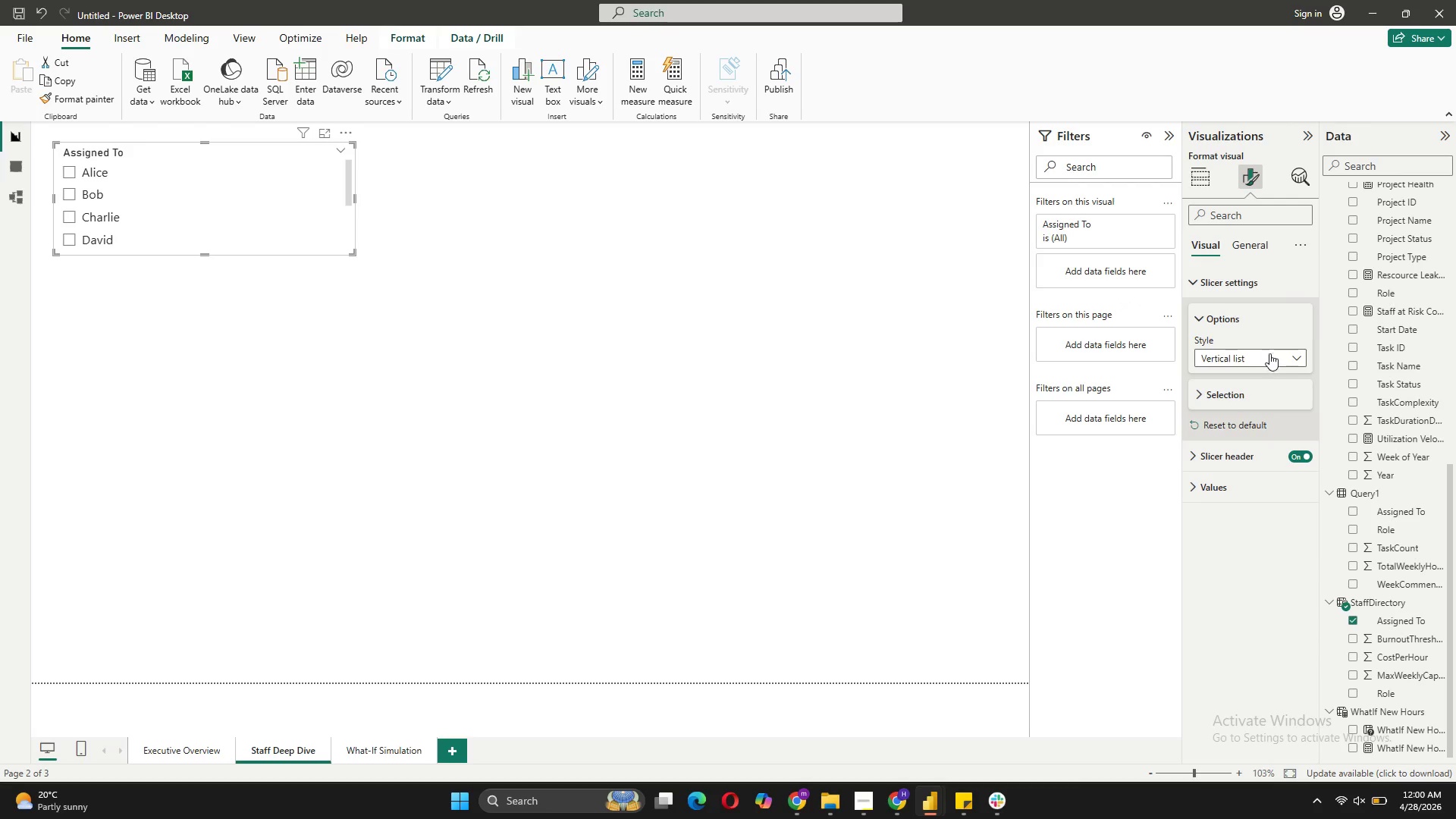 
left_click([1266, 362])
 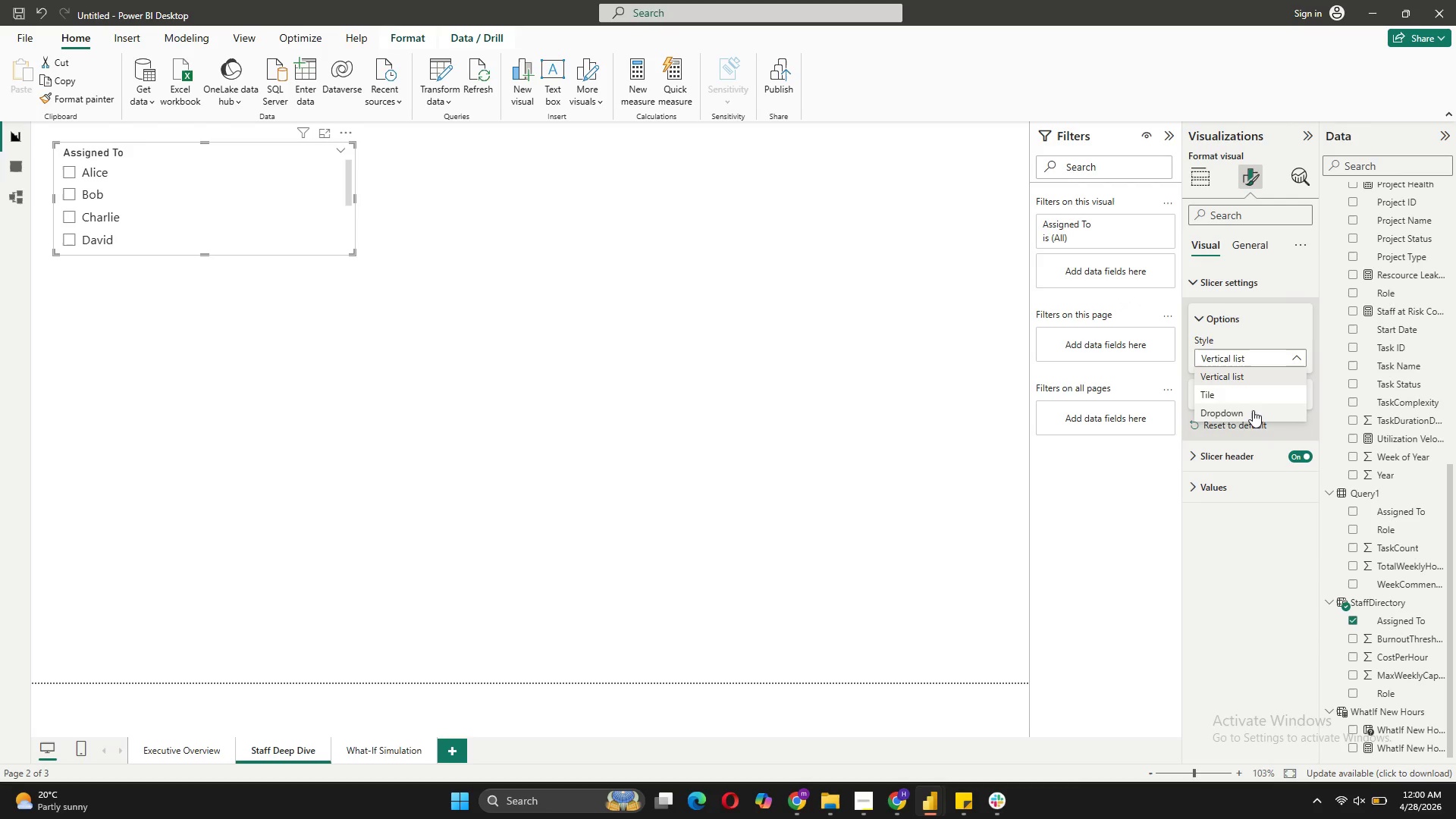 
left_click([1252, 413])
 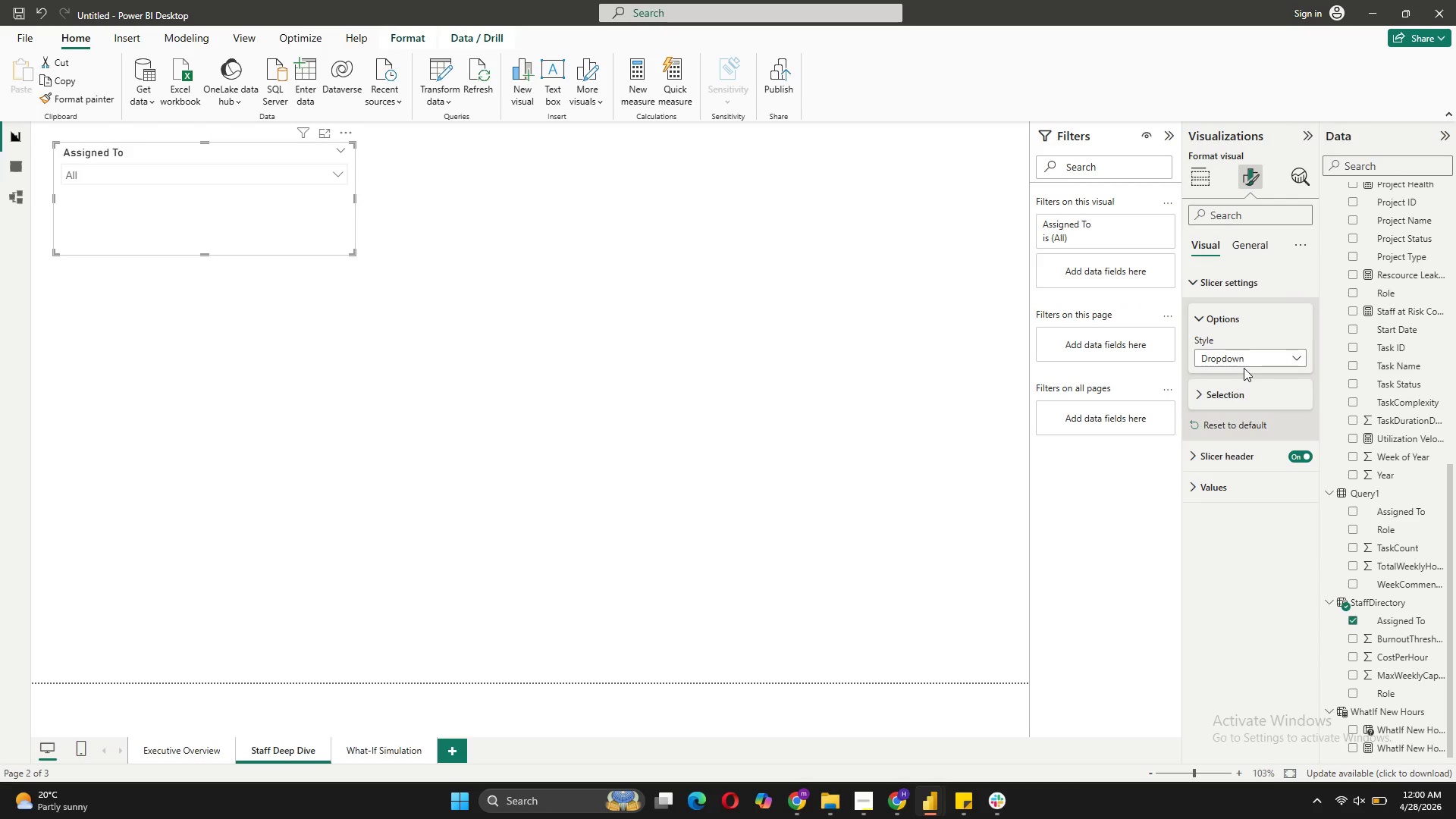 
wait(6.17)
 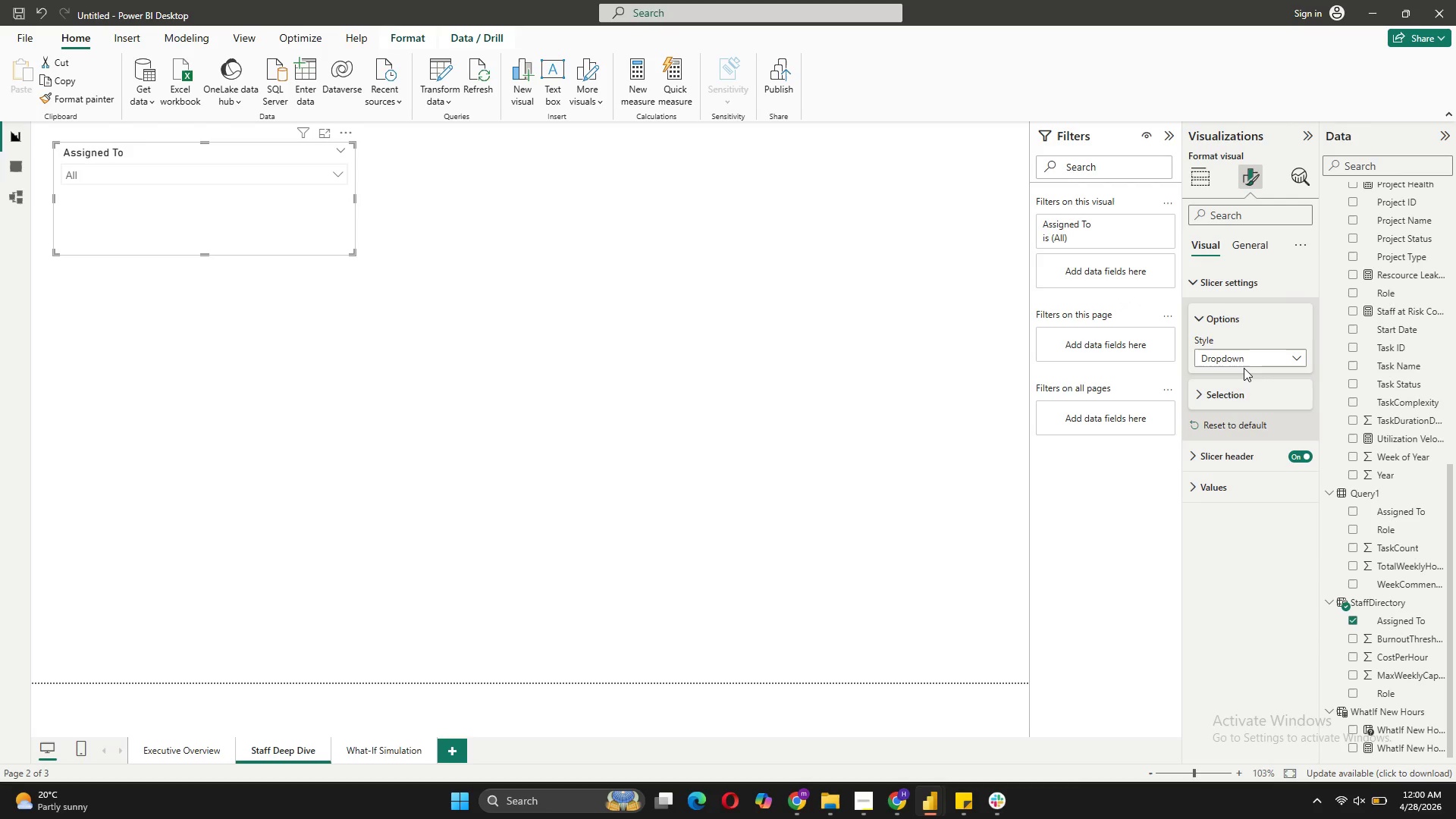 
left_click([1264, 363])
 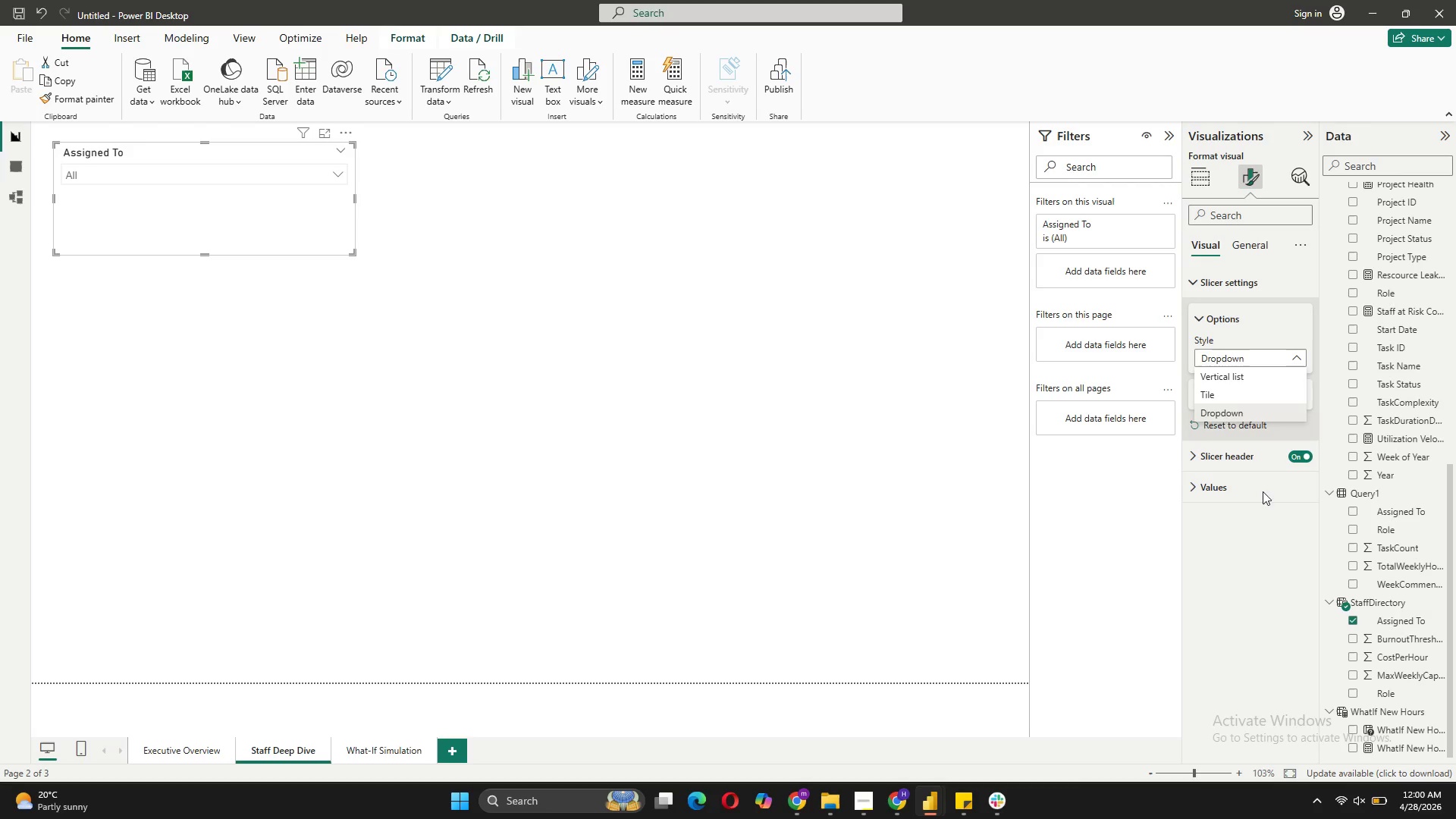 
left_click([1253, 559])
 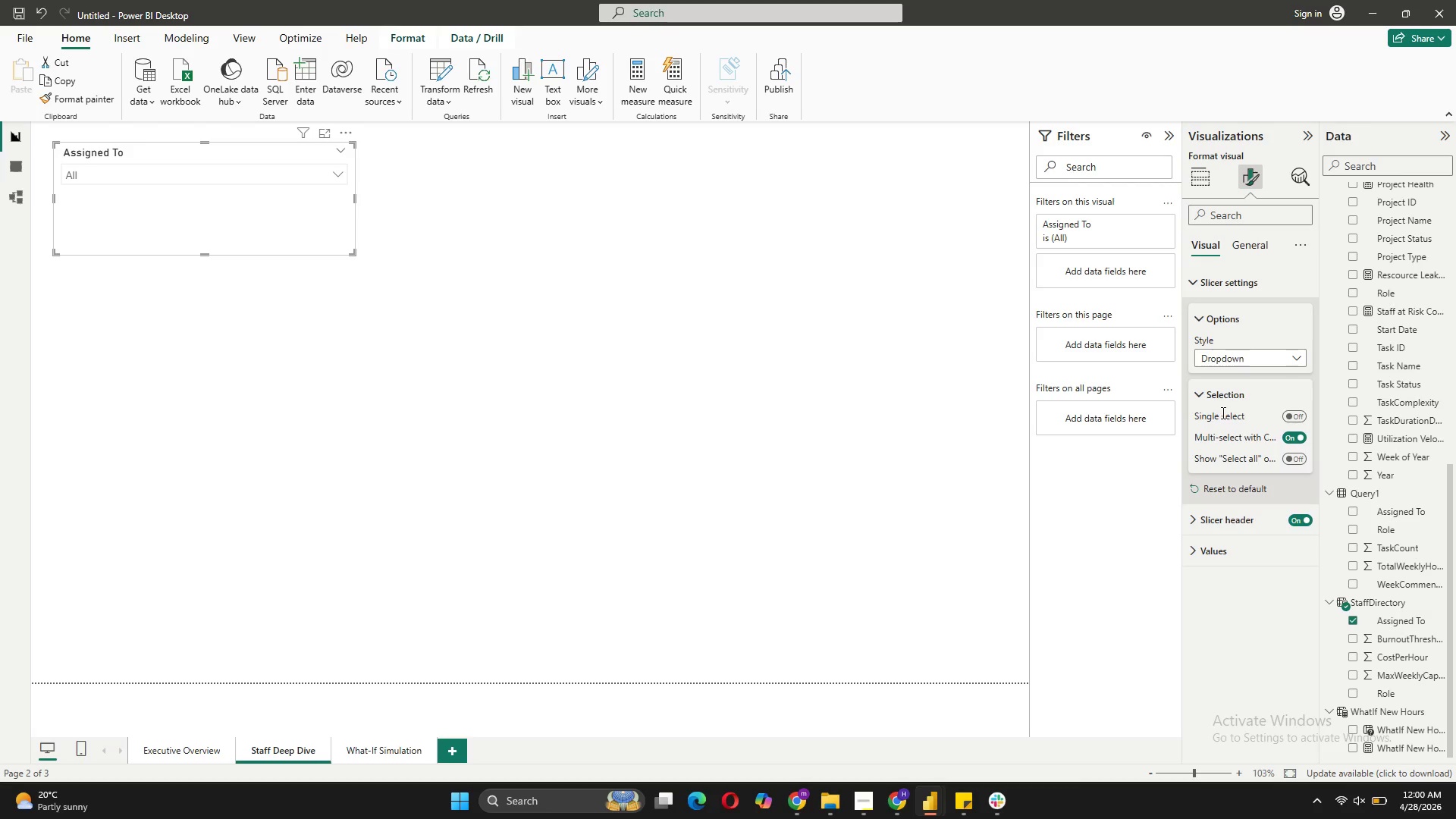 
left_click([1297, 407])
 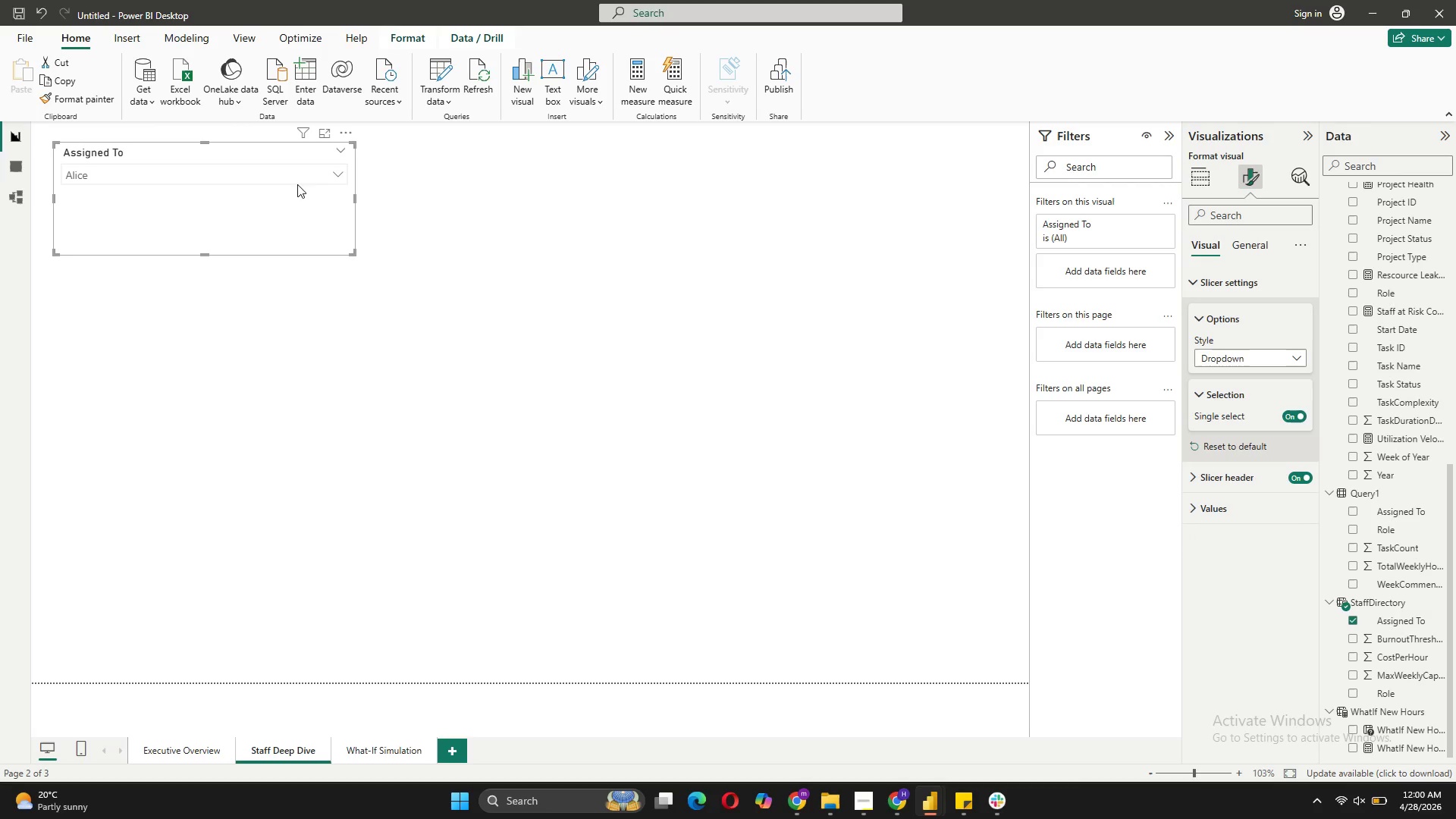 
left_click([327, 176])
 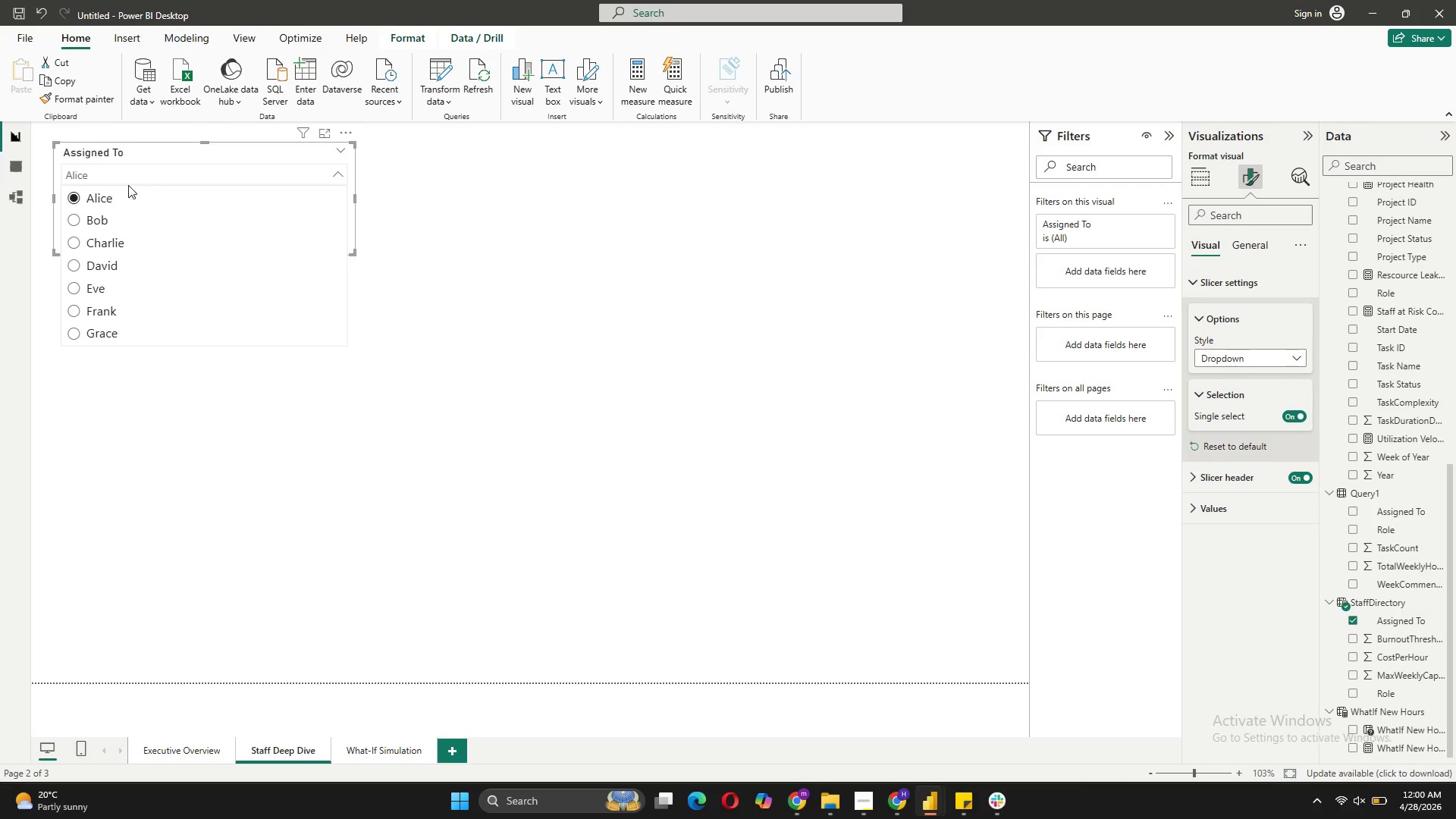 
left_click([83, 207])
 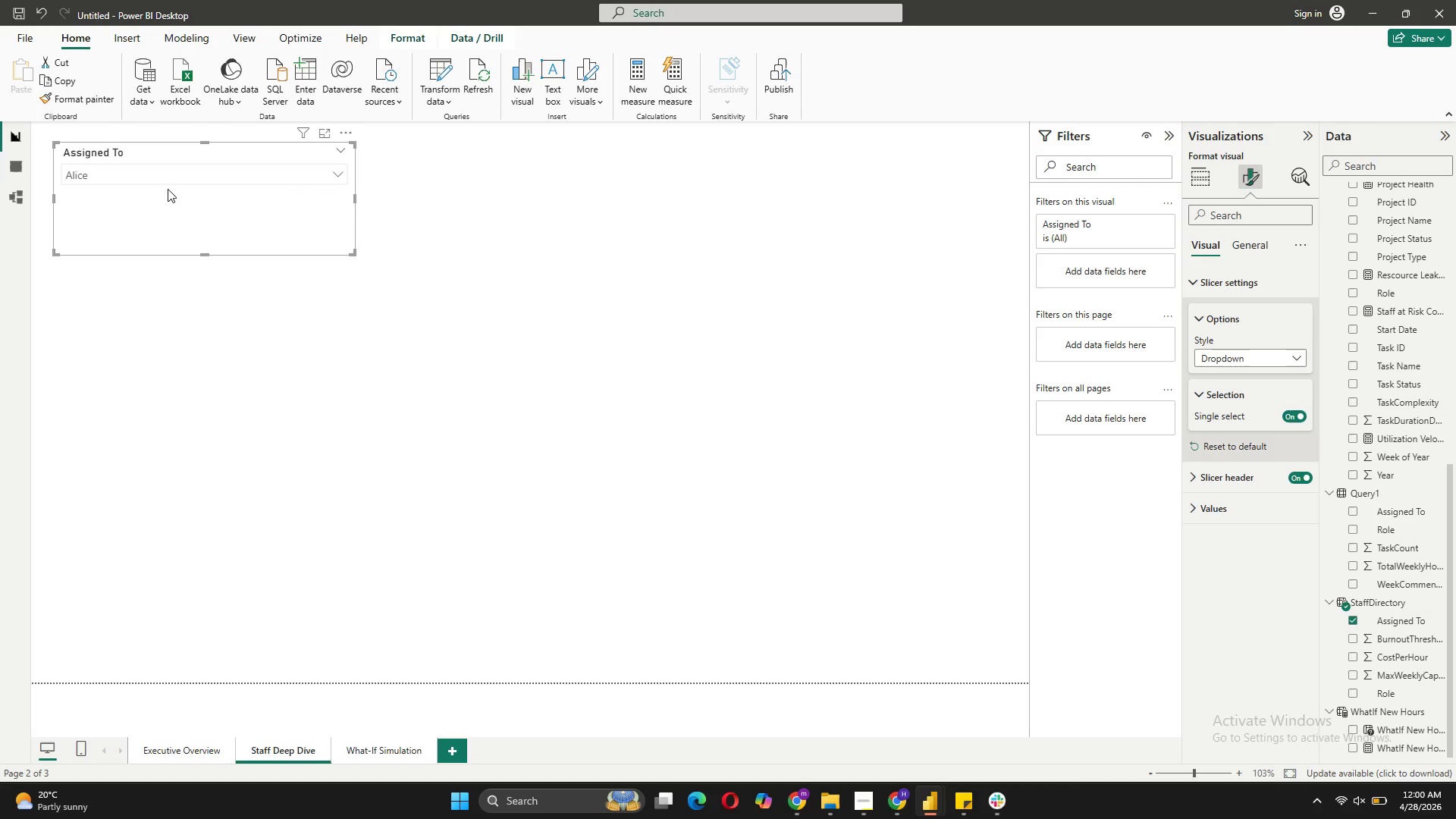 
left_click([171, 183])
 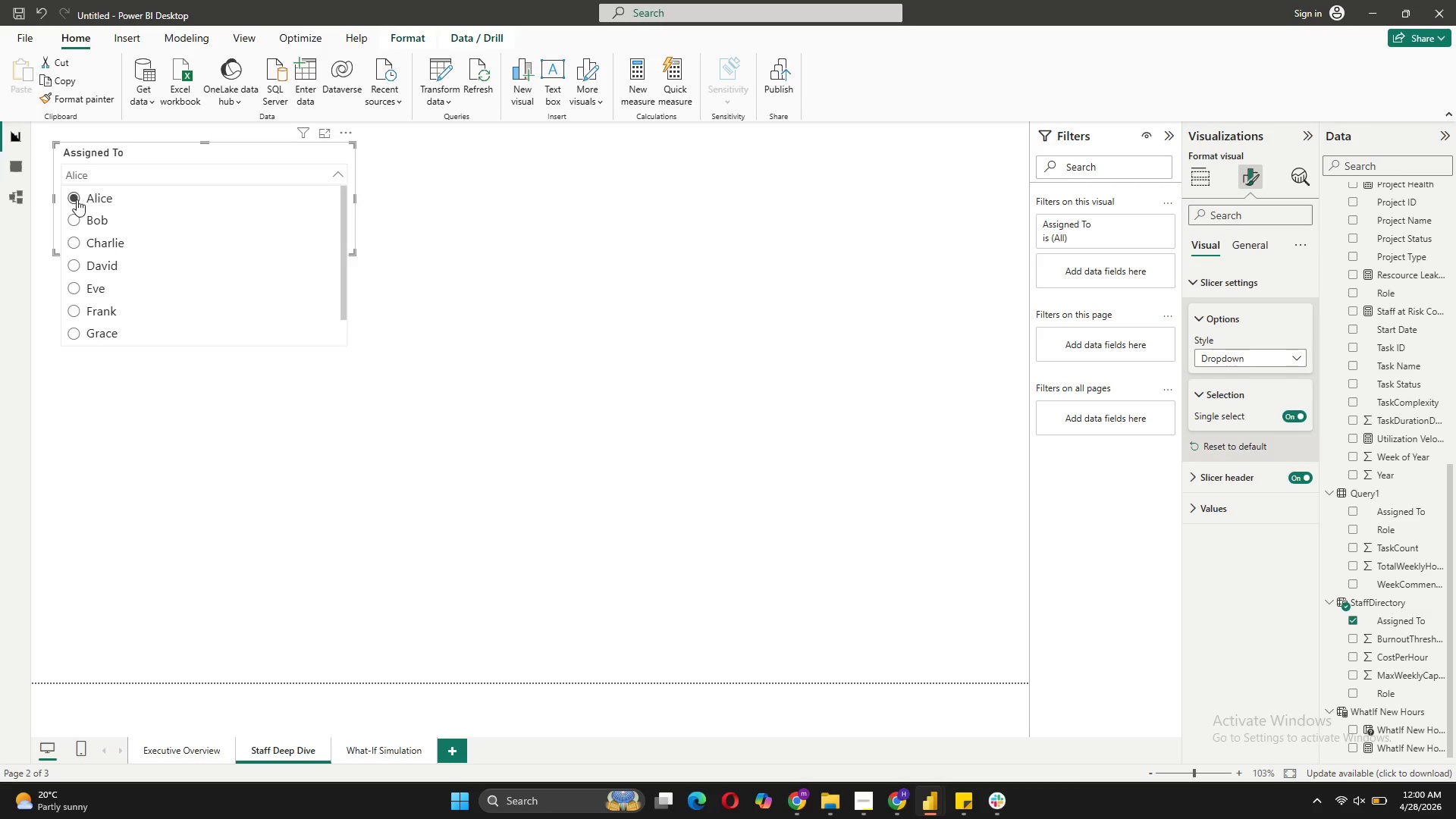 
left_click([77, 199])
 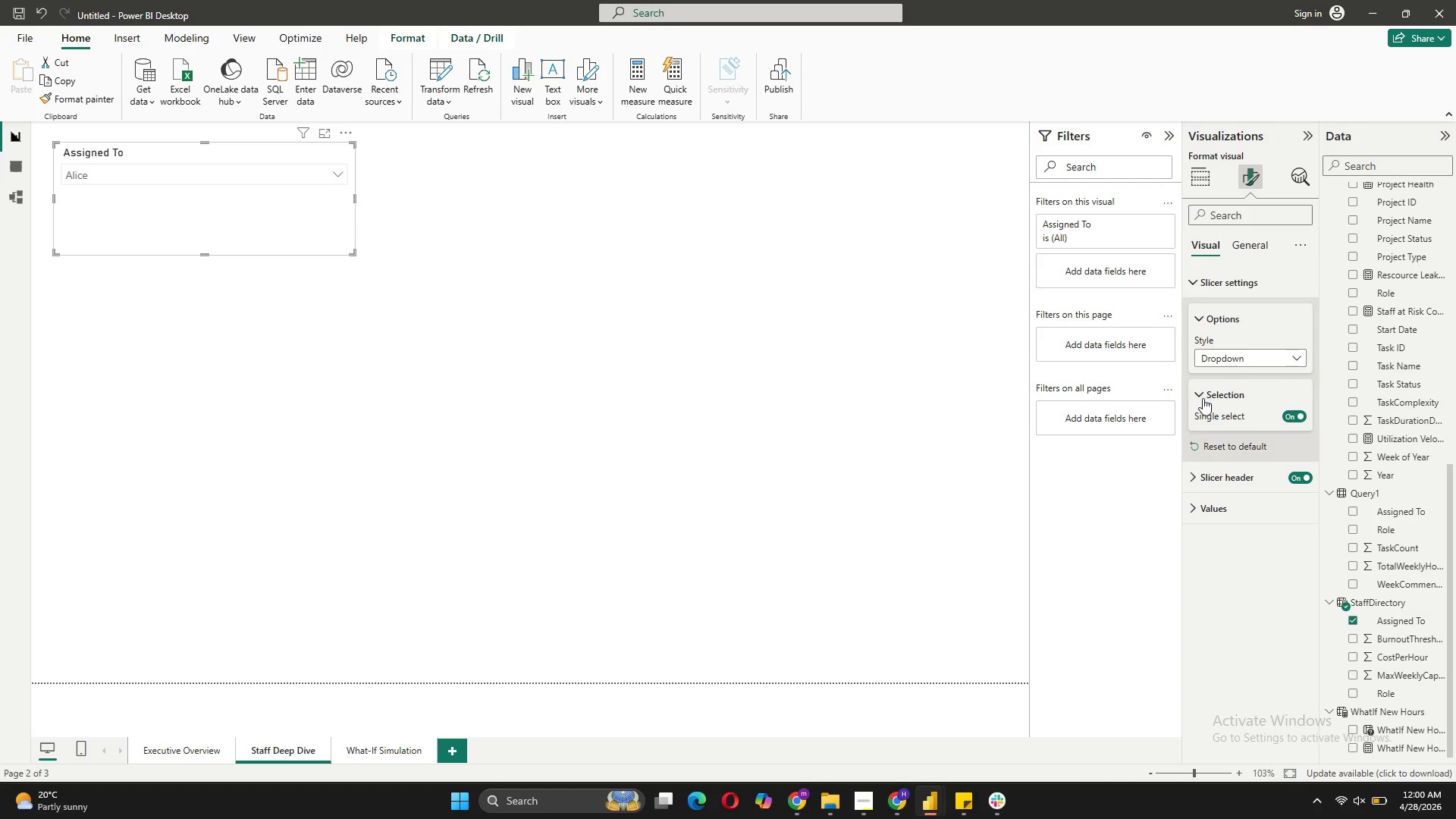 
left_click([1203, 397])
 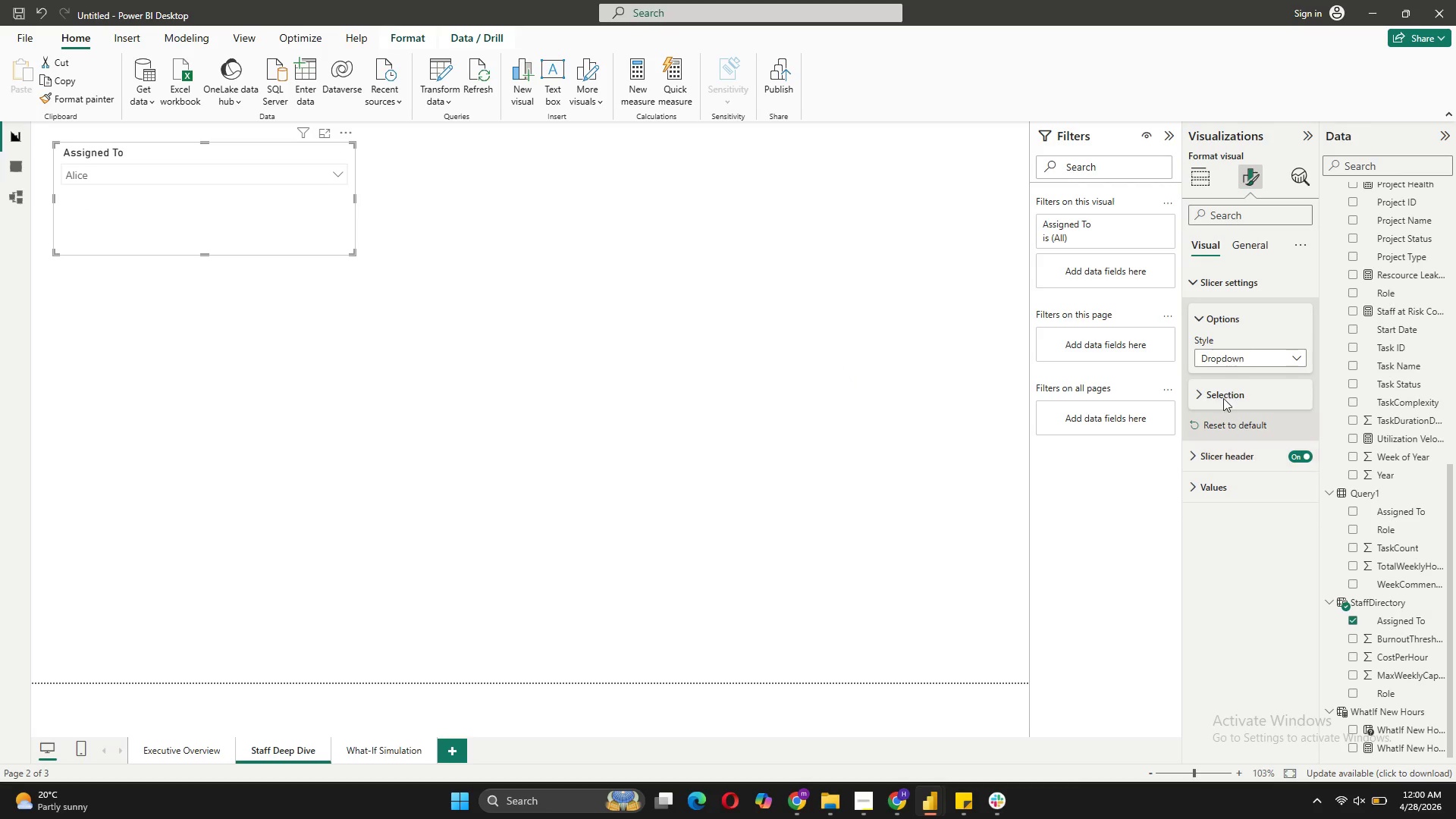 
left_click([1219, 390])
 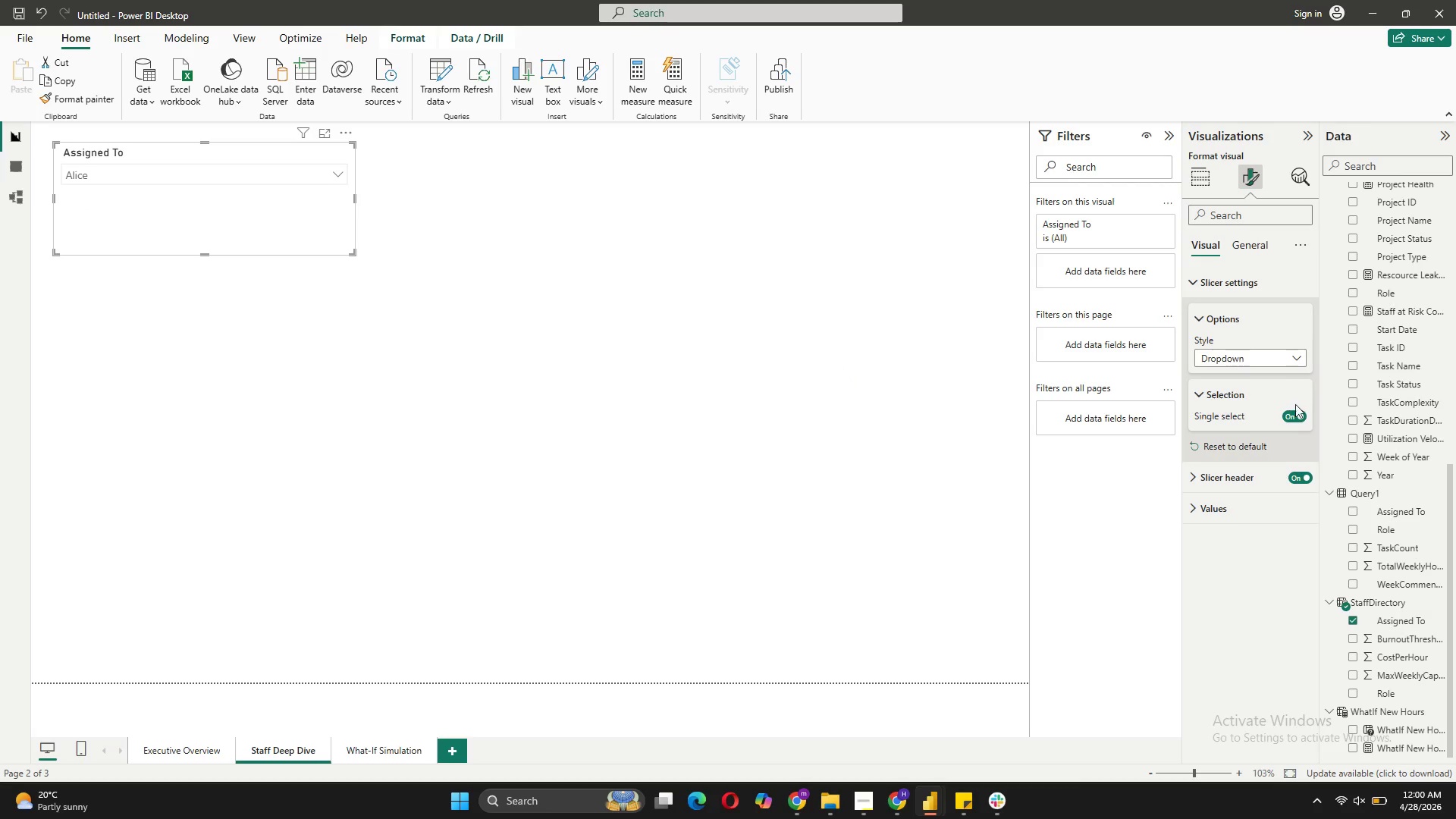 
left_click([1302, 418])
 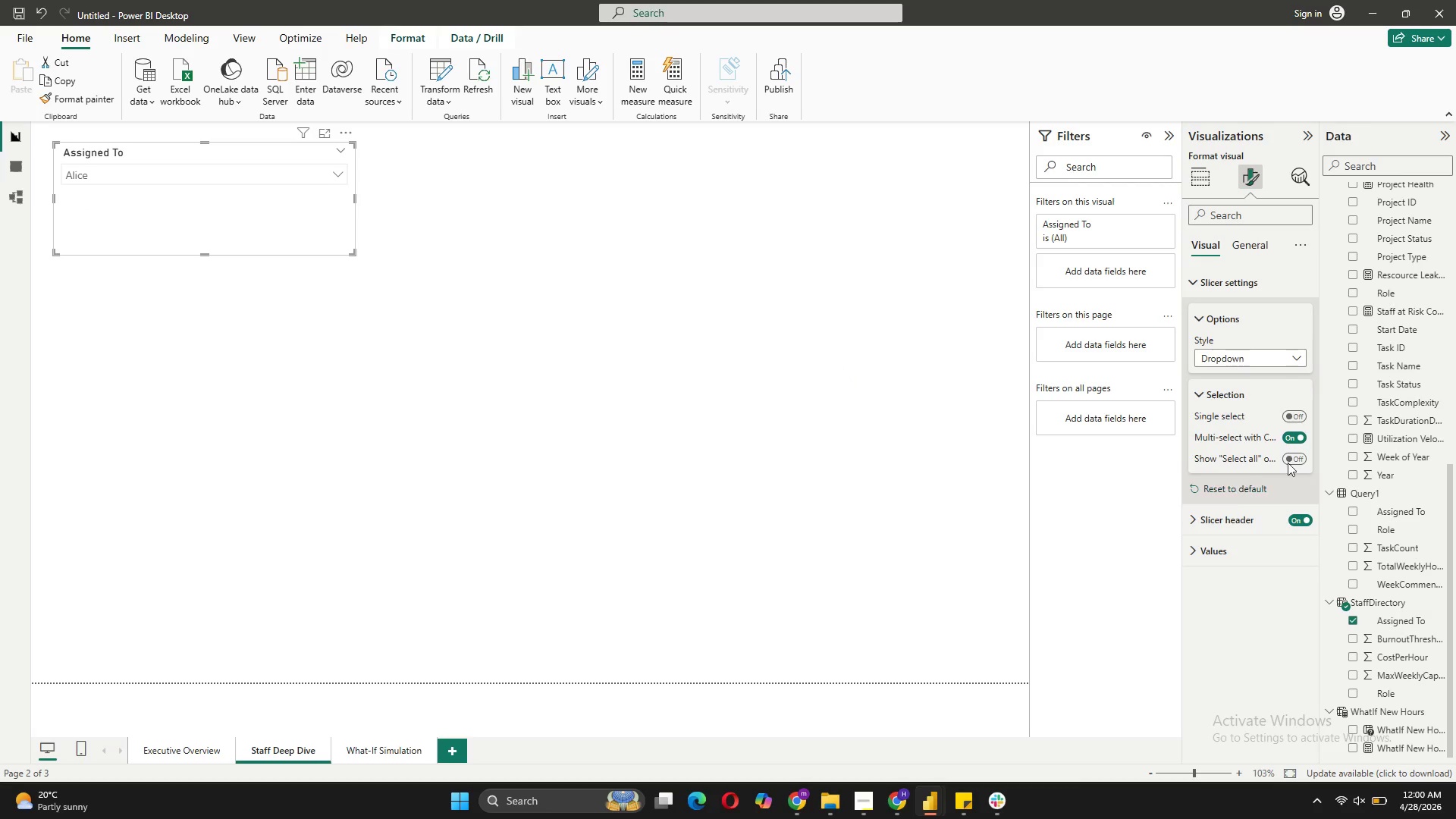 
left_click([1300, 454])
 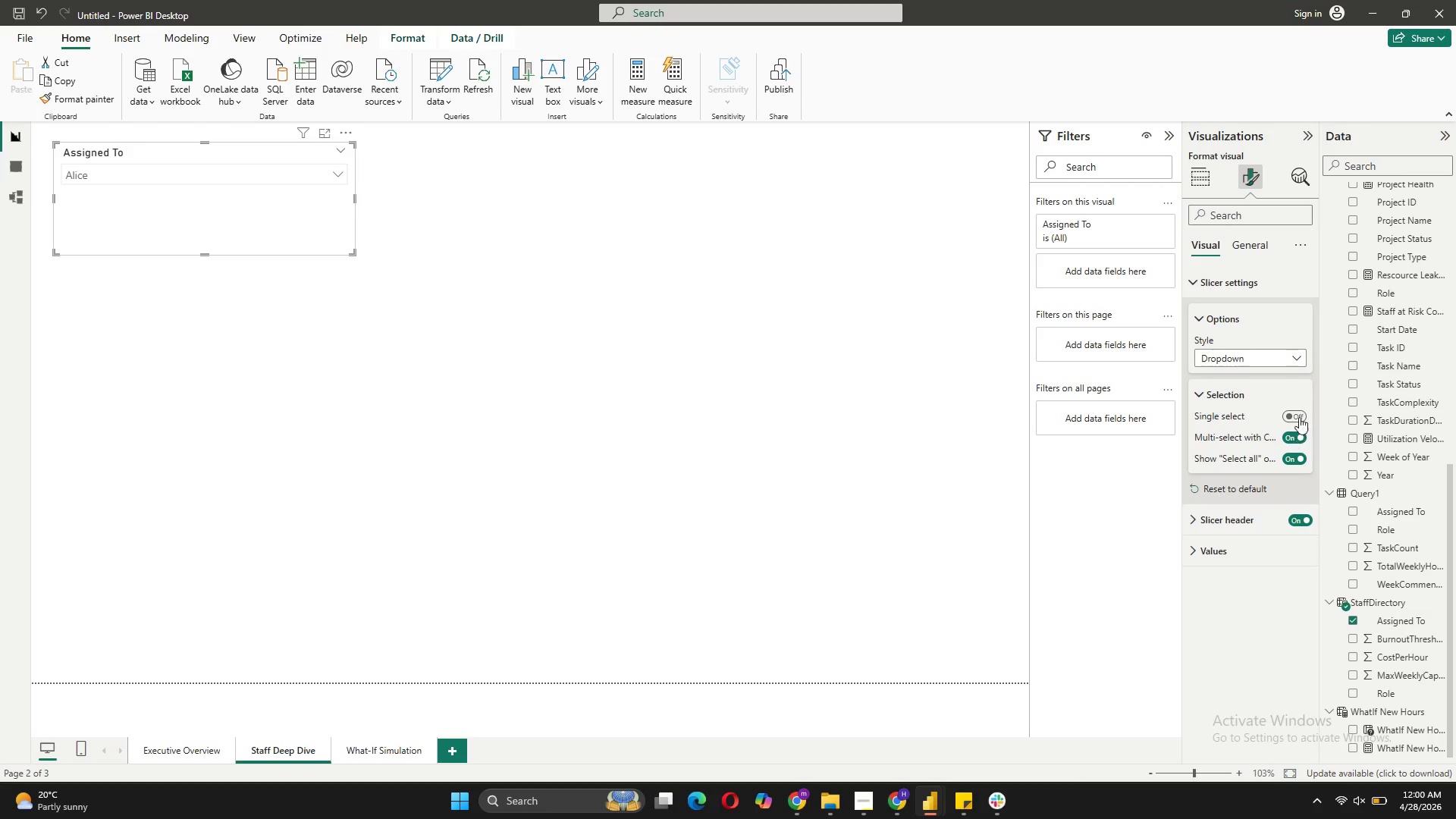 
left_click([1299, 414])
 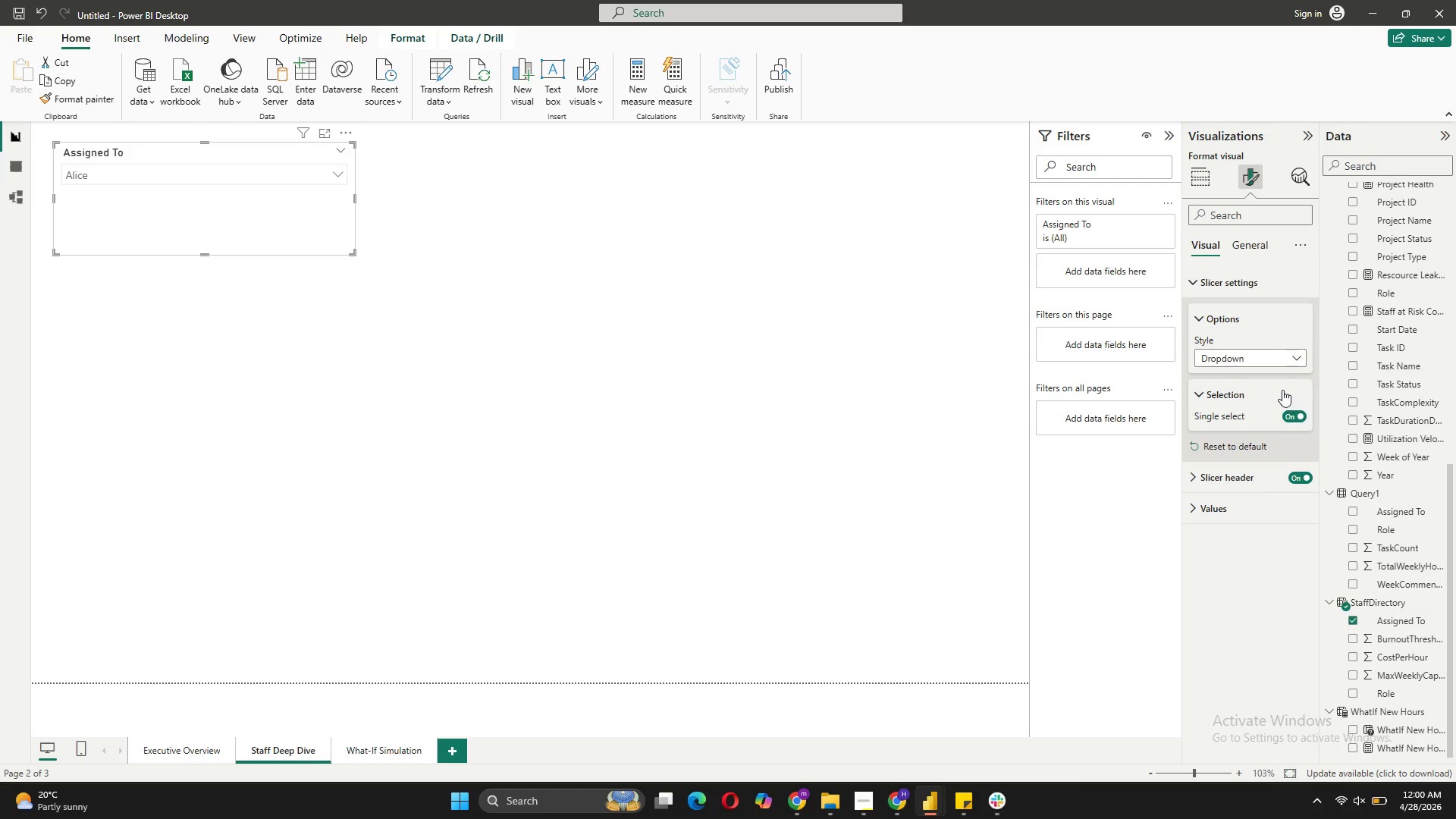 
left_click([1223, 417])
 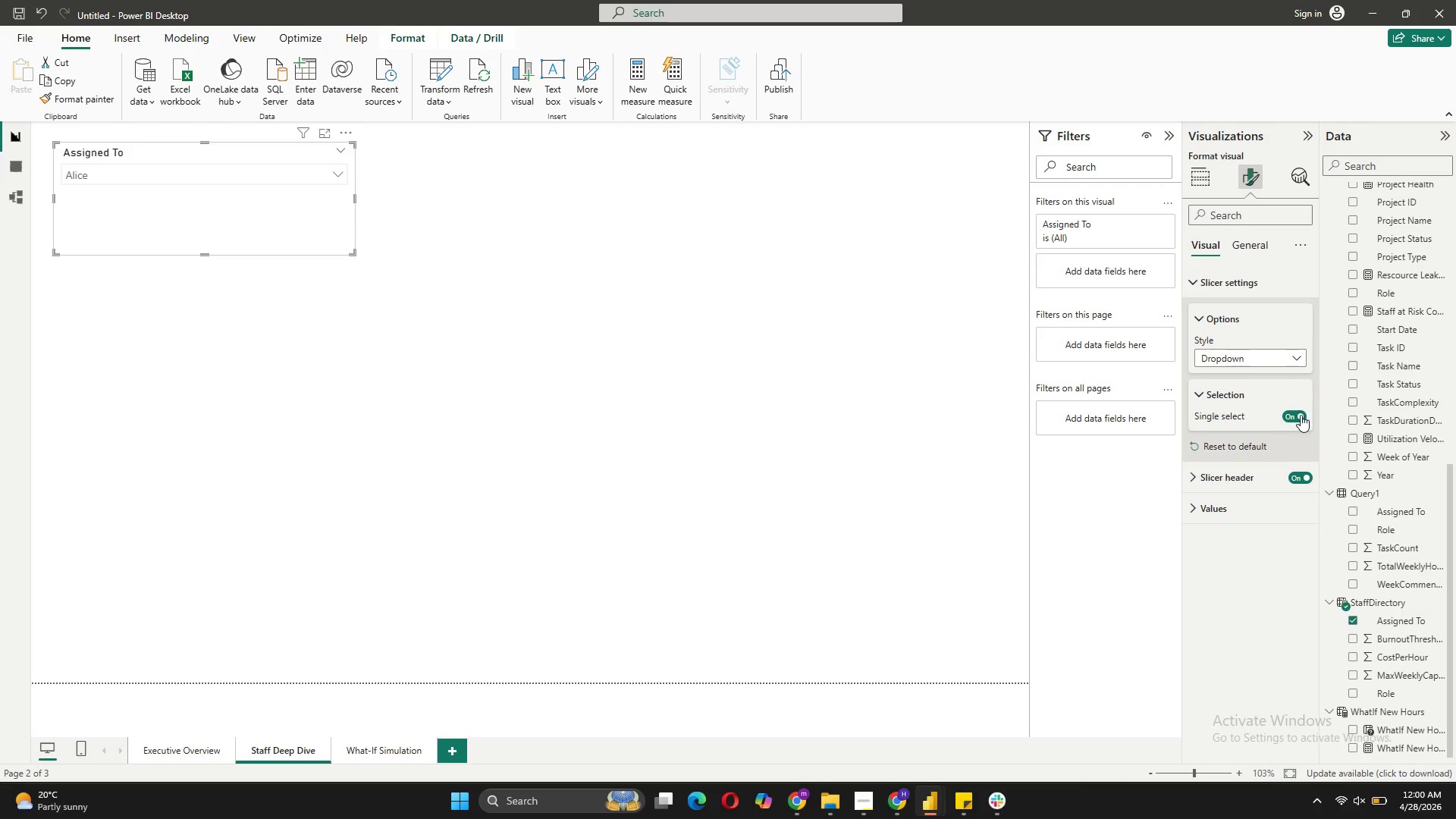 
left_click([1301, 415])
 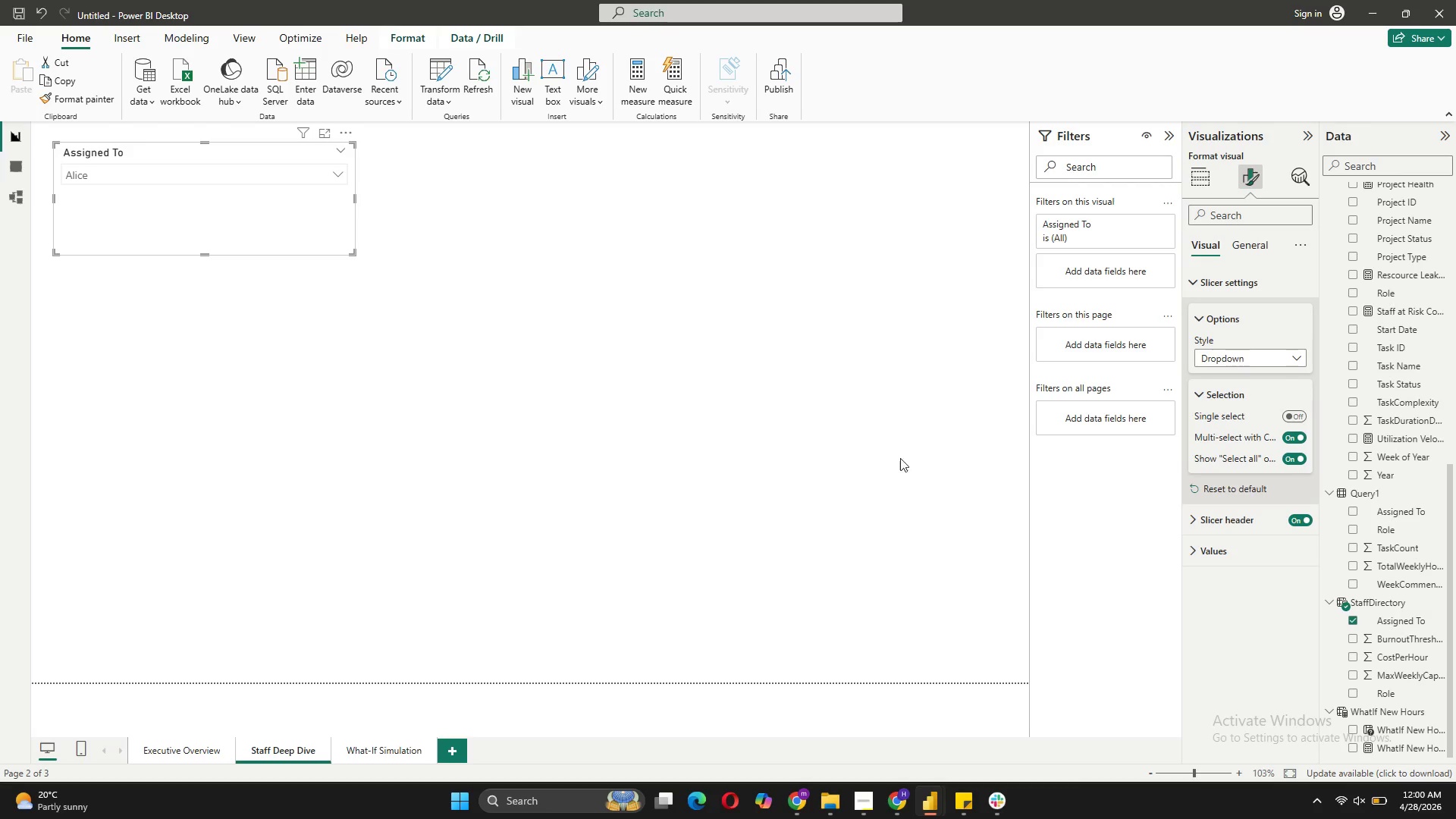 
left_click([206, 182])
 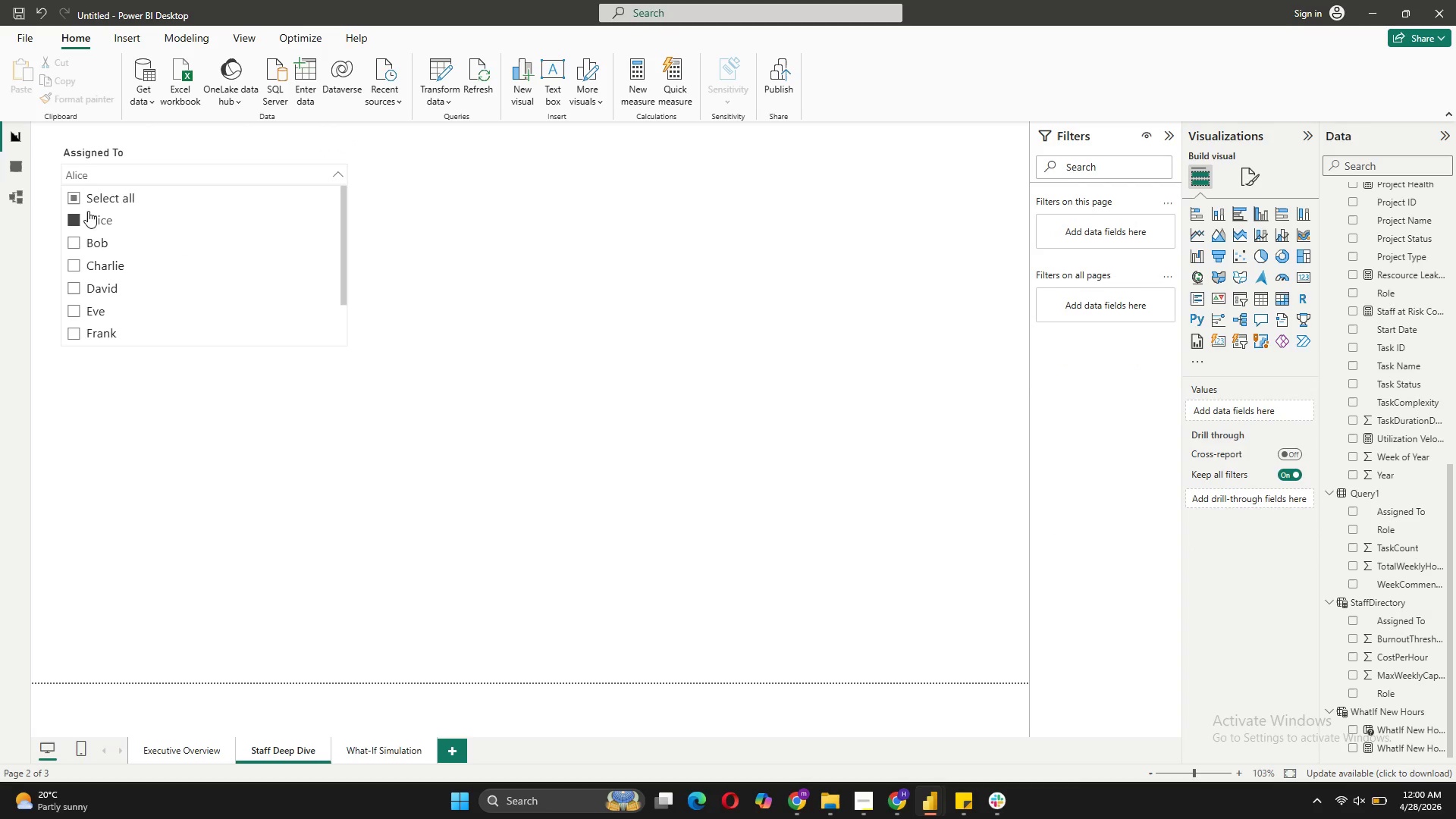 
left_click([88, 199])
 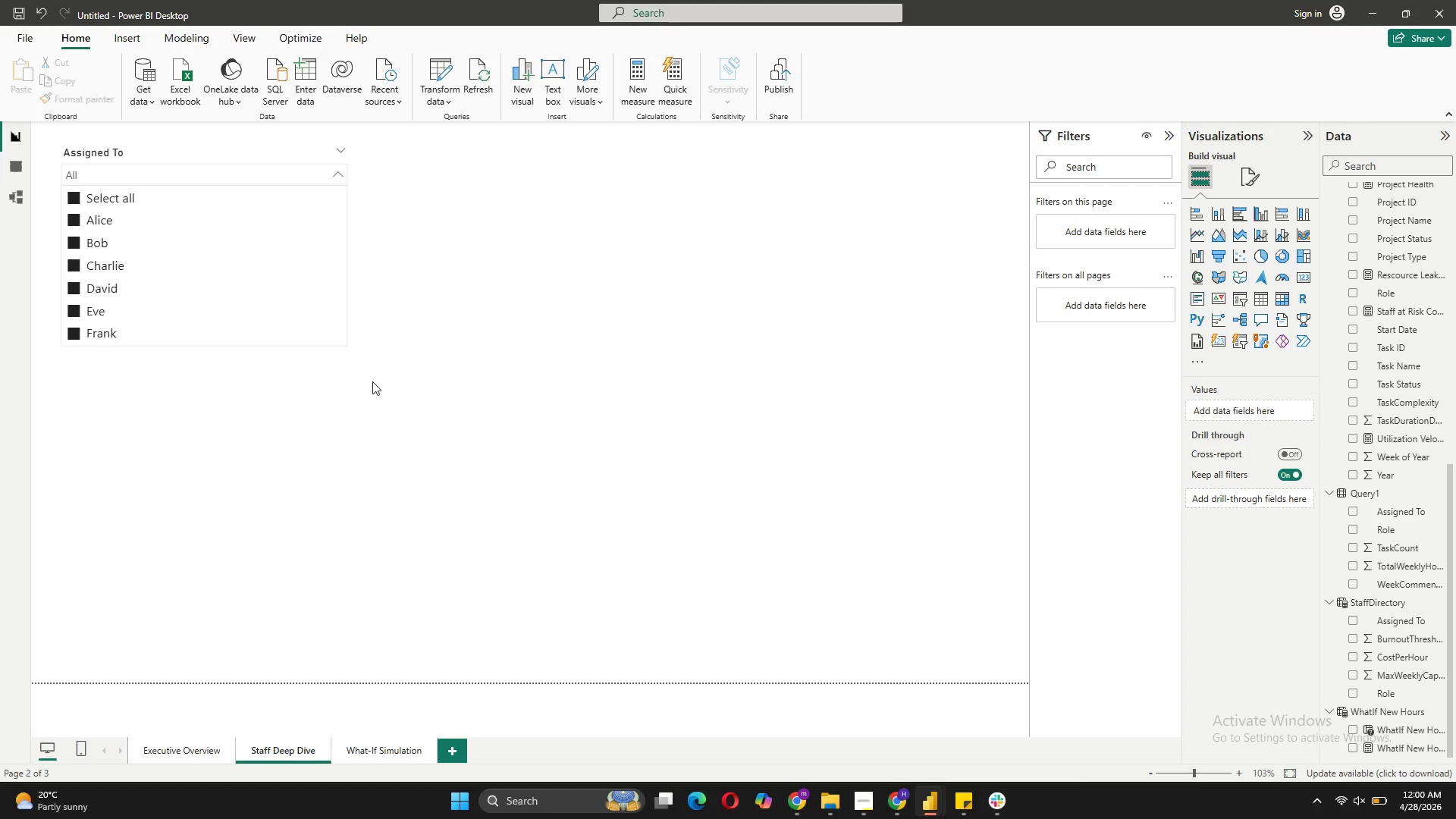 
left_click([387, 391])
 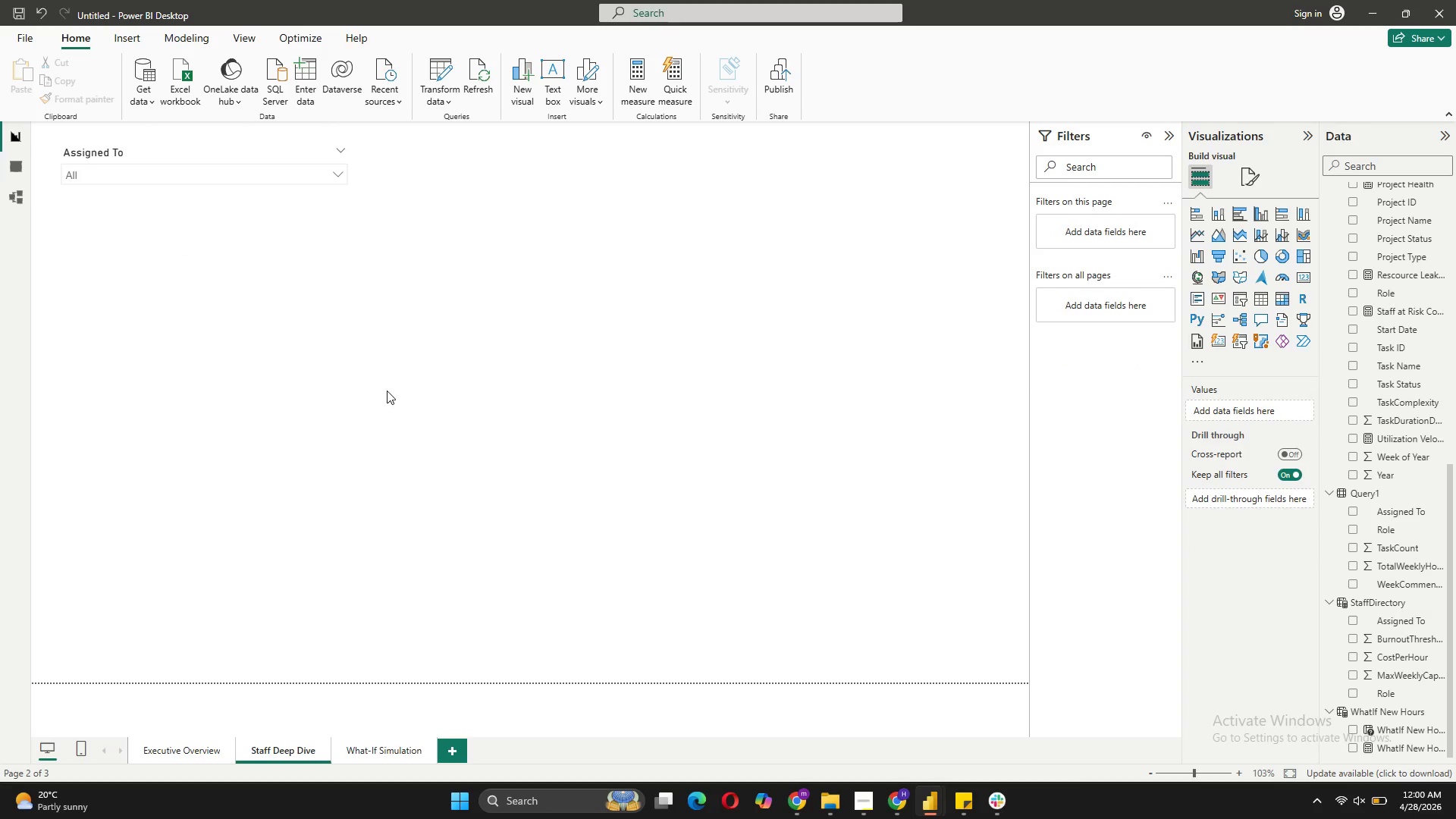 
wait(7.88)
 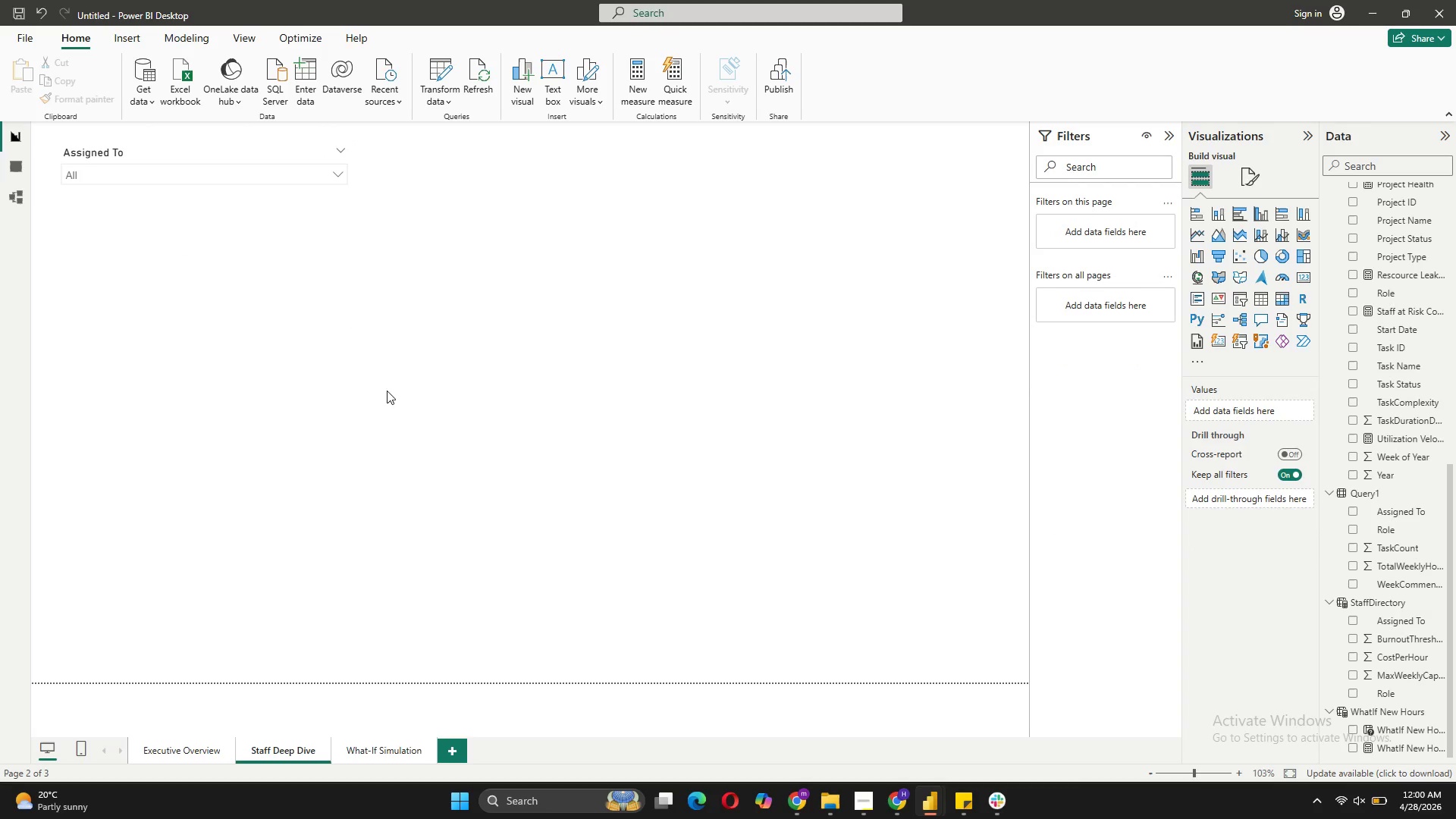 
left_click([155, 385])
 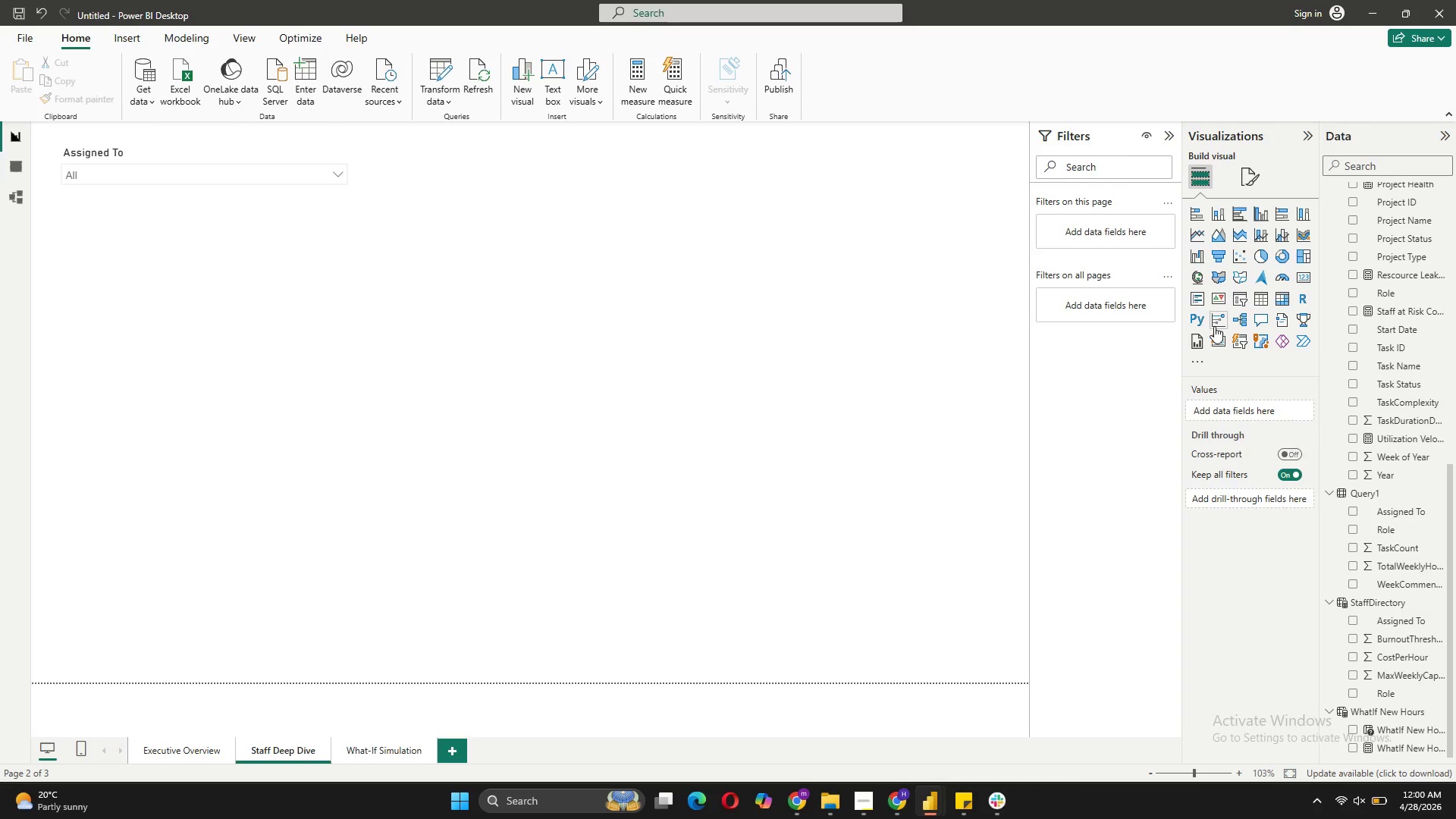 
mouse_move([1210, 340])
 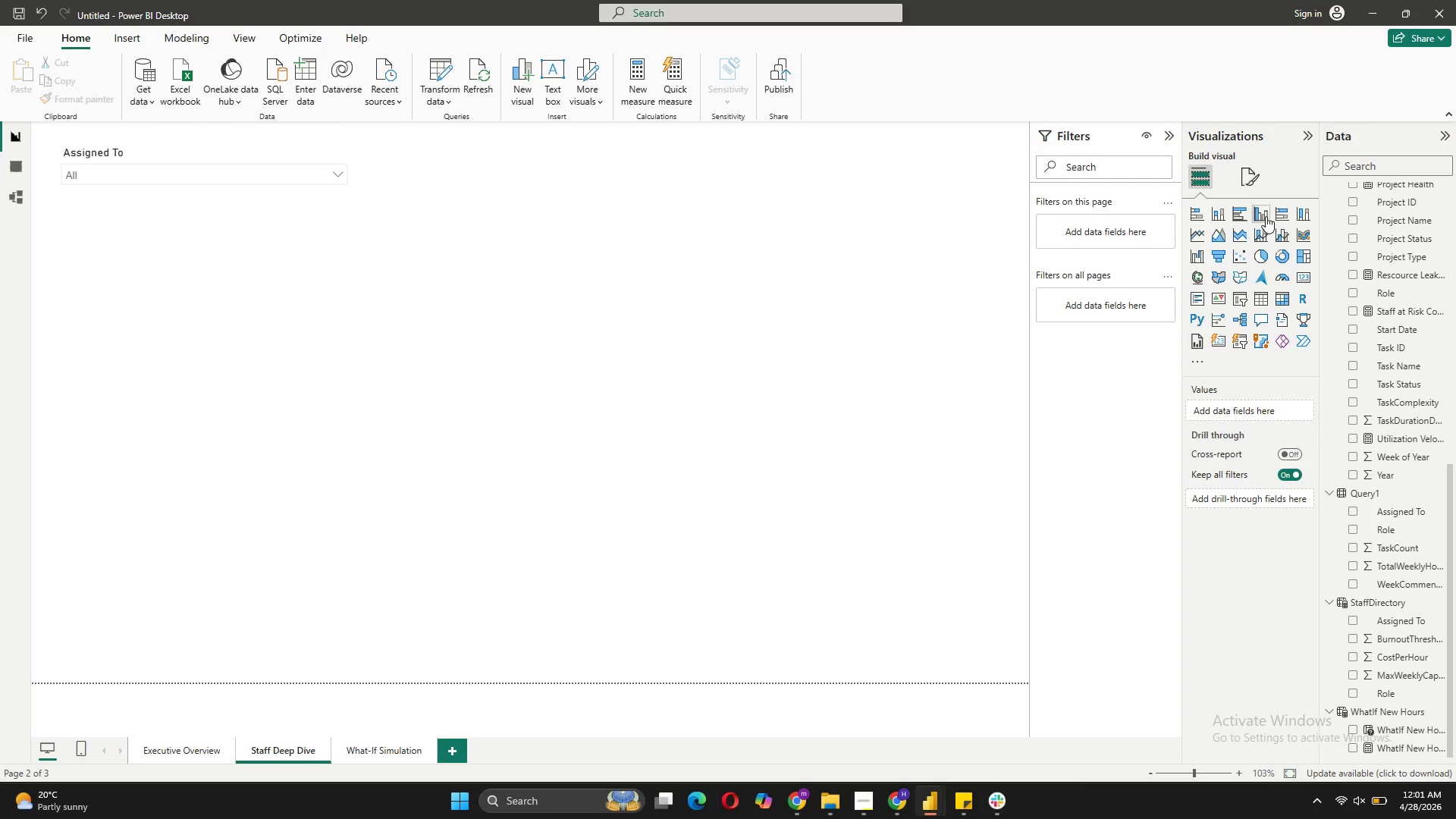 
wait(20.93)
 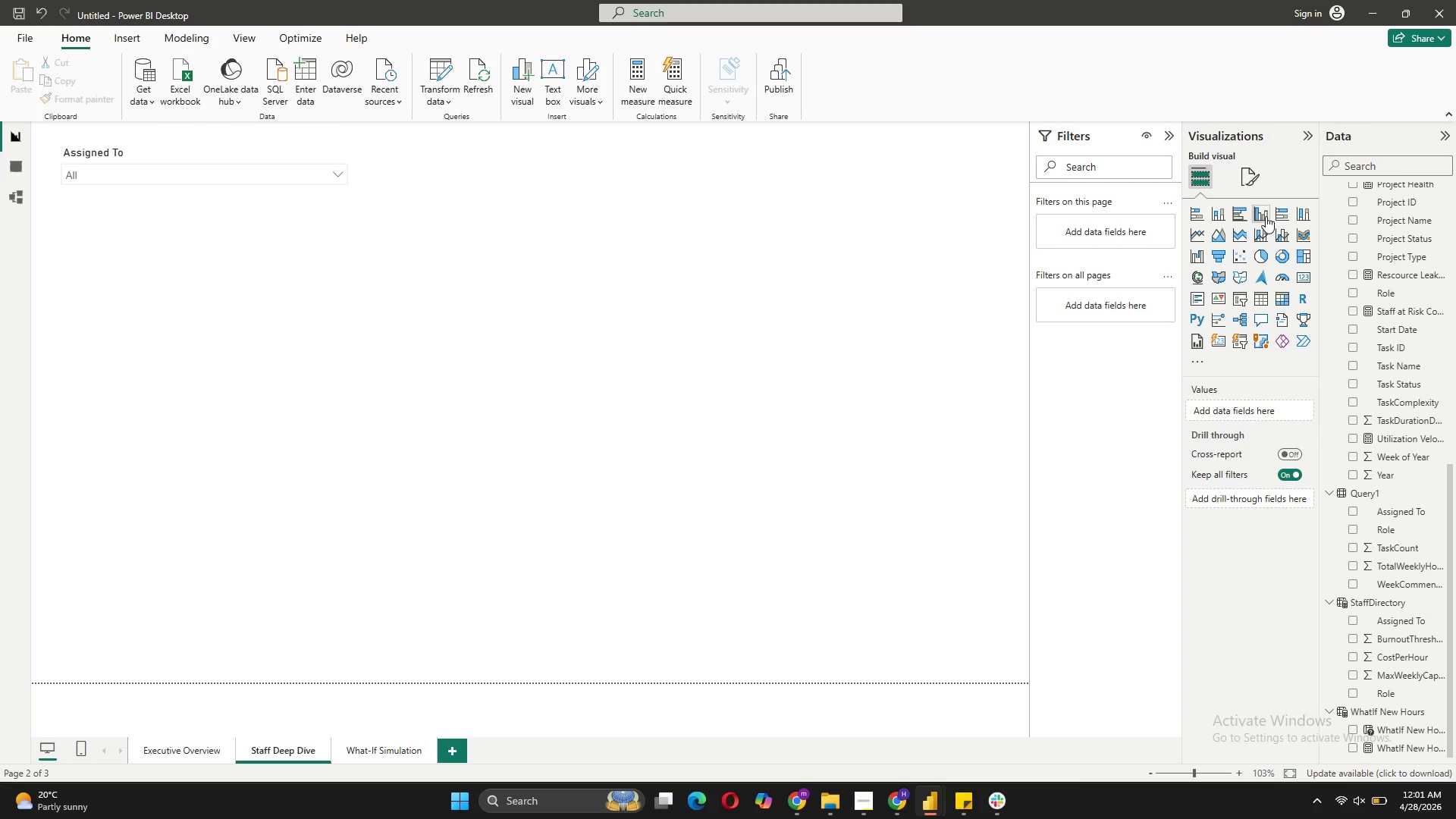 
left_click([1223, 213])
 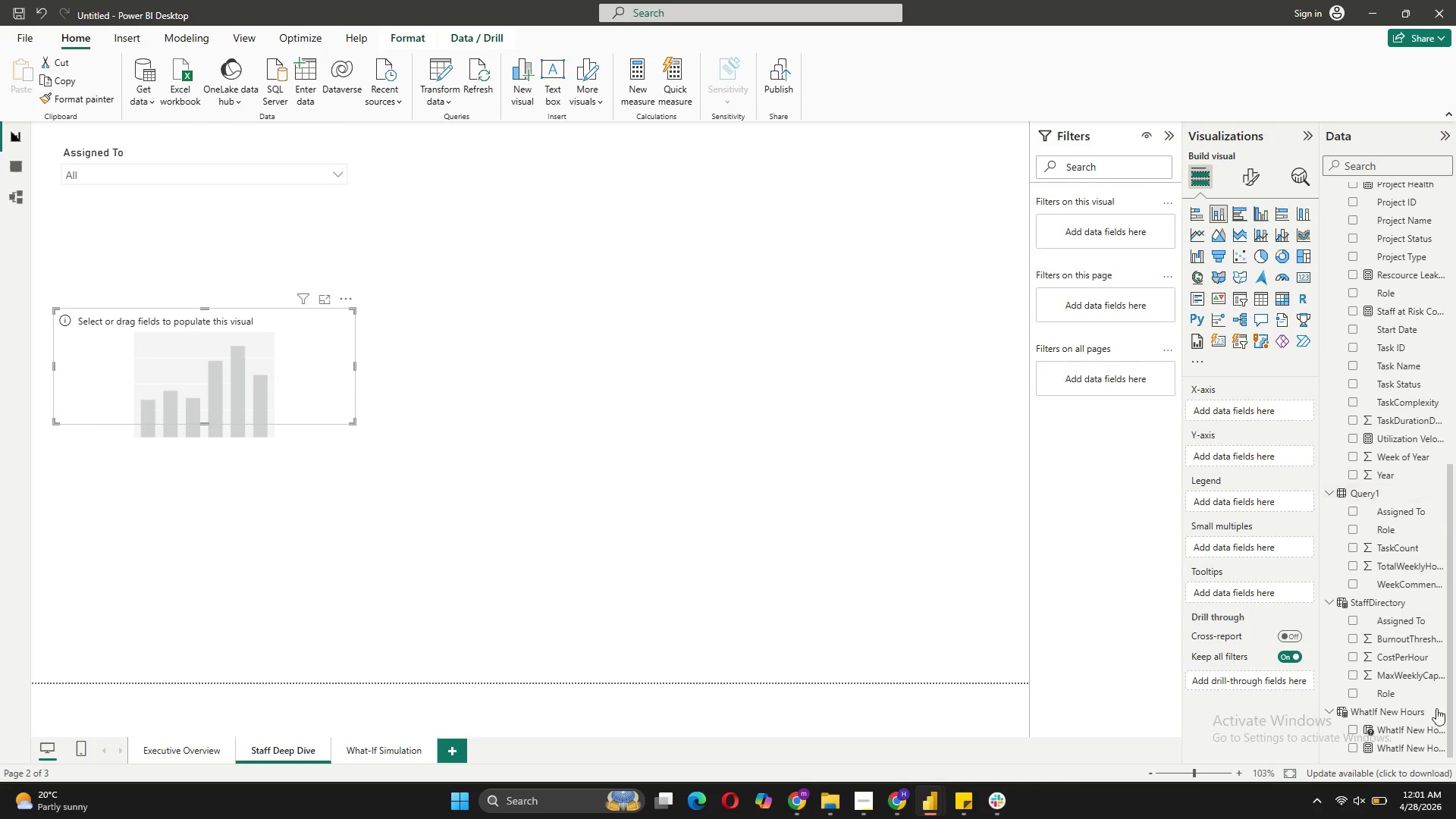 
wait(6.36)
 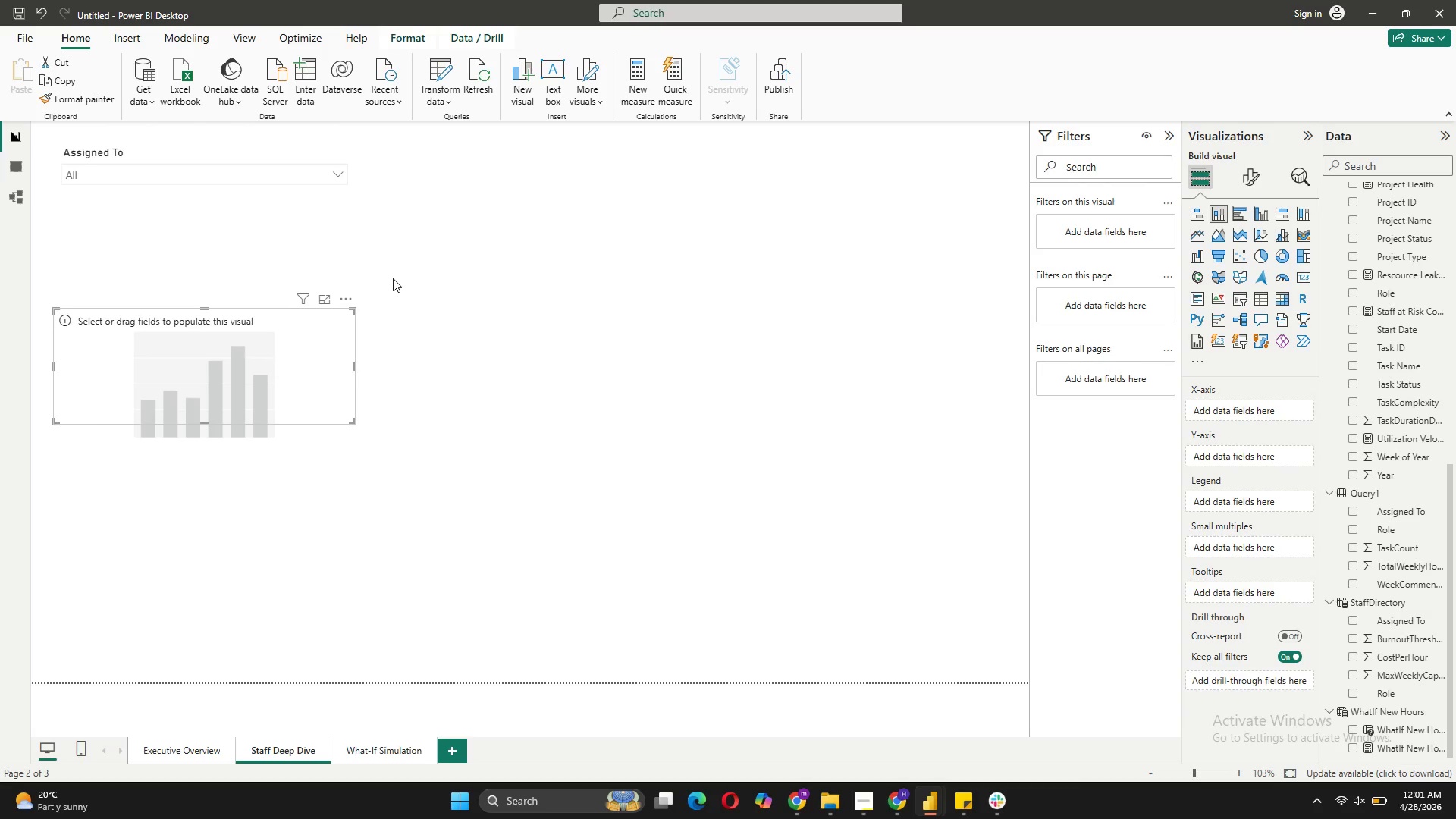 
left_click_drag(start_coordinate=[1386, 333], to_coordinate=[1254, 418])
 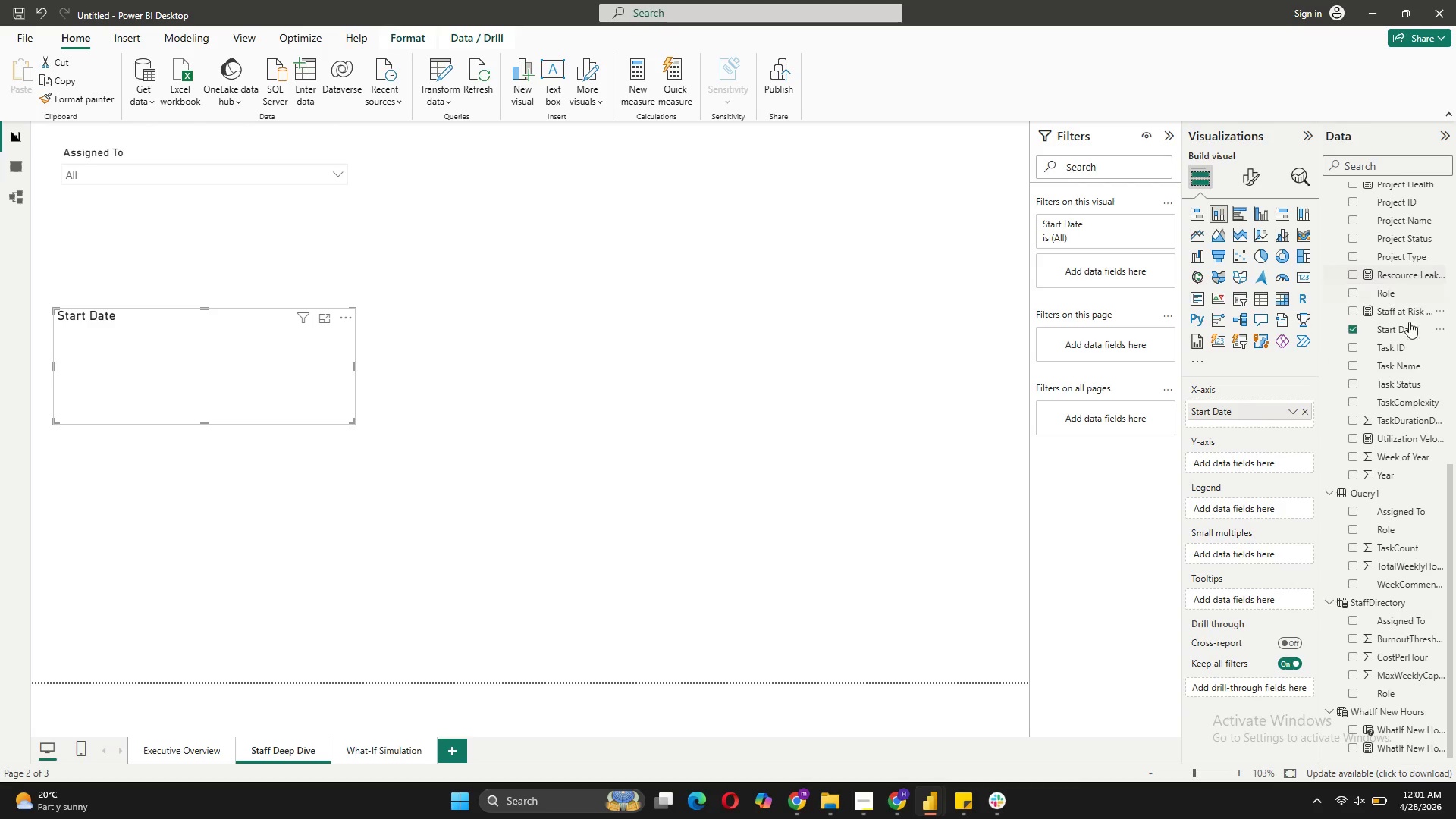 
left_click([1347, 328])
 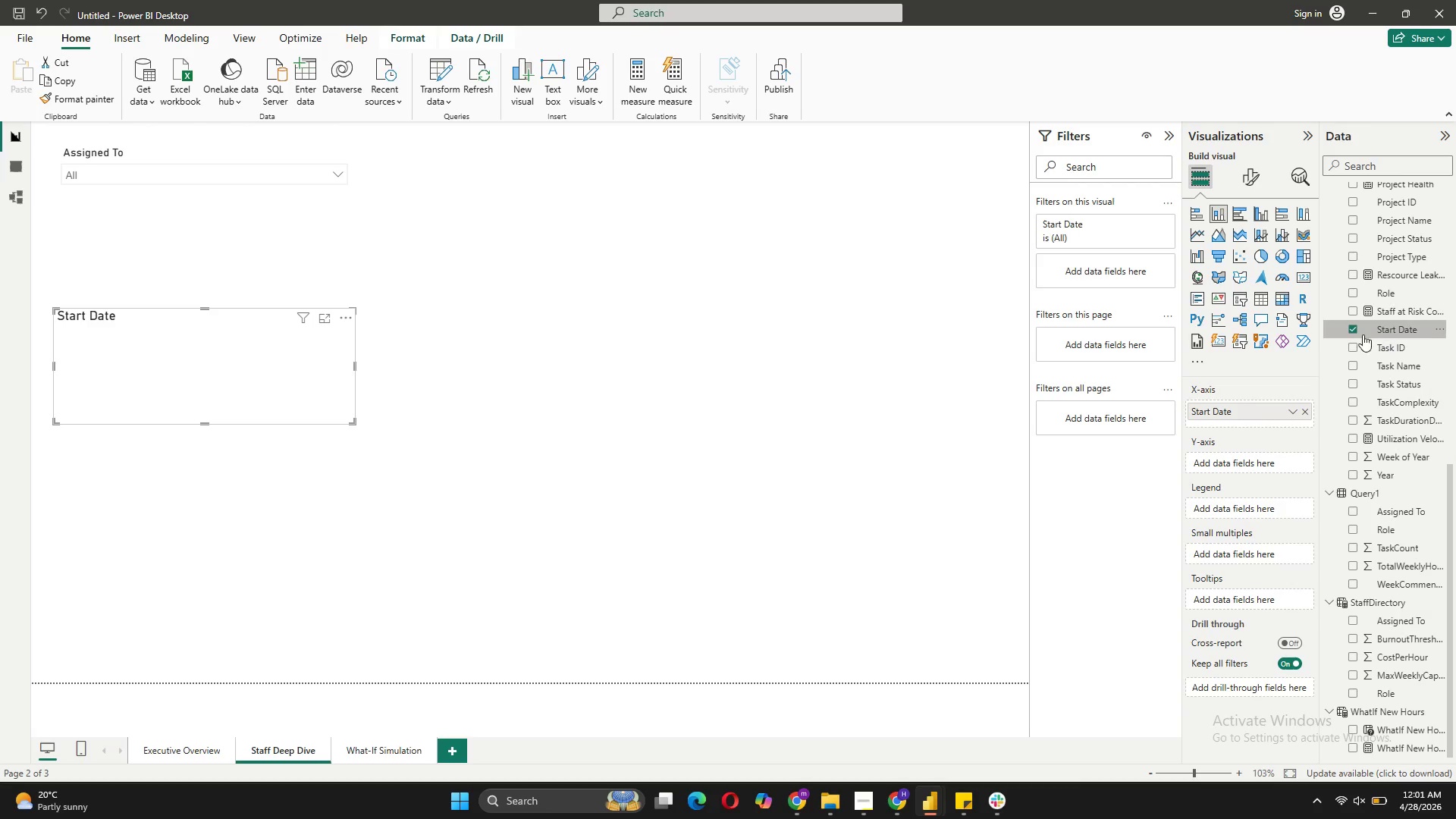 
left_click([1353, 328])
 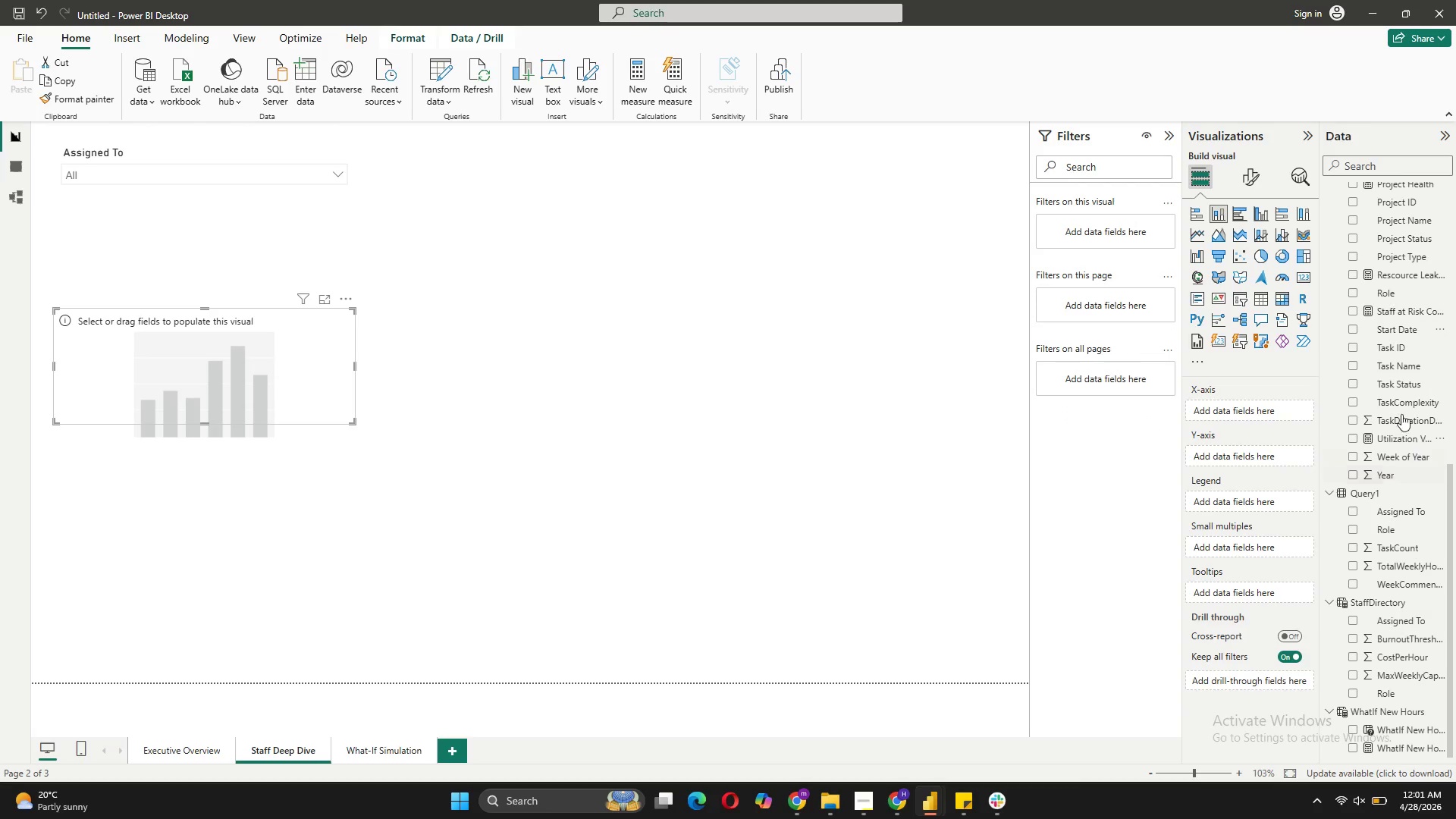 
scroll: coordinate [1401, 405], scroll_direction: up, amount: 5.0
 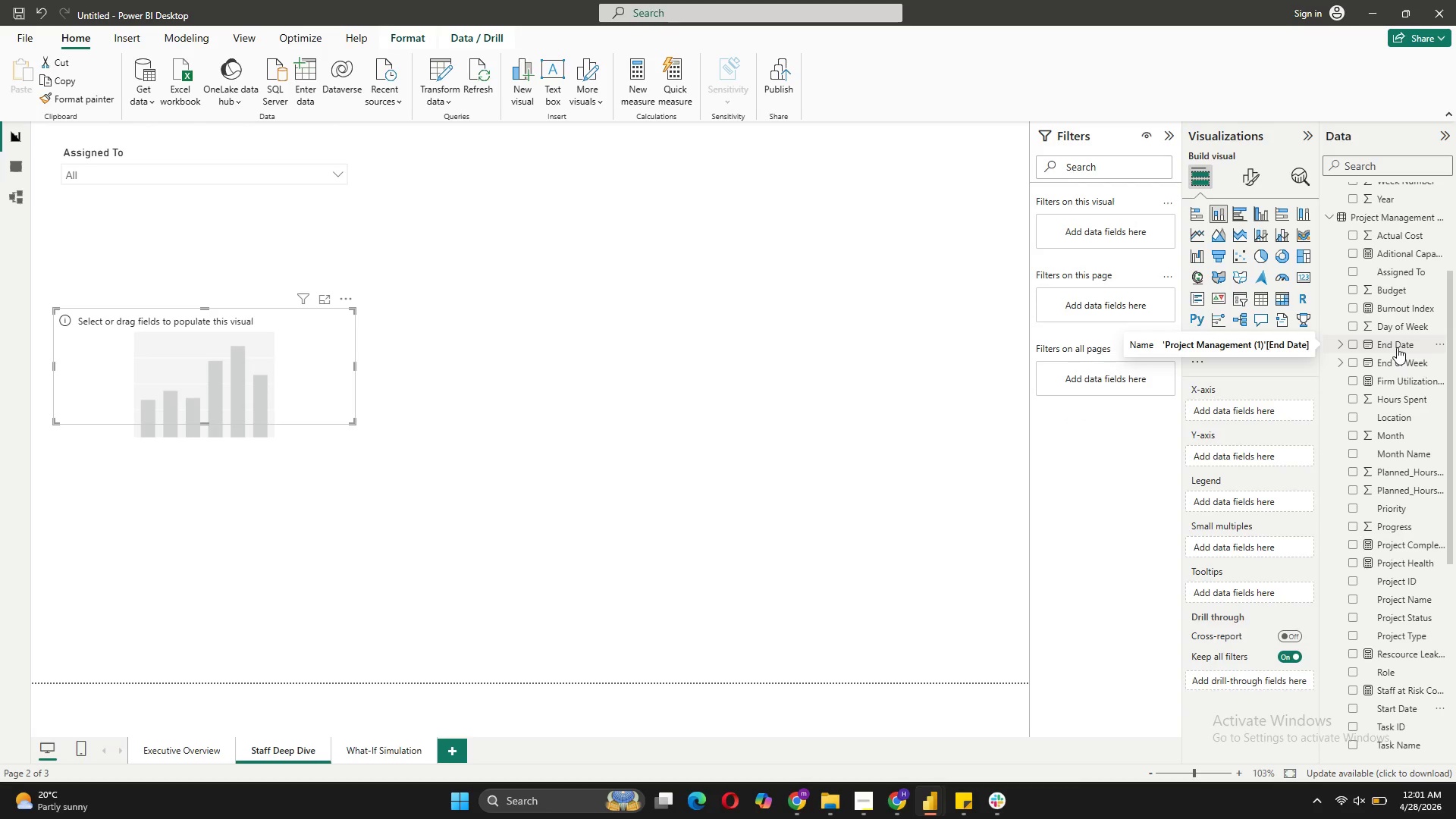 
wait(6.48)
 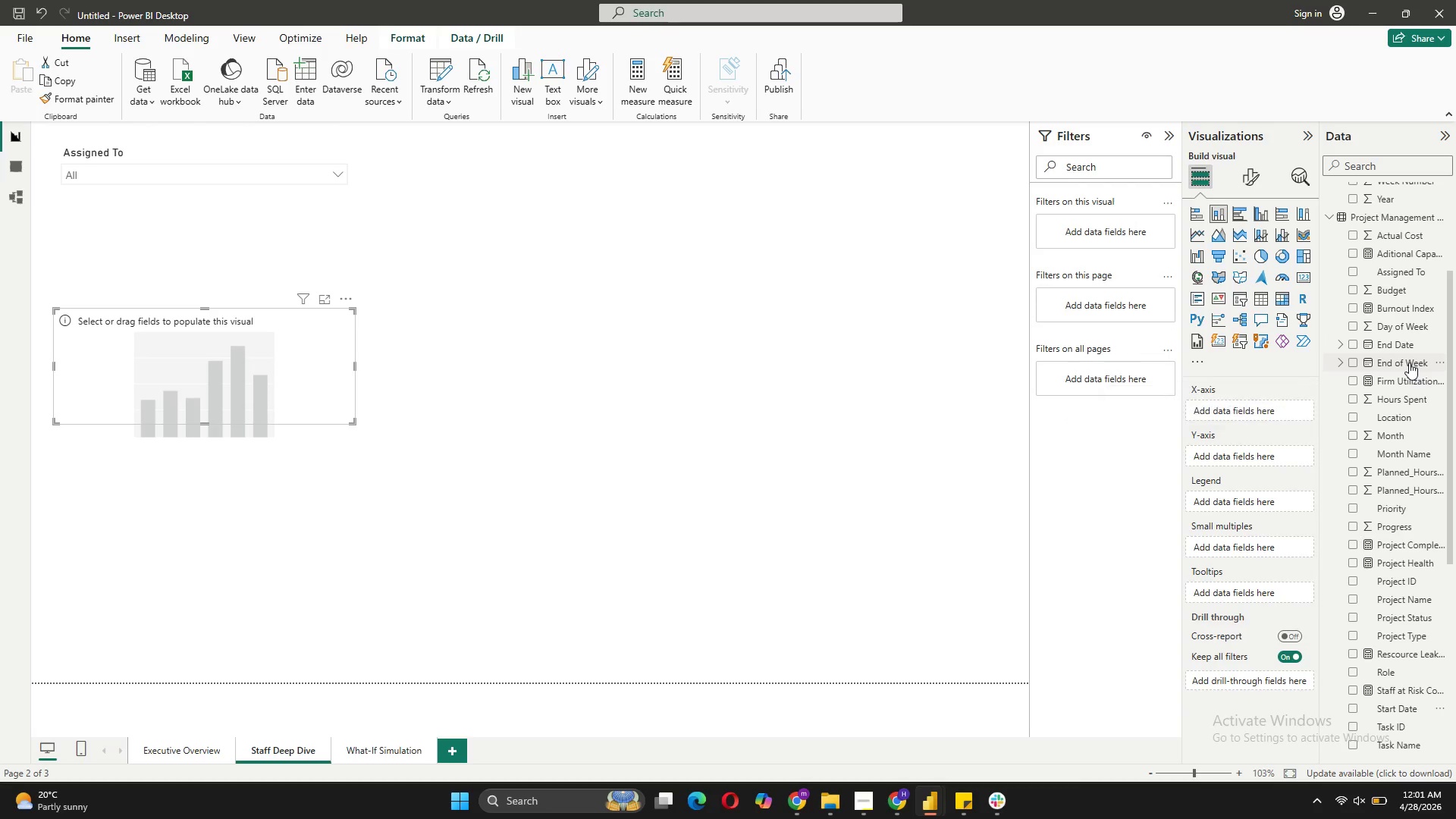 
scroll: coordinate [1397, 347], scroll_direction: up, amount: 4.0
 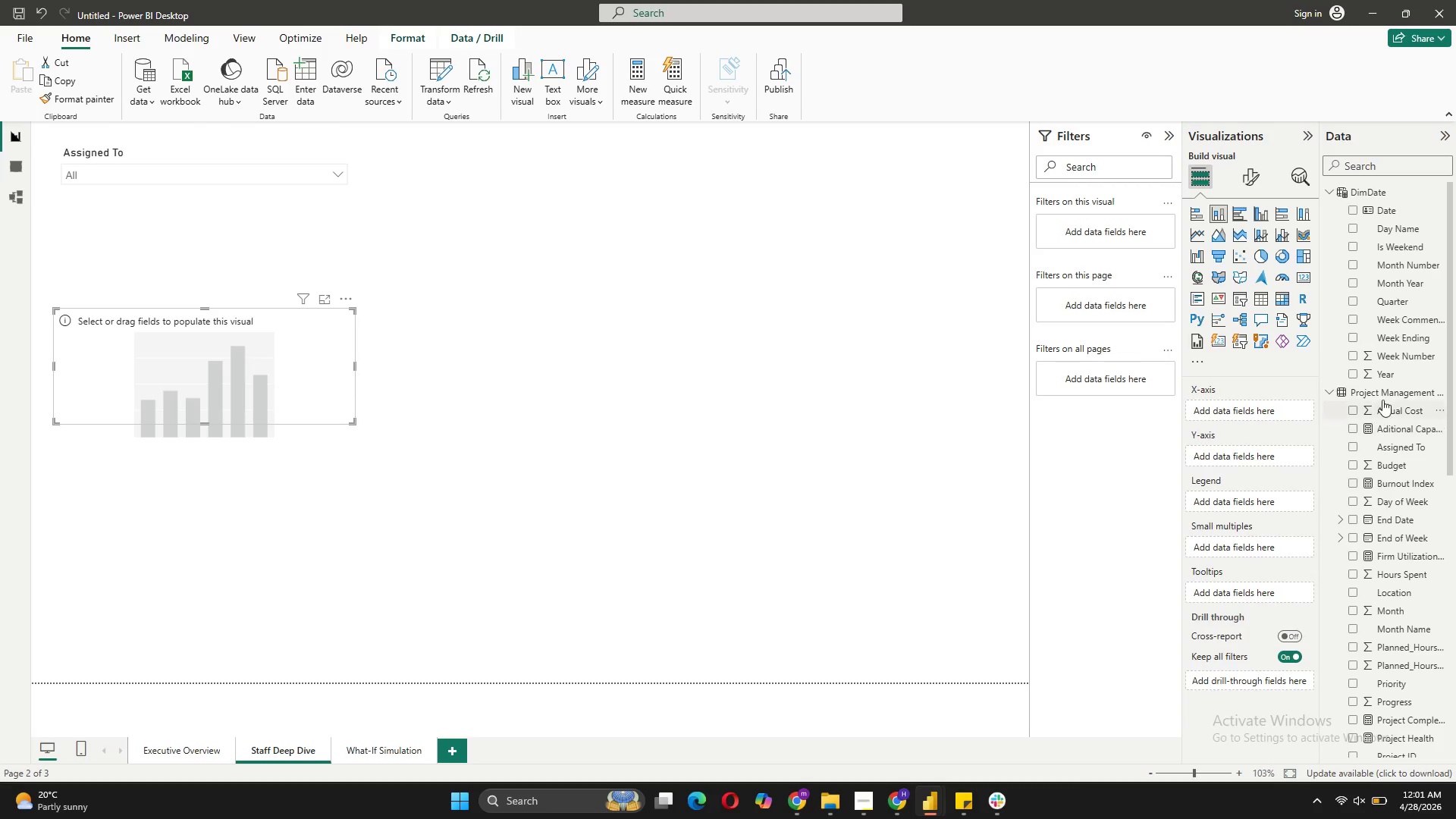 
left_click_drag(start_coordinate=[1381, 521], to_coordinate=[1239, 412])
 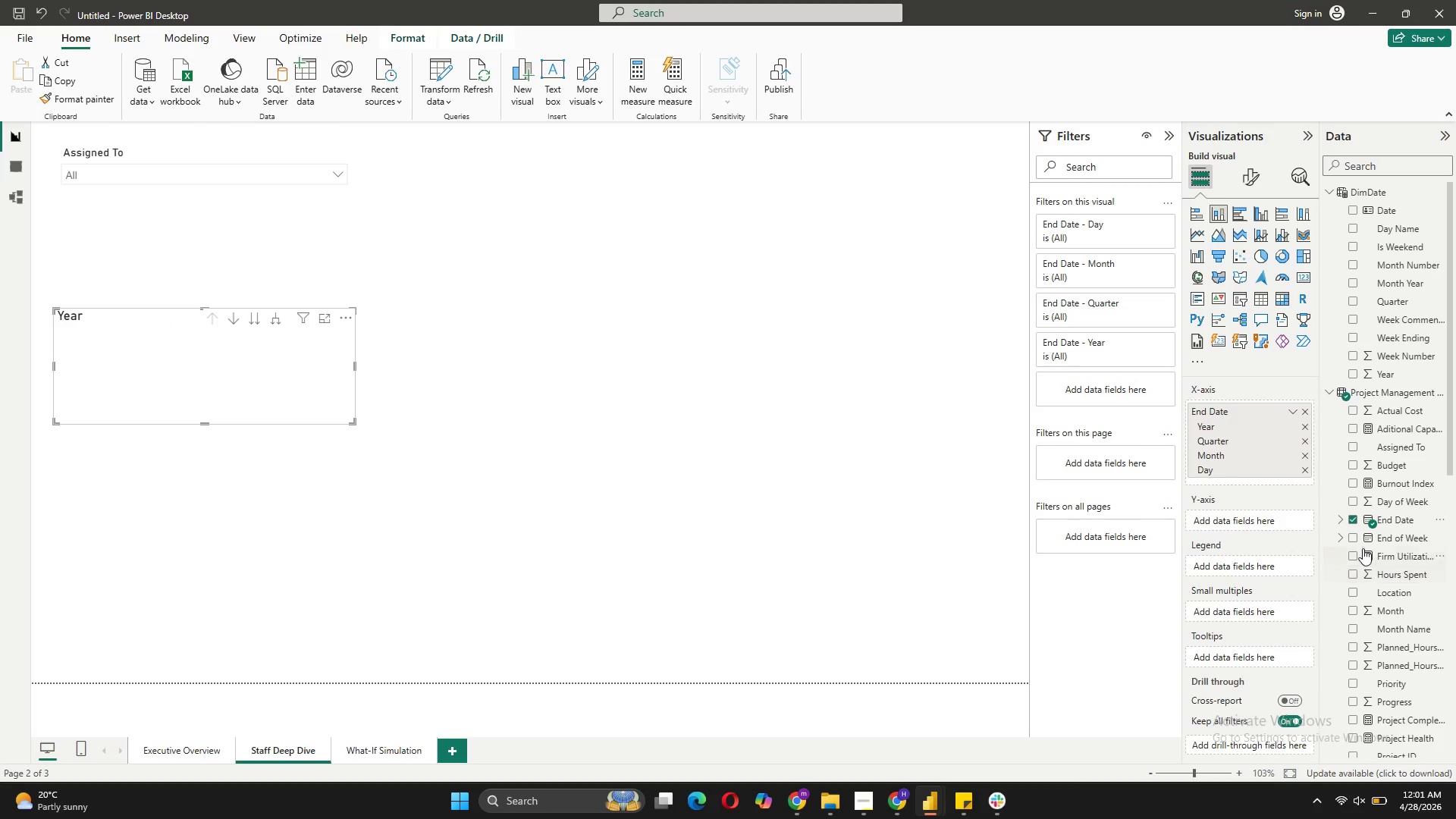 
scroll: coordinate [1362, 541], scroll_direction: down, amount: 4.0
 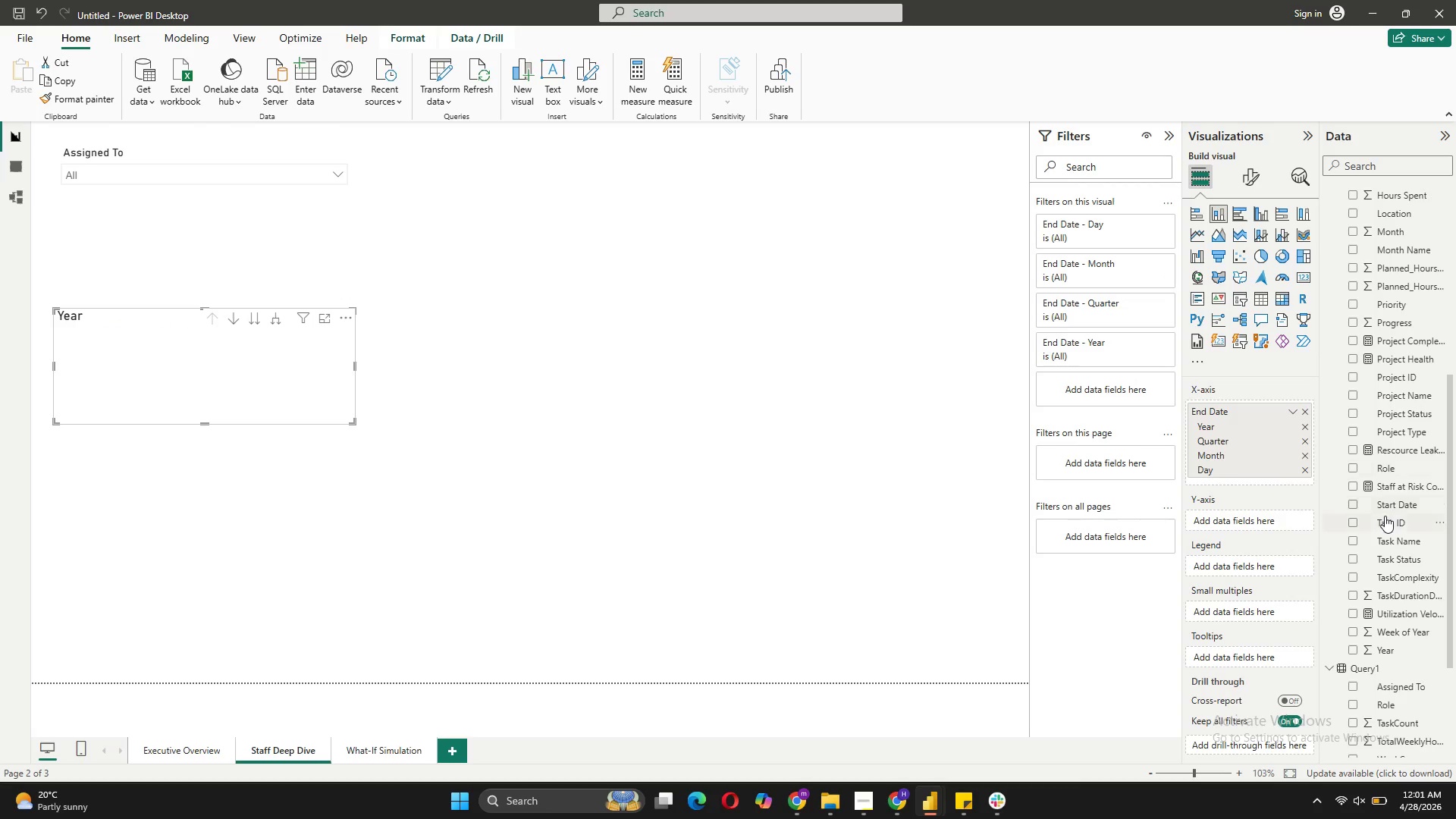 
left_click_drag(start_coordinate=[1385, 505], to_coordinate=[1254, 482])
 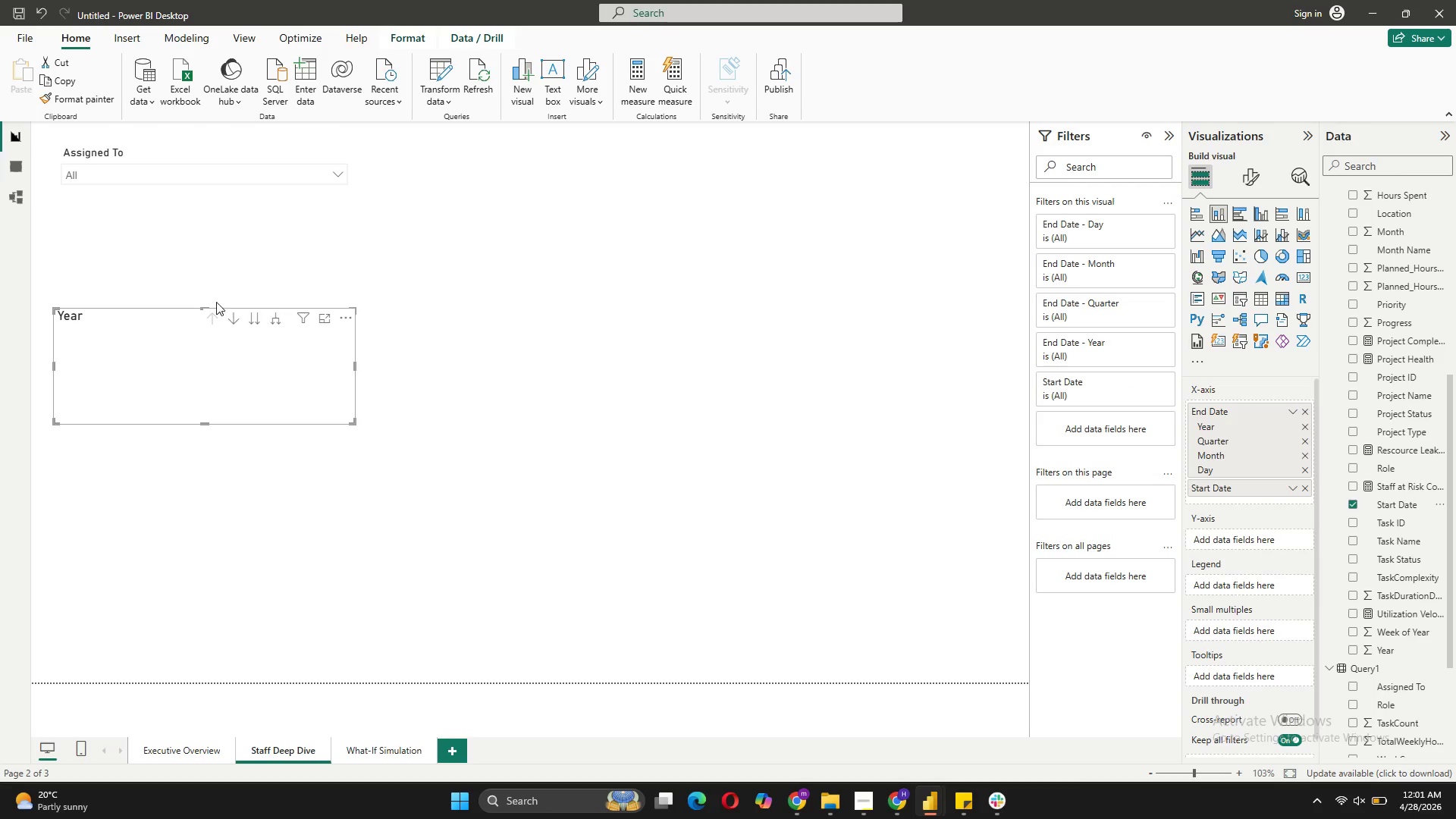 
left_click([11, 158])
 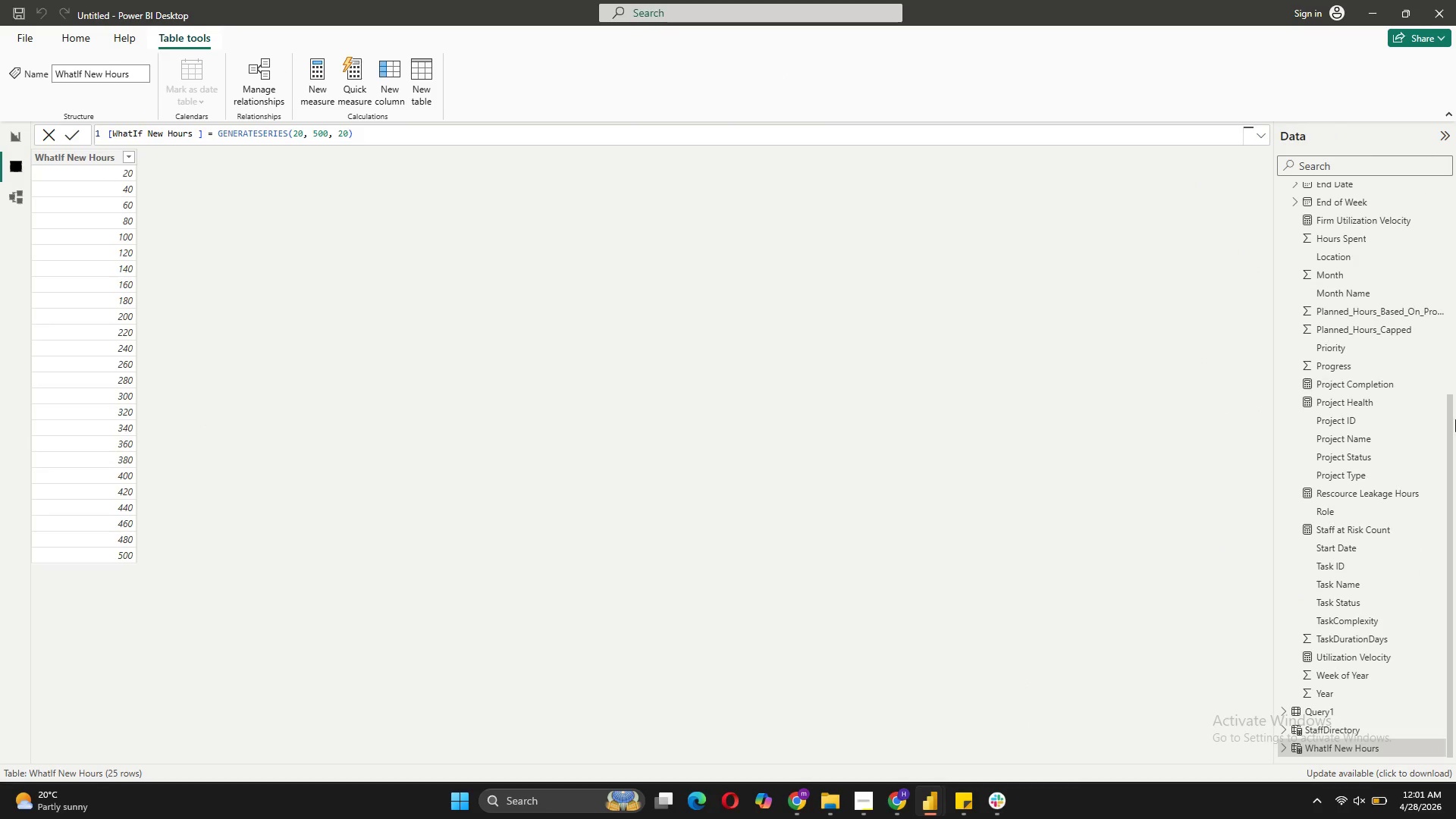 
scroll: coordinate [1389, 297], scroll_direction: up, amount: 4.0
 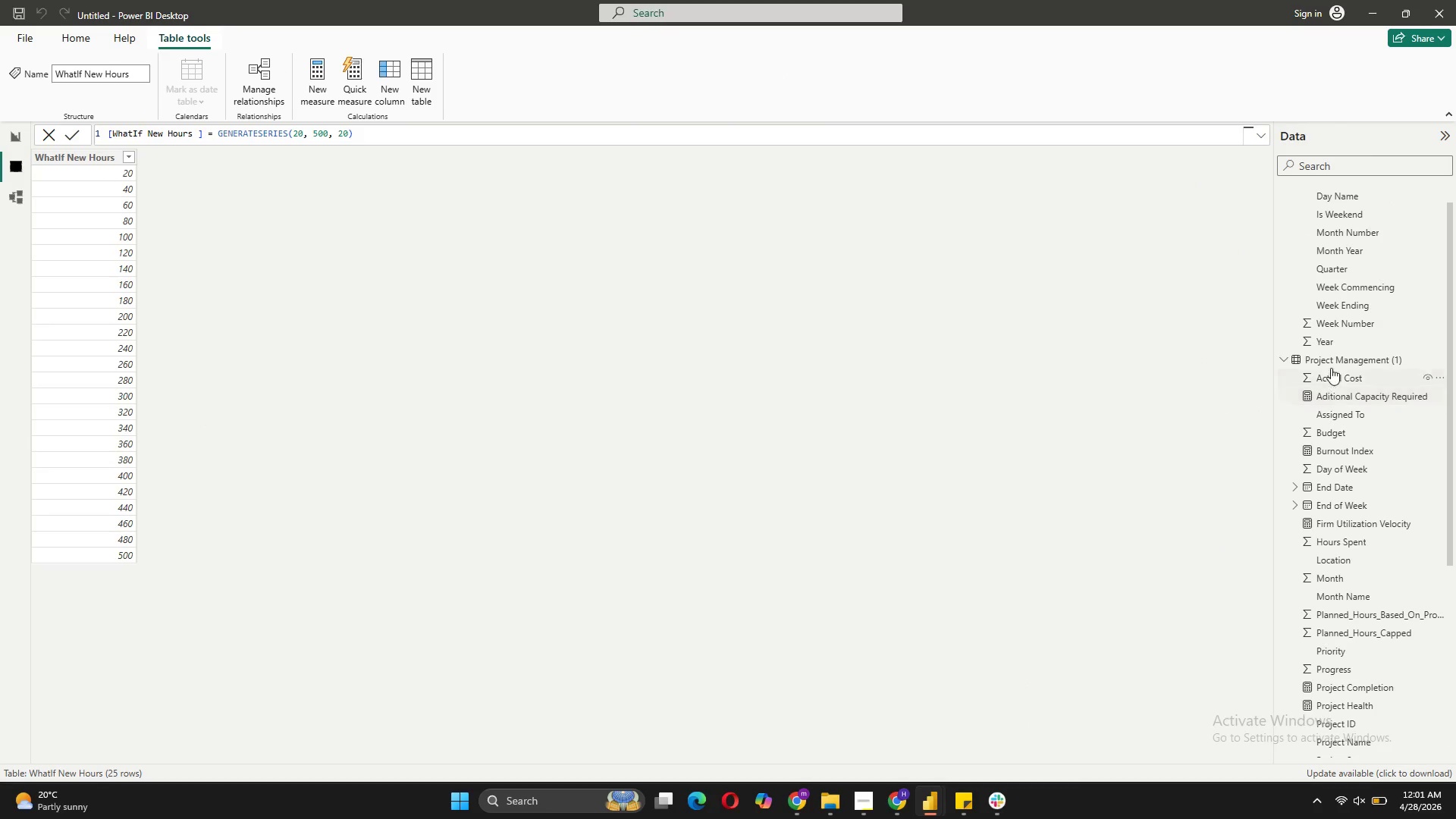 
left_click([1332, 360])
 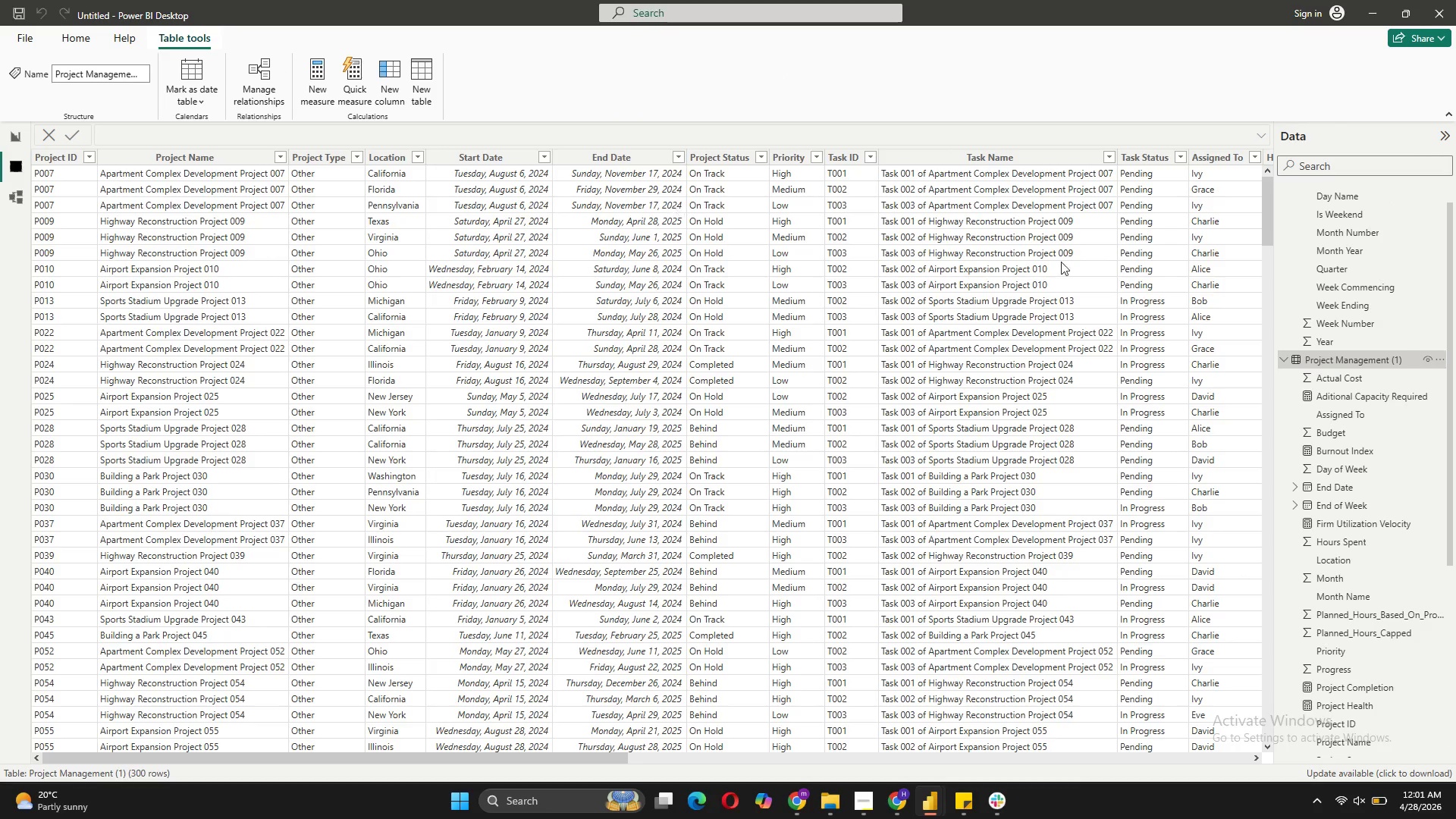 
right_click([1389, 362])
 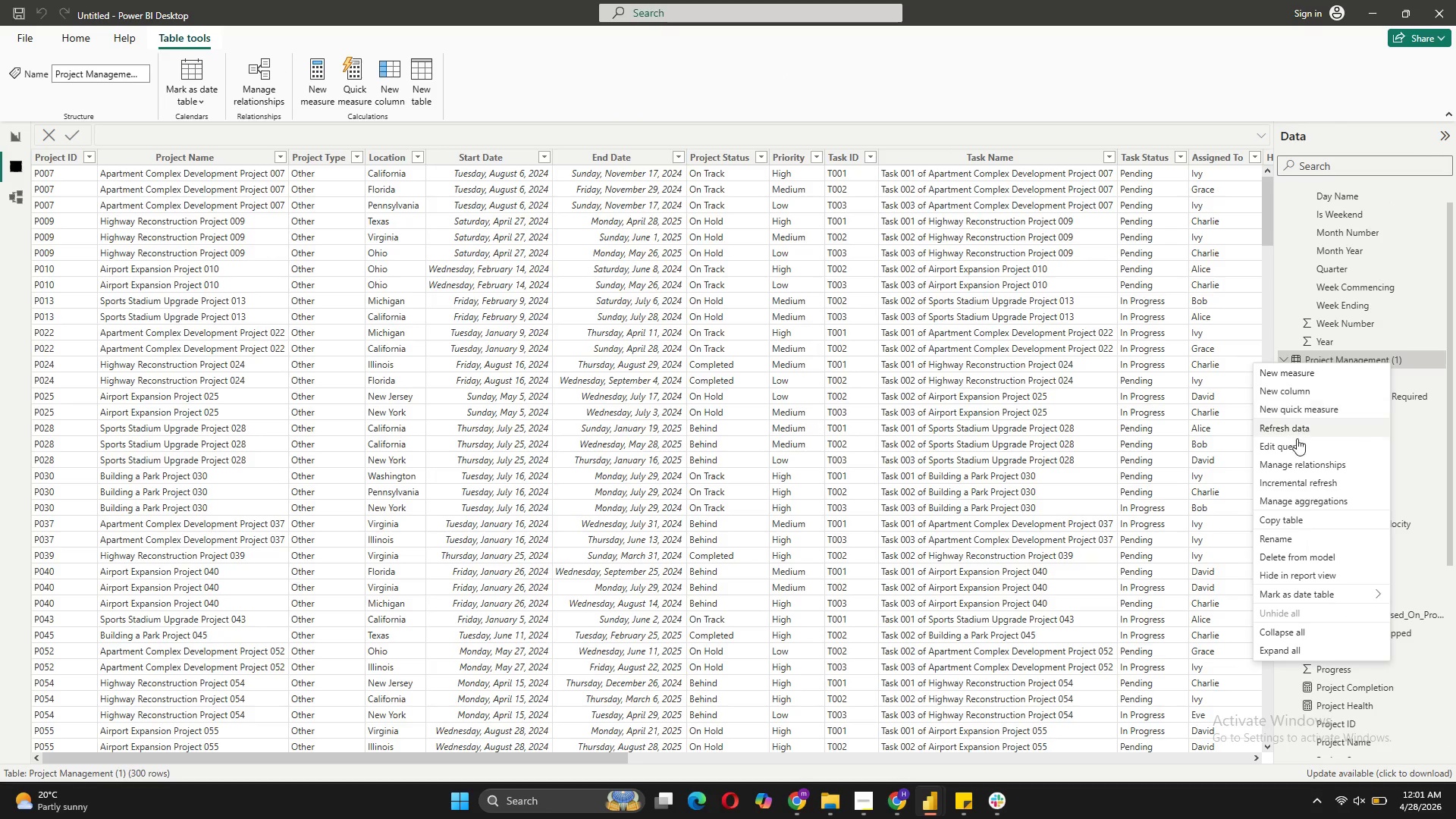 
left_click([1295, 443])
 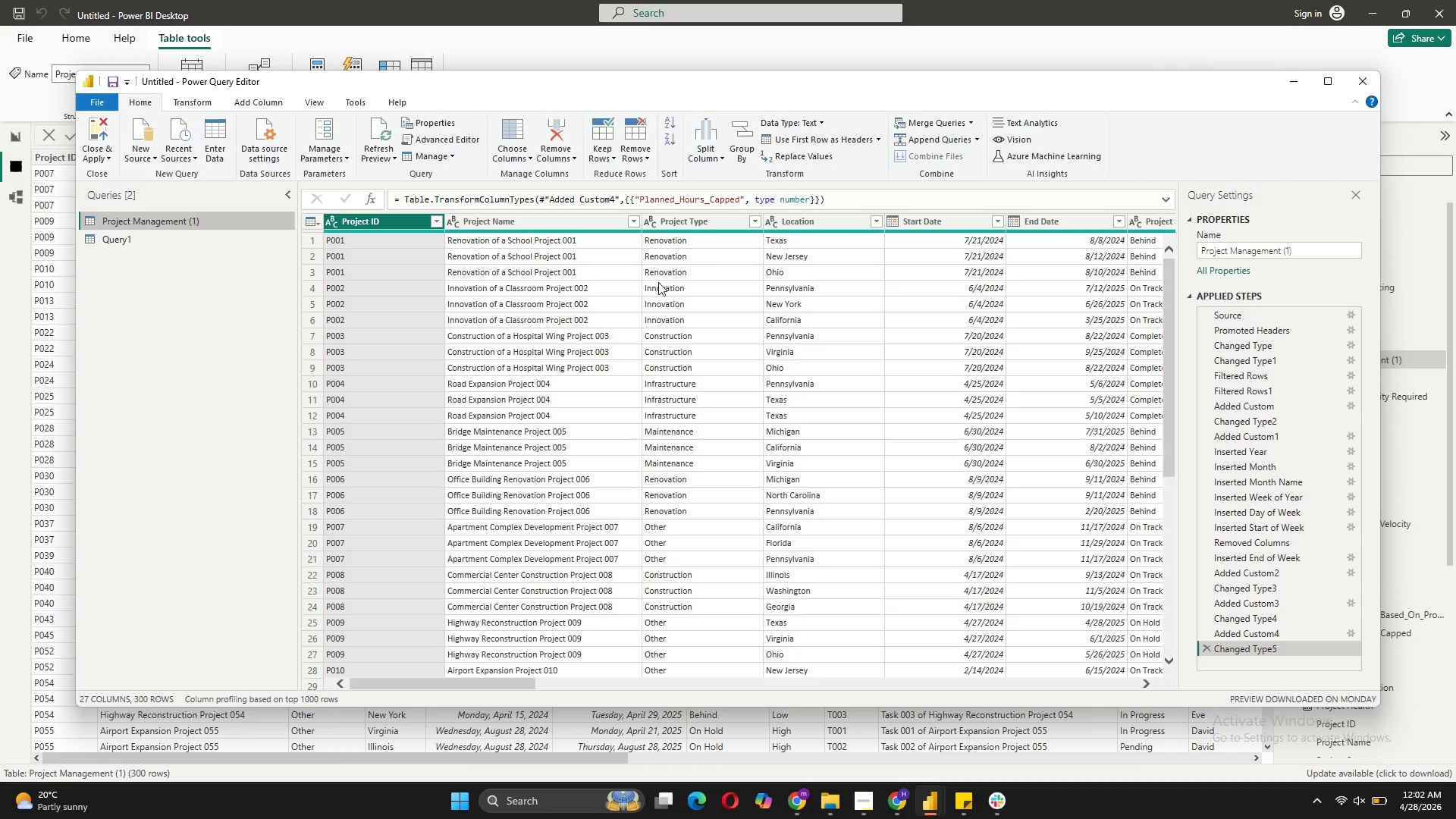 
wait(7.27)
 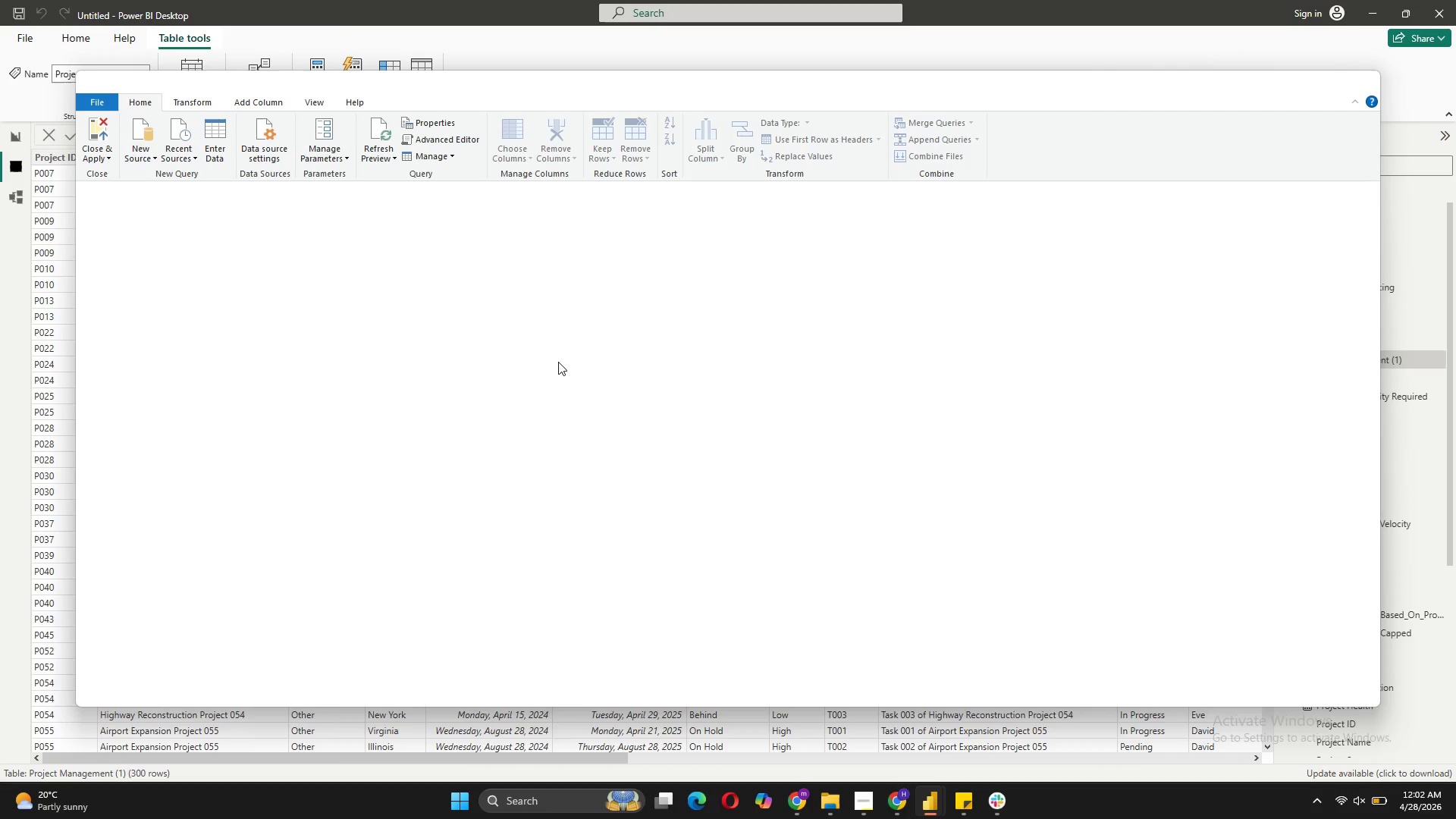 
left_click([890, 222])
 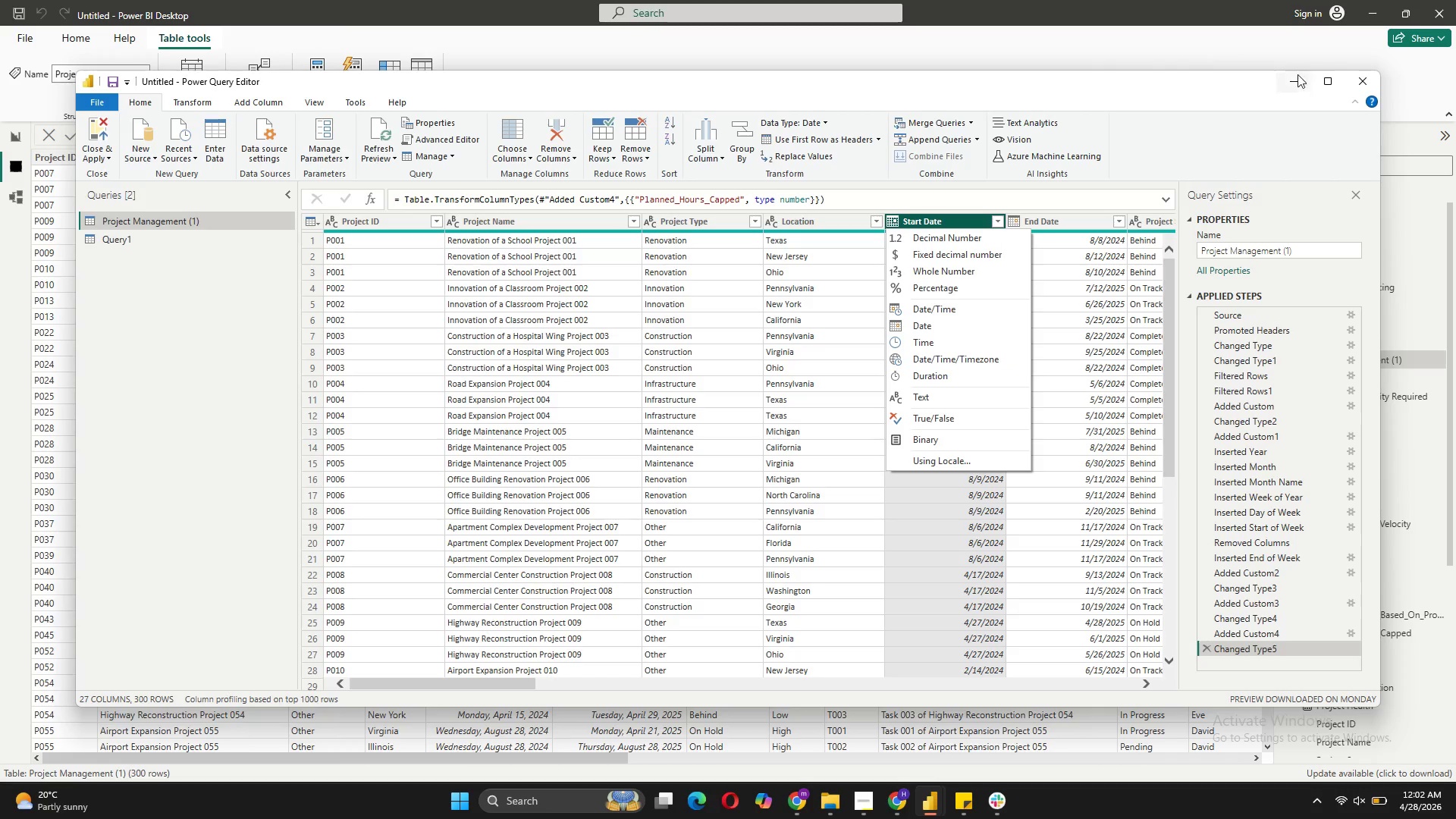 
left_click([1294, 83])
 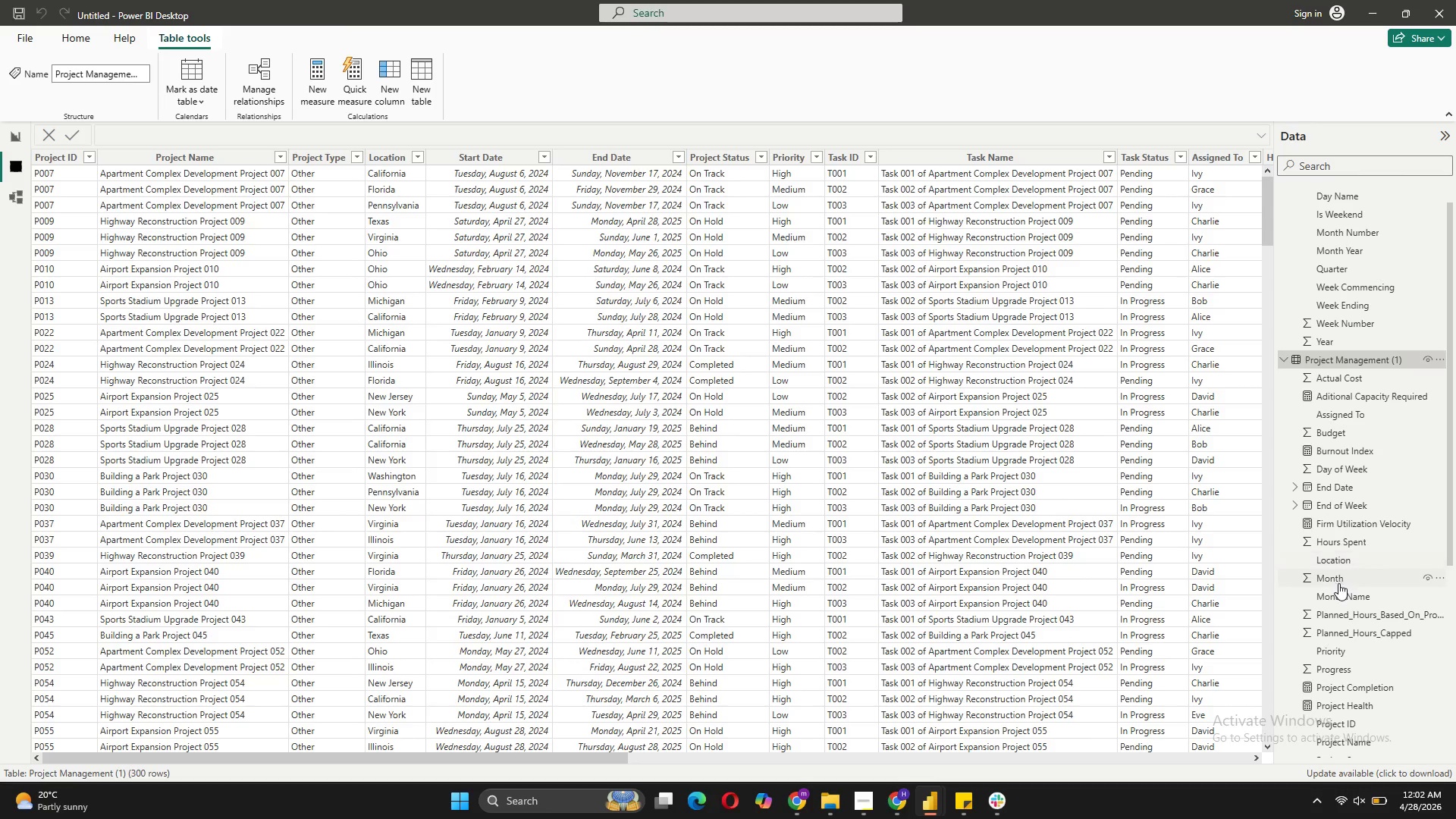 
scroll: coordinate [1369, 543], scroll_direction: down, amount: 5.0
 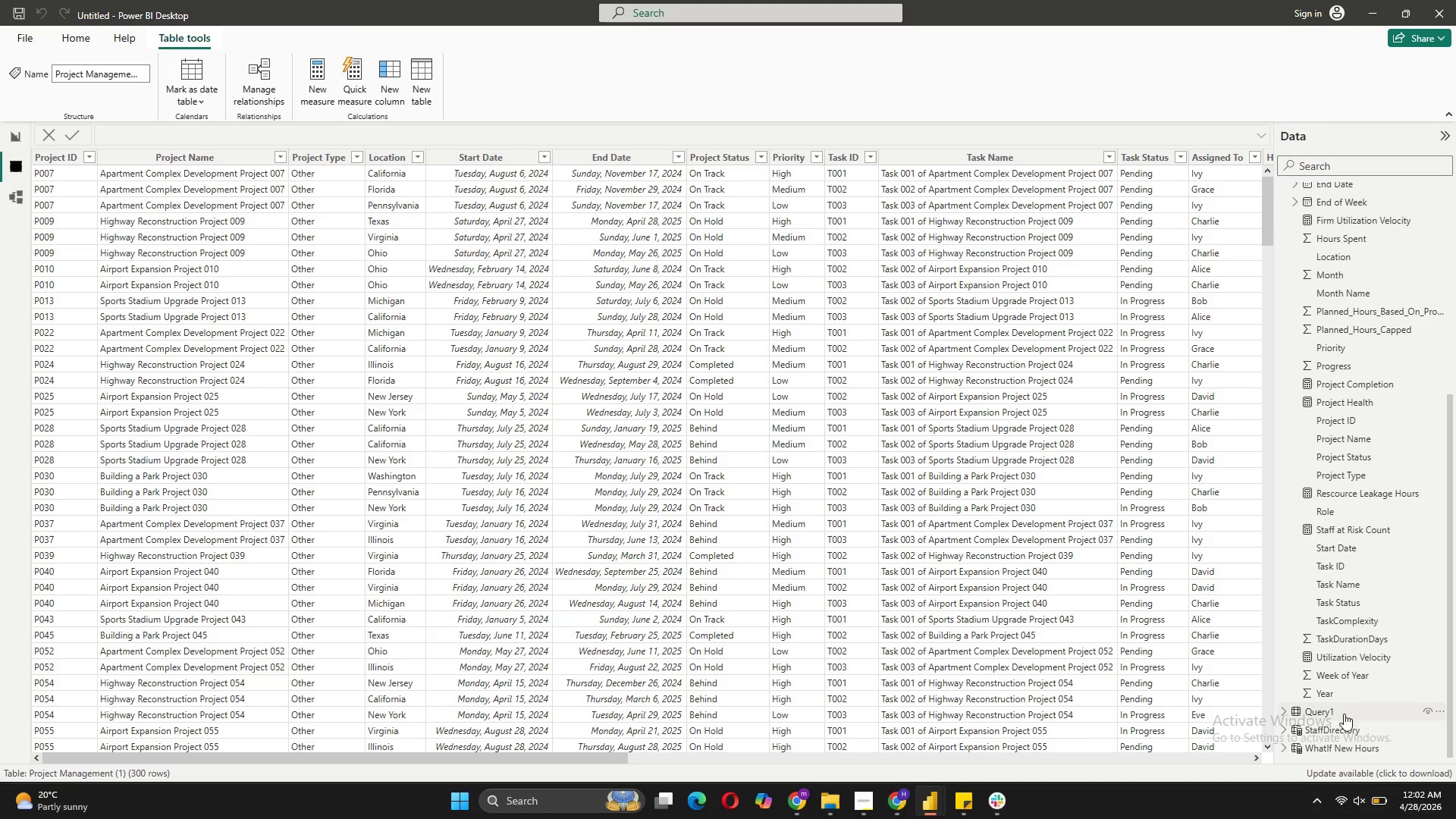 
scroll: coordinate [1363, 638], scroll_direction: up, amount: 6.0
 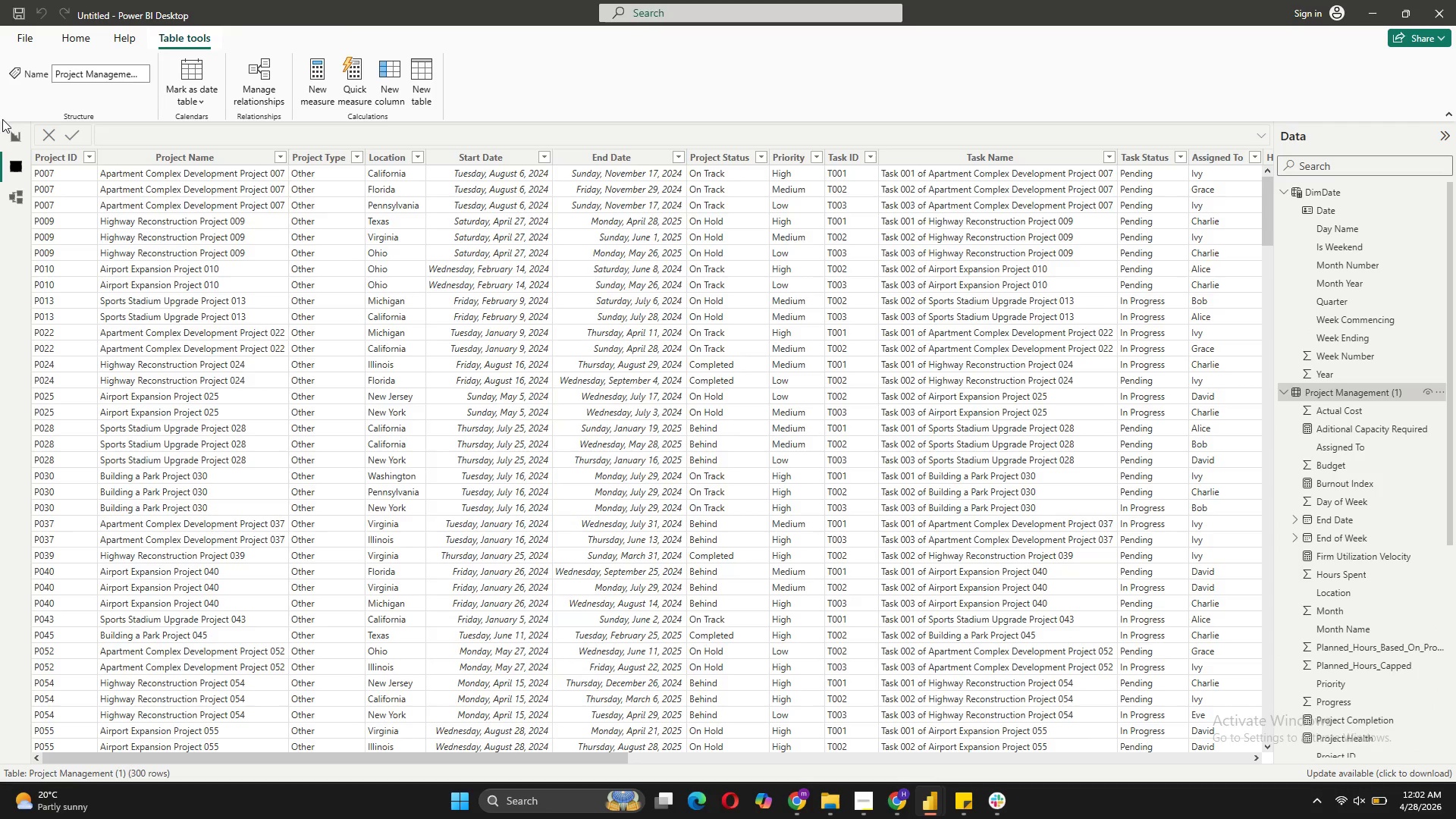 
left_click([23, 140])
 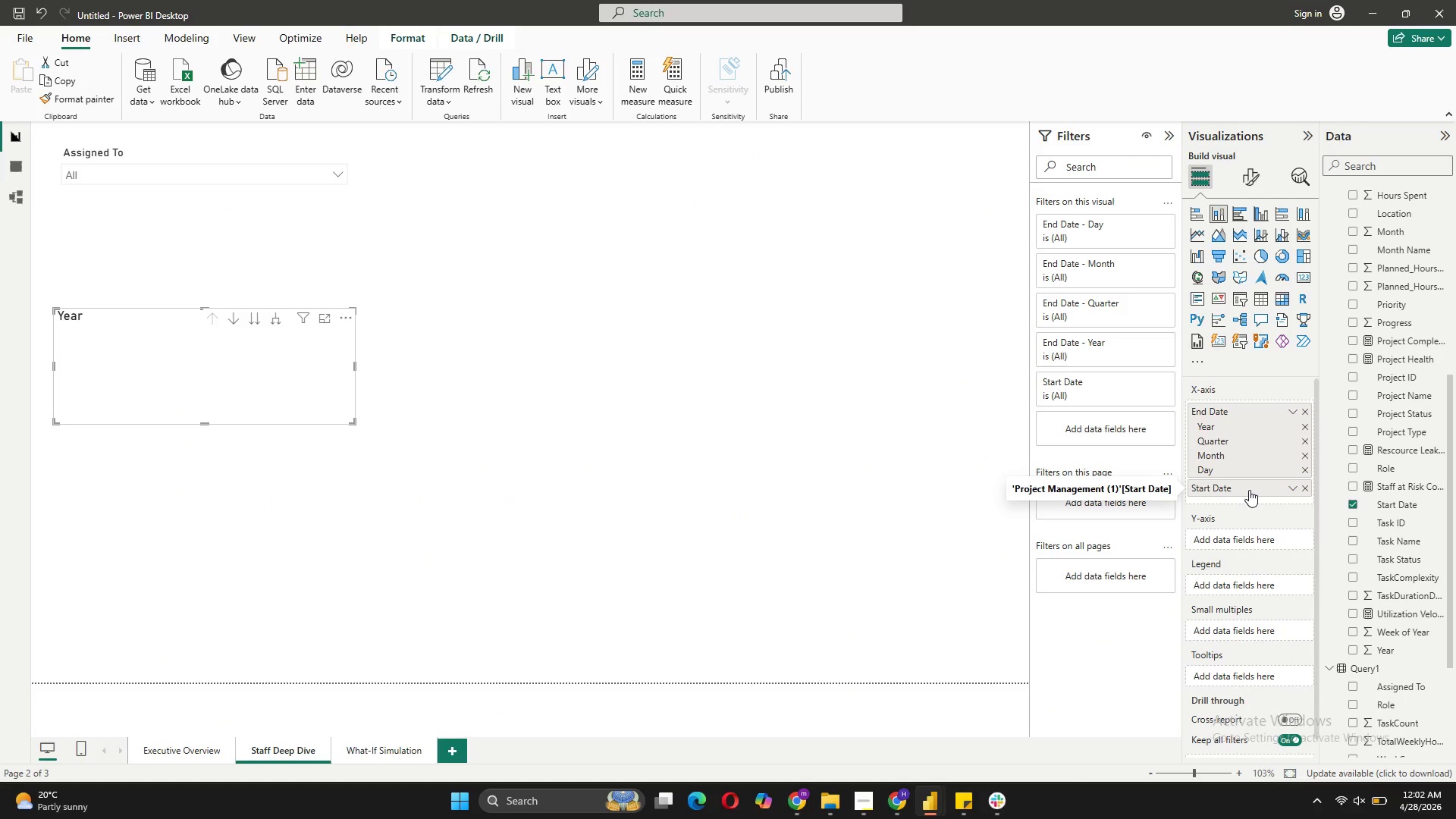 
wait(8.33)
 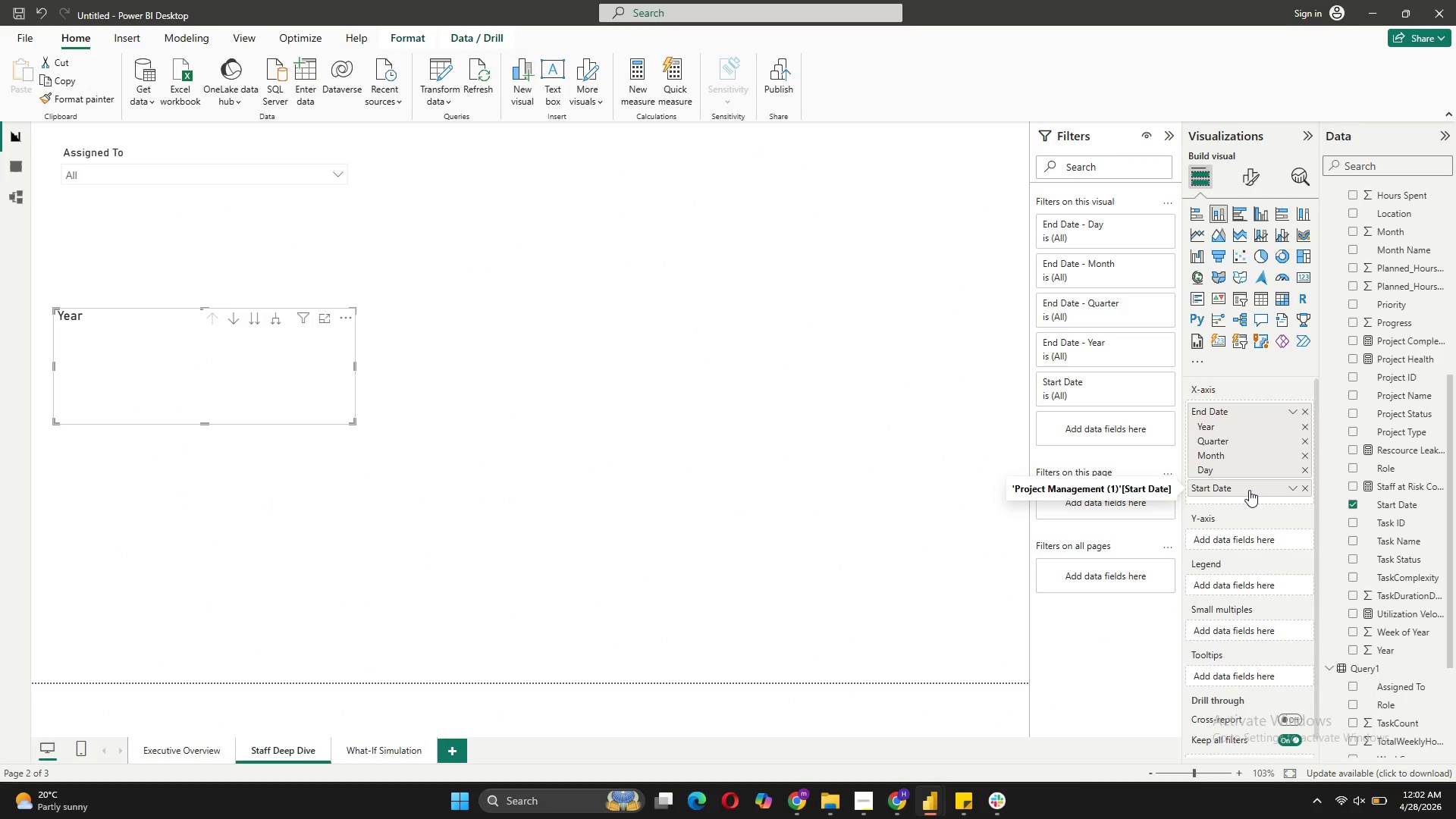 
left_click([1301, 453])
 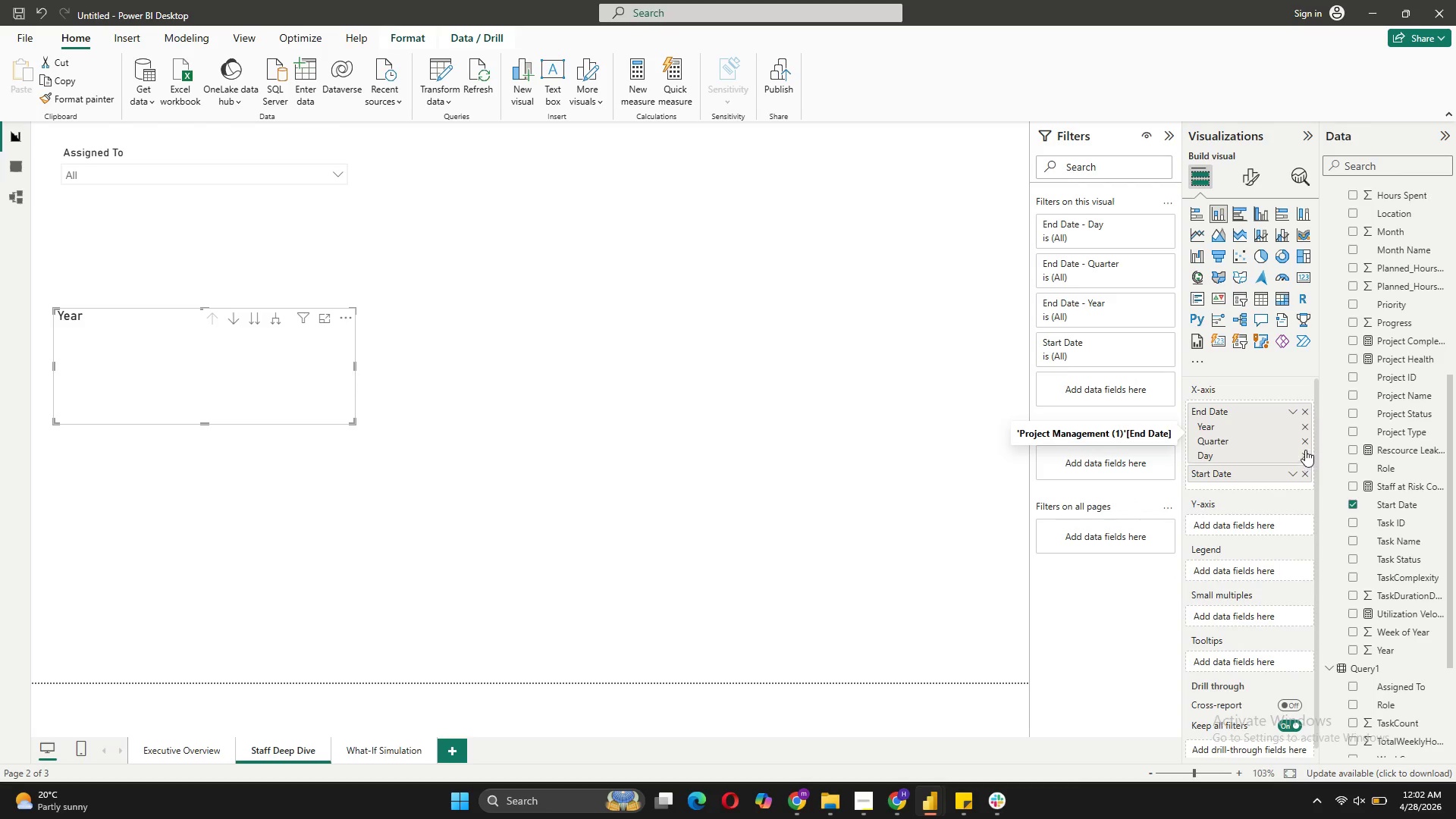 
left_click([1306, 450])
 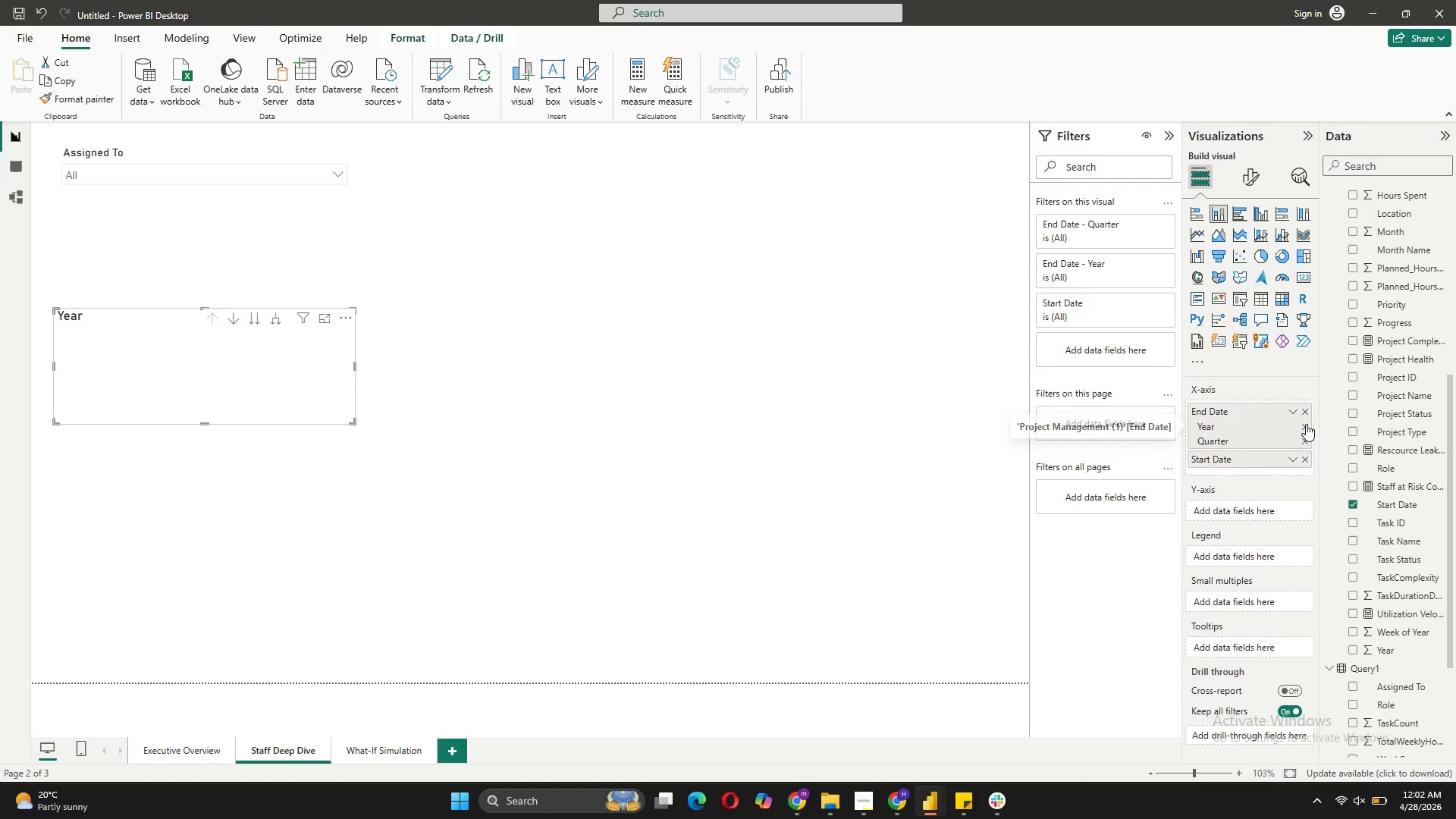 
left_click([1306, 424])
 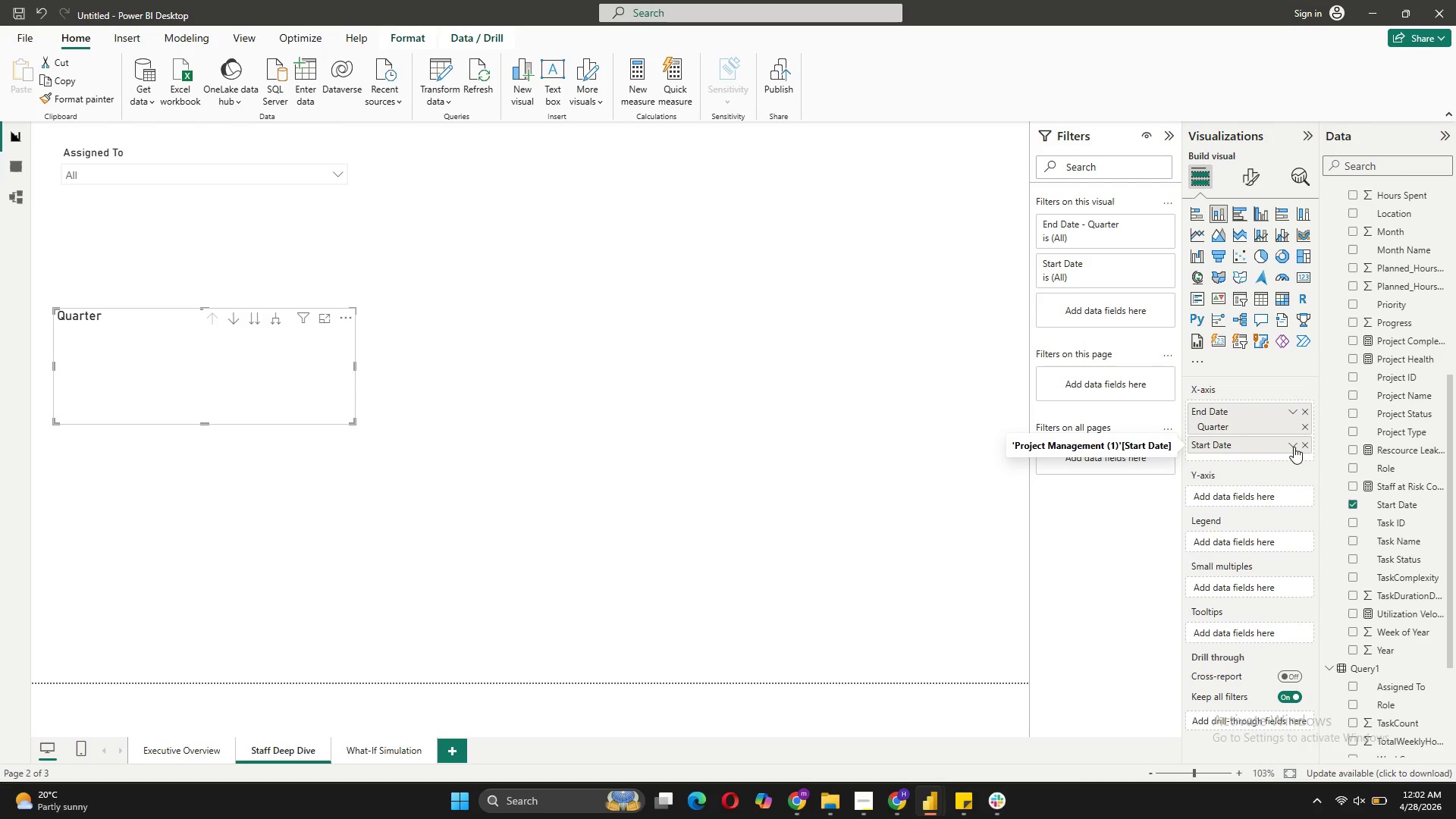 
left_click([1294, 447])
 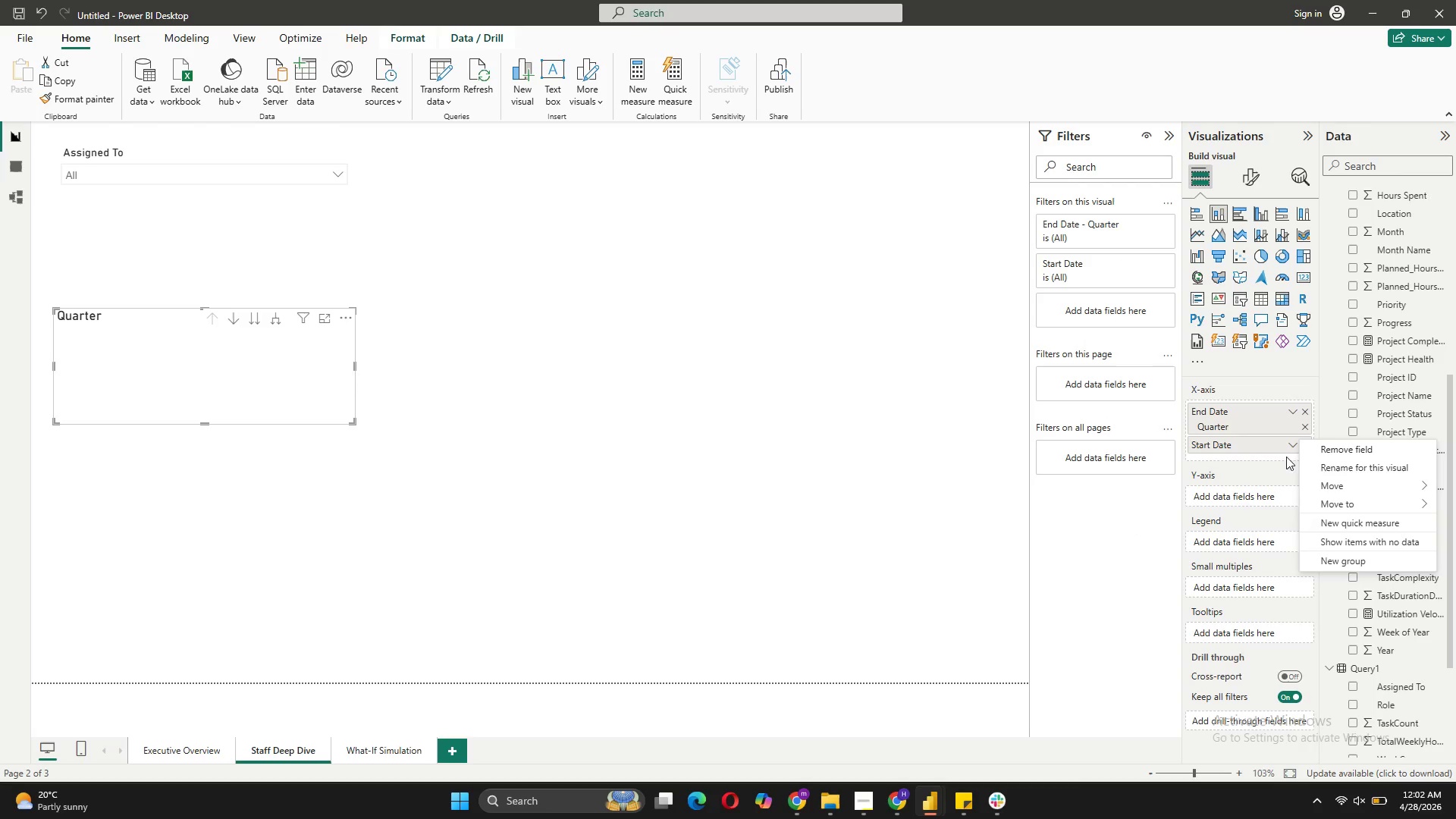 
left_click([1283, 443])
 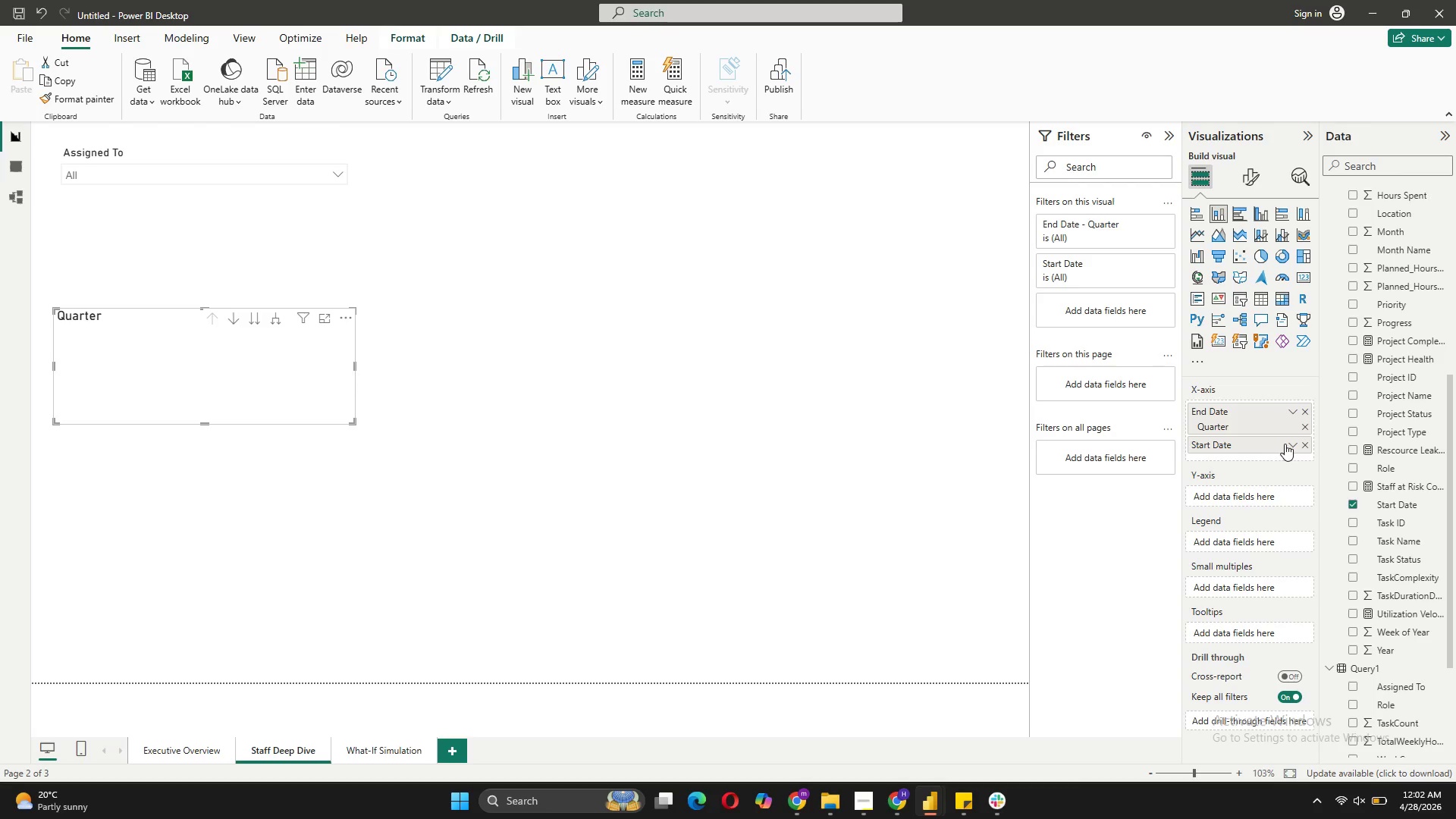 
left_click([1285, 444])
 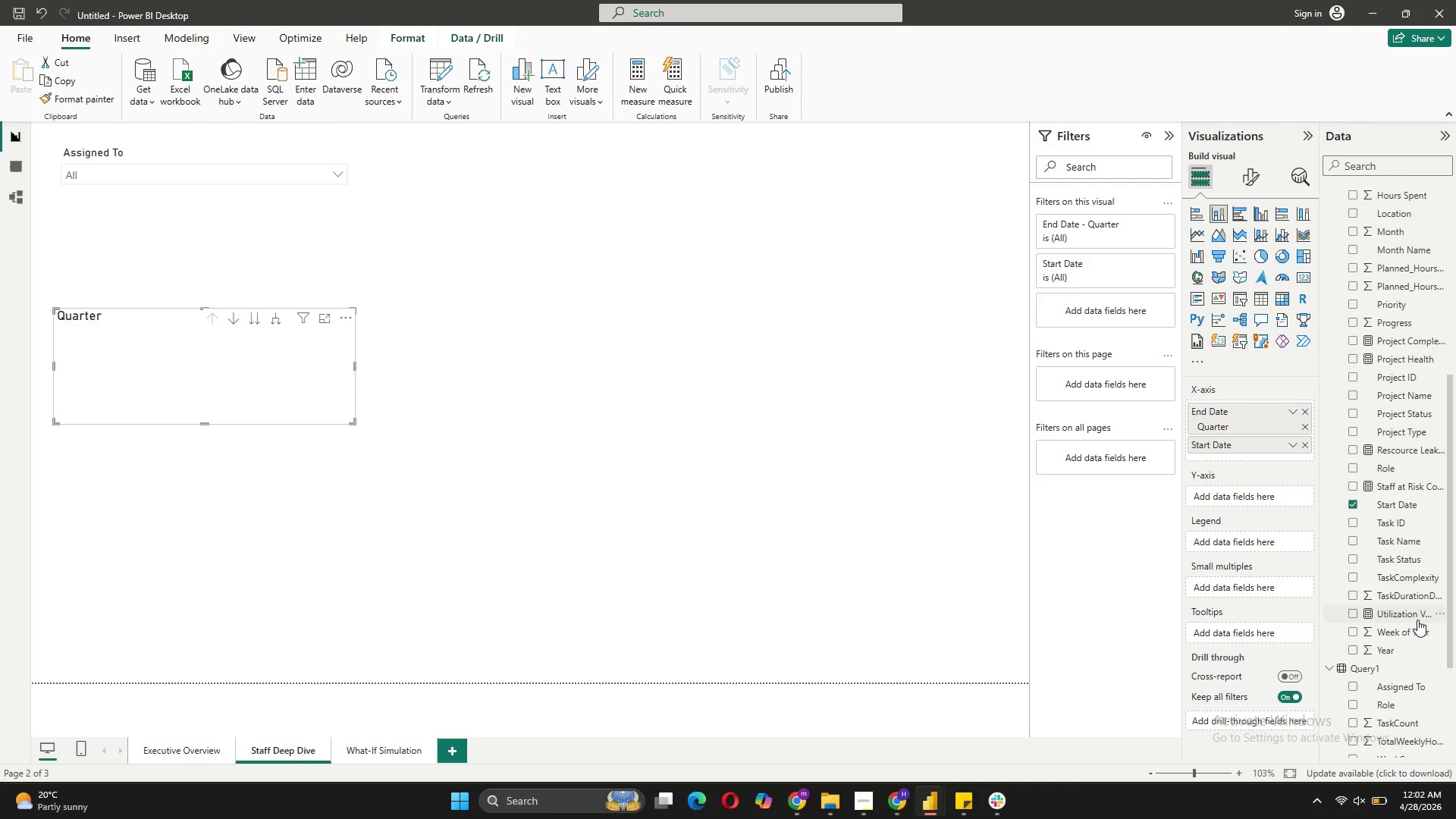 
wait(5.95)
 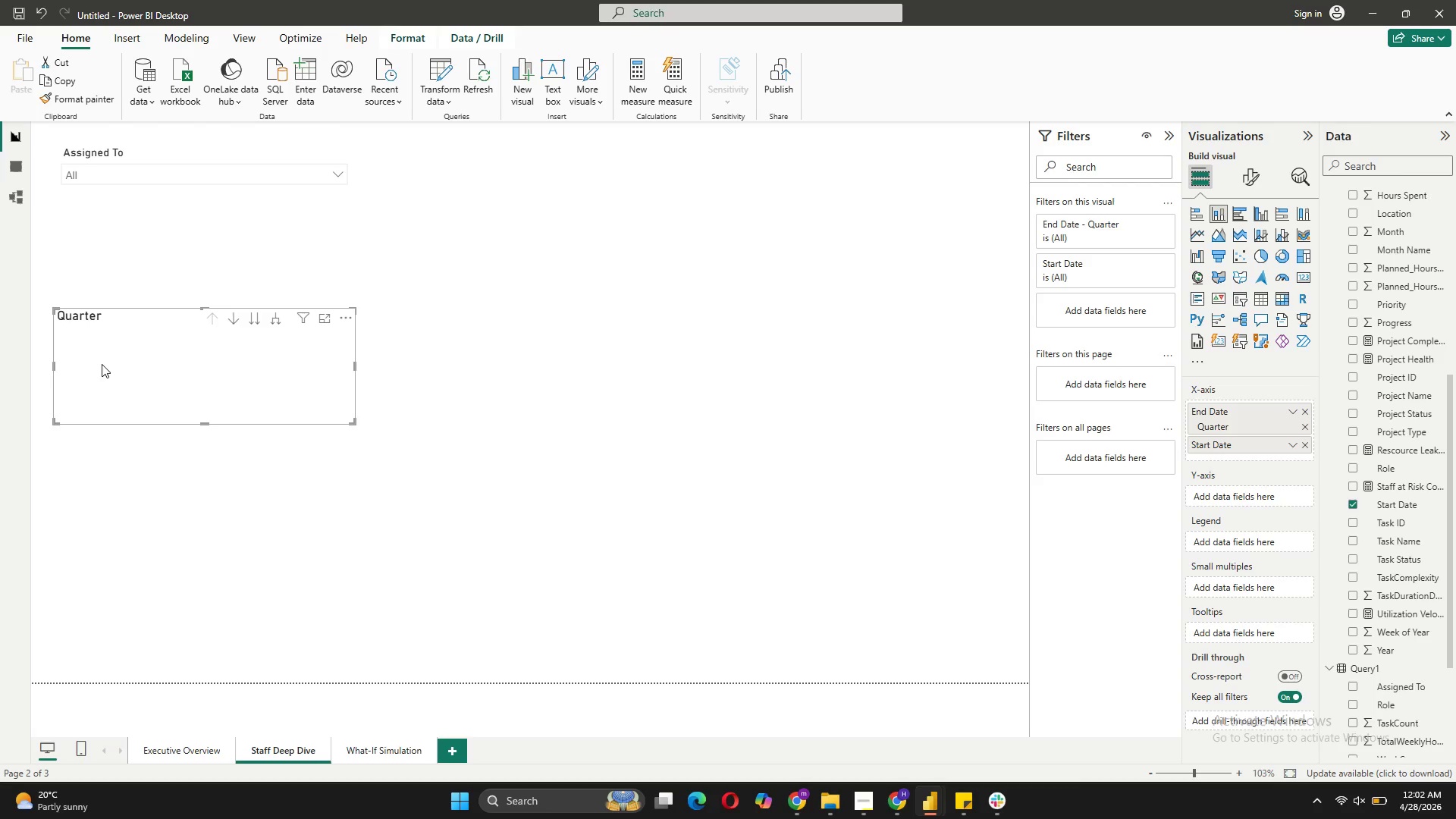 
left_click_drag(start_coordinate=[1393, 399], to_coordinate=[1259, 504])
 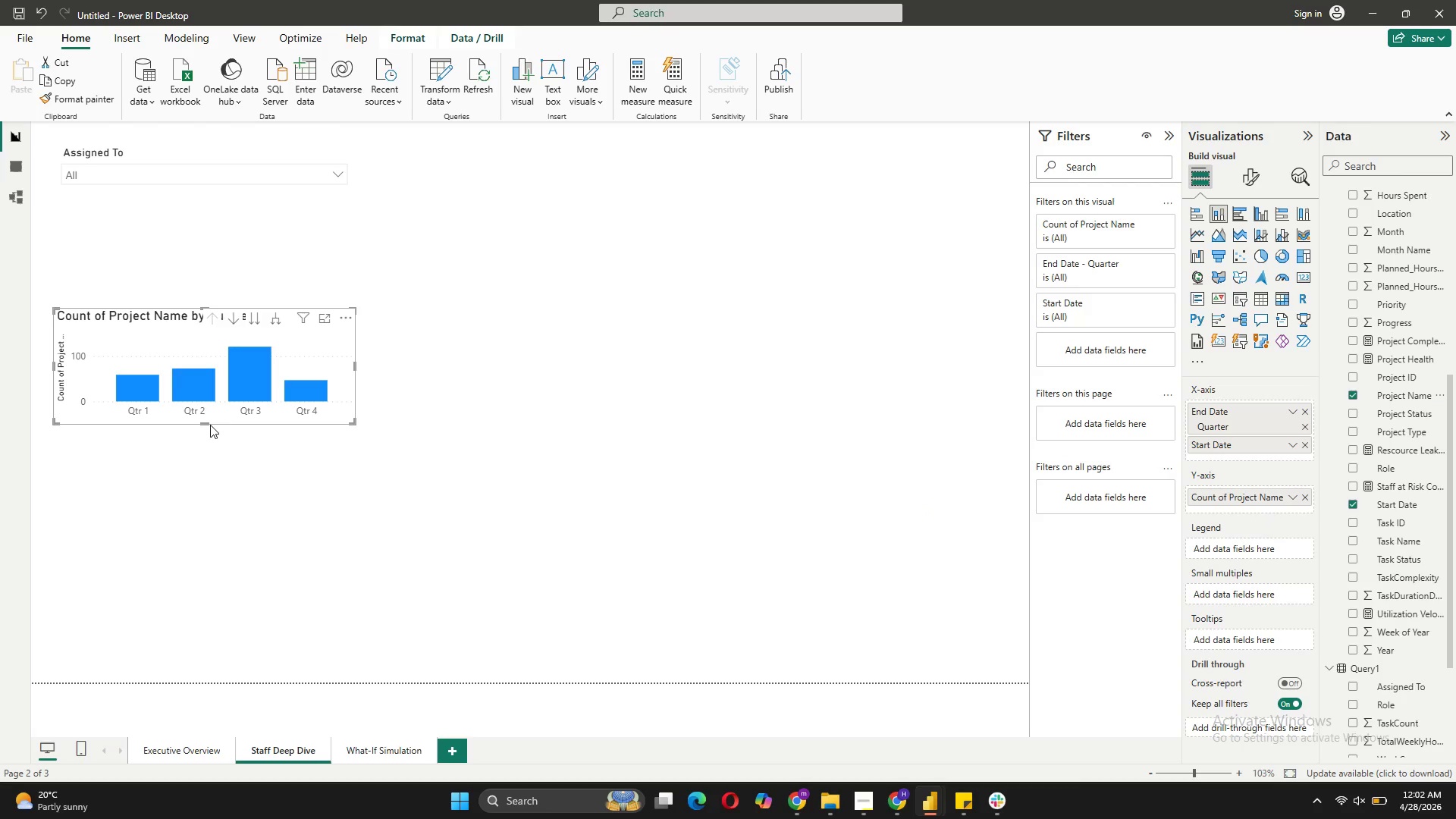 
left_click_drag(start_coordinate=[206, 424], to_coordinate=[194, 501])
 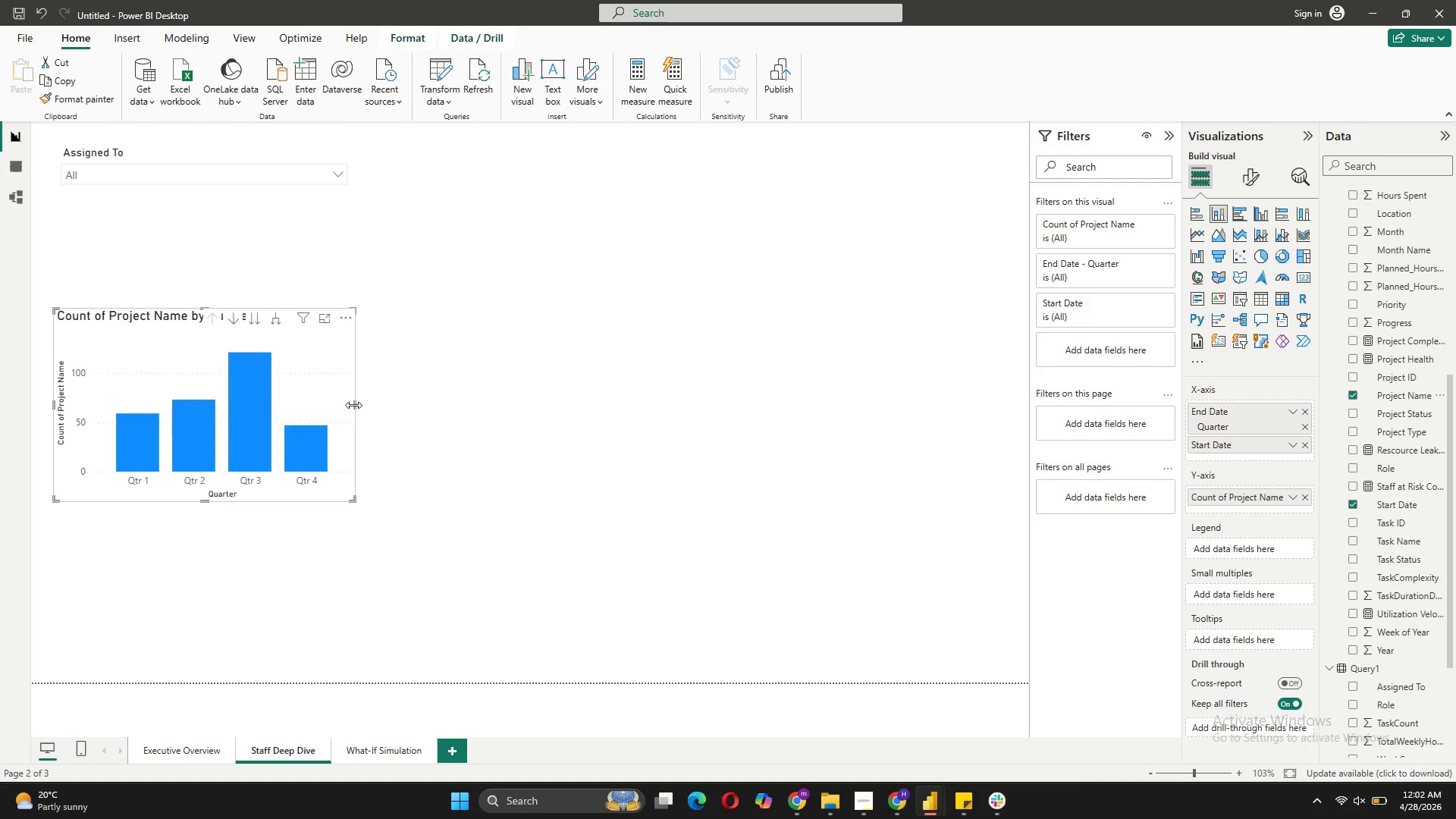 
left_click_drag(start_coordinate=[358, 405], to_coordinate=[472, 414])
 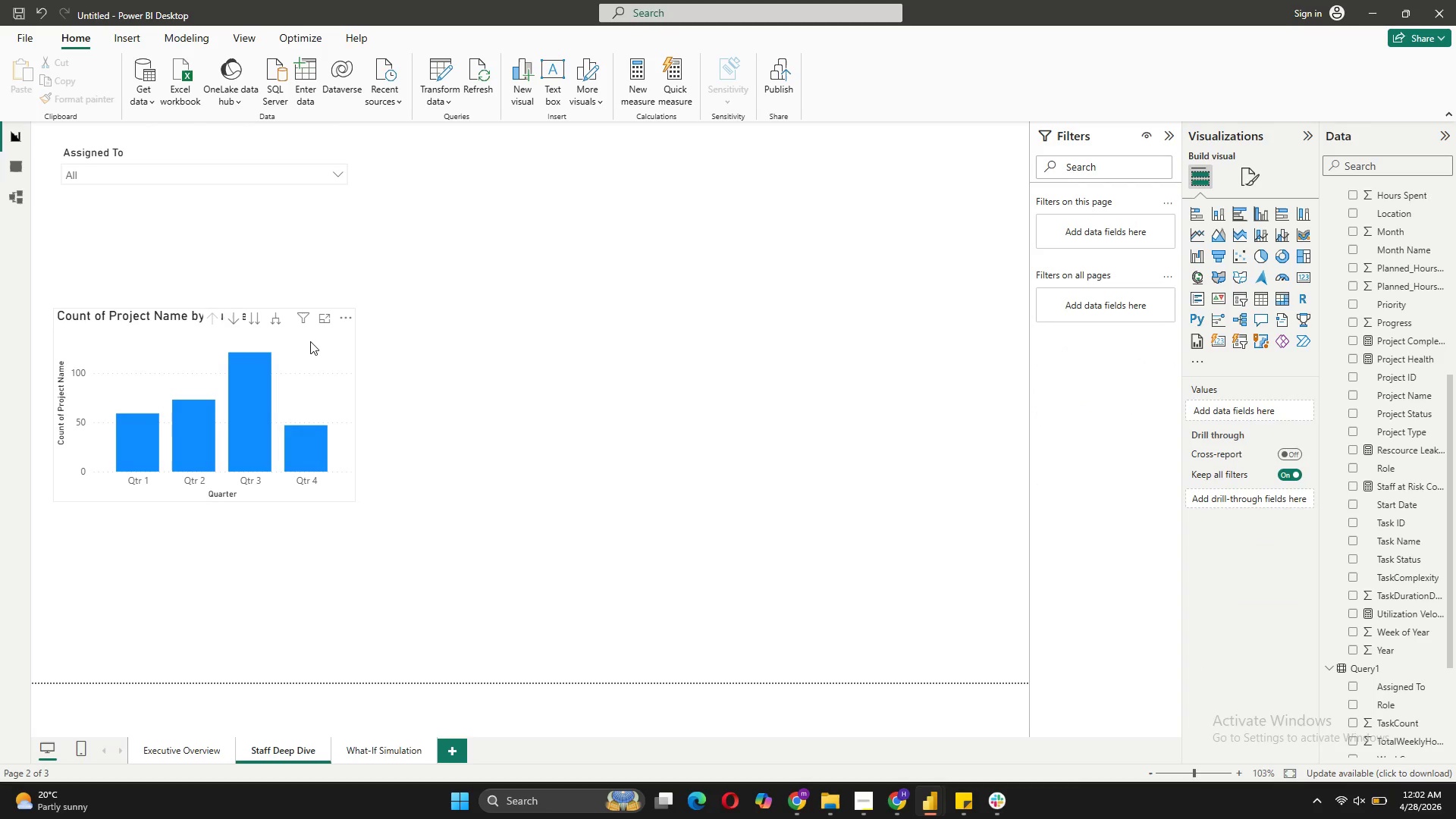 
left_click([303, 341])
 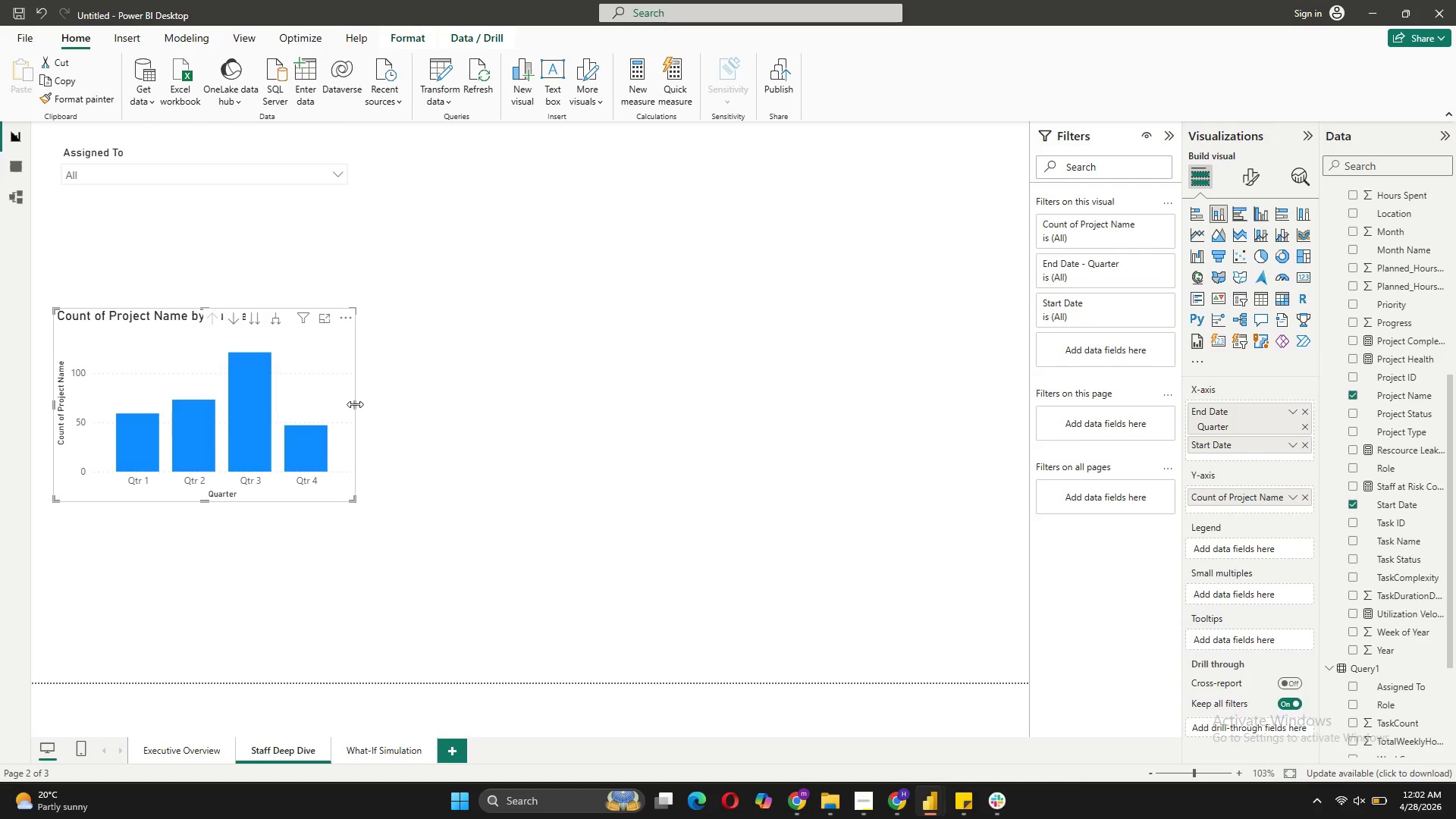 
left_click_drag(start_coordinate=[355, 403], to_coordinate=[492, 422])
 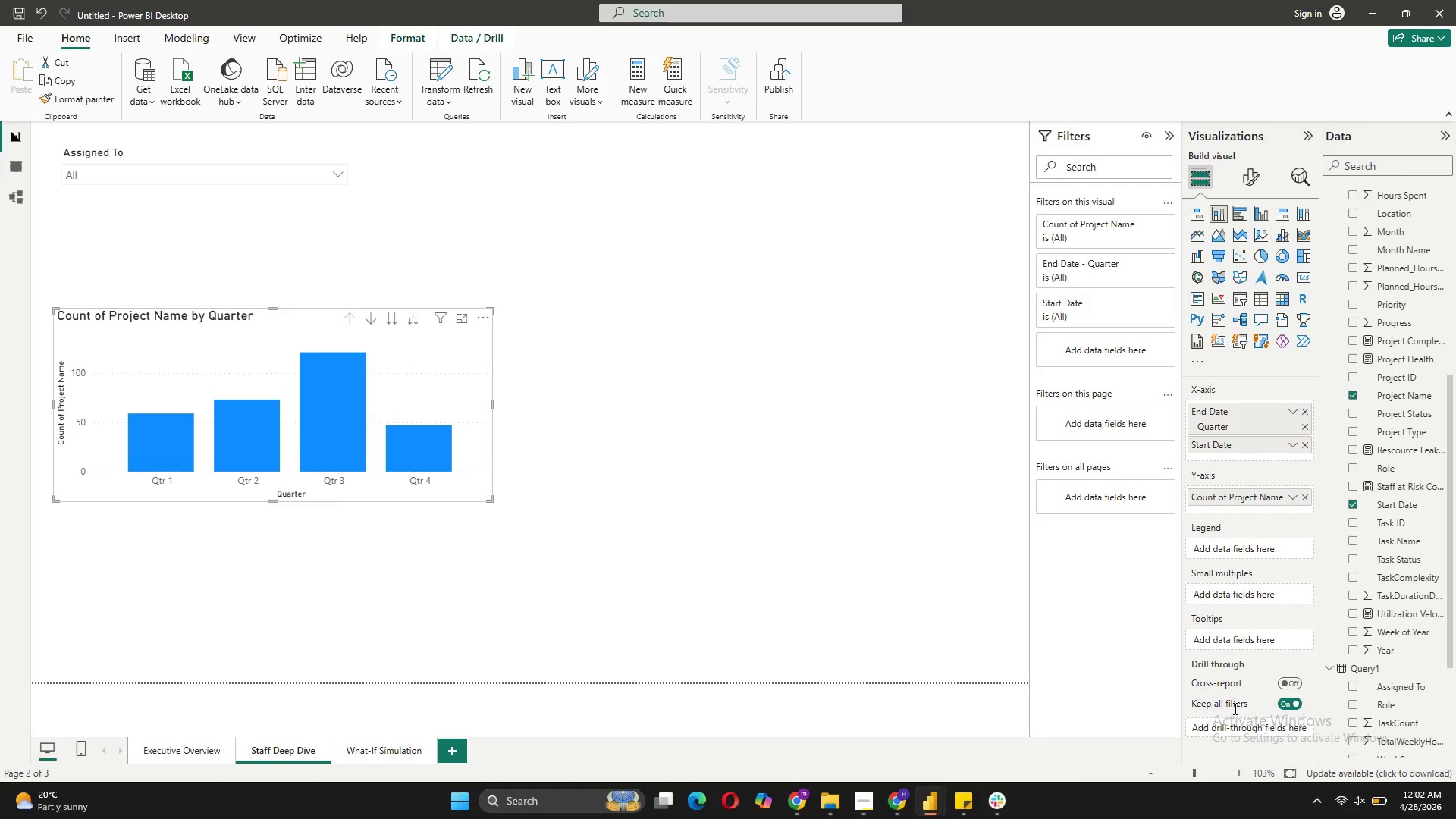 
wait(11.98)
 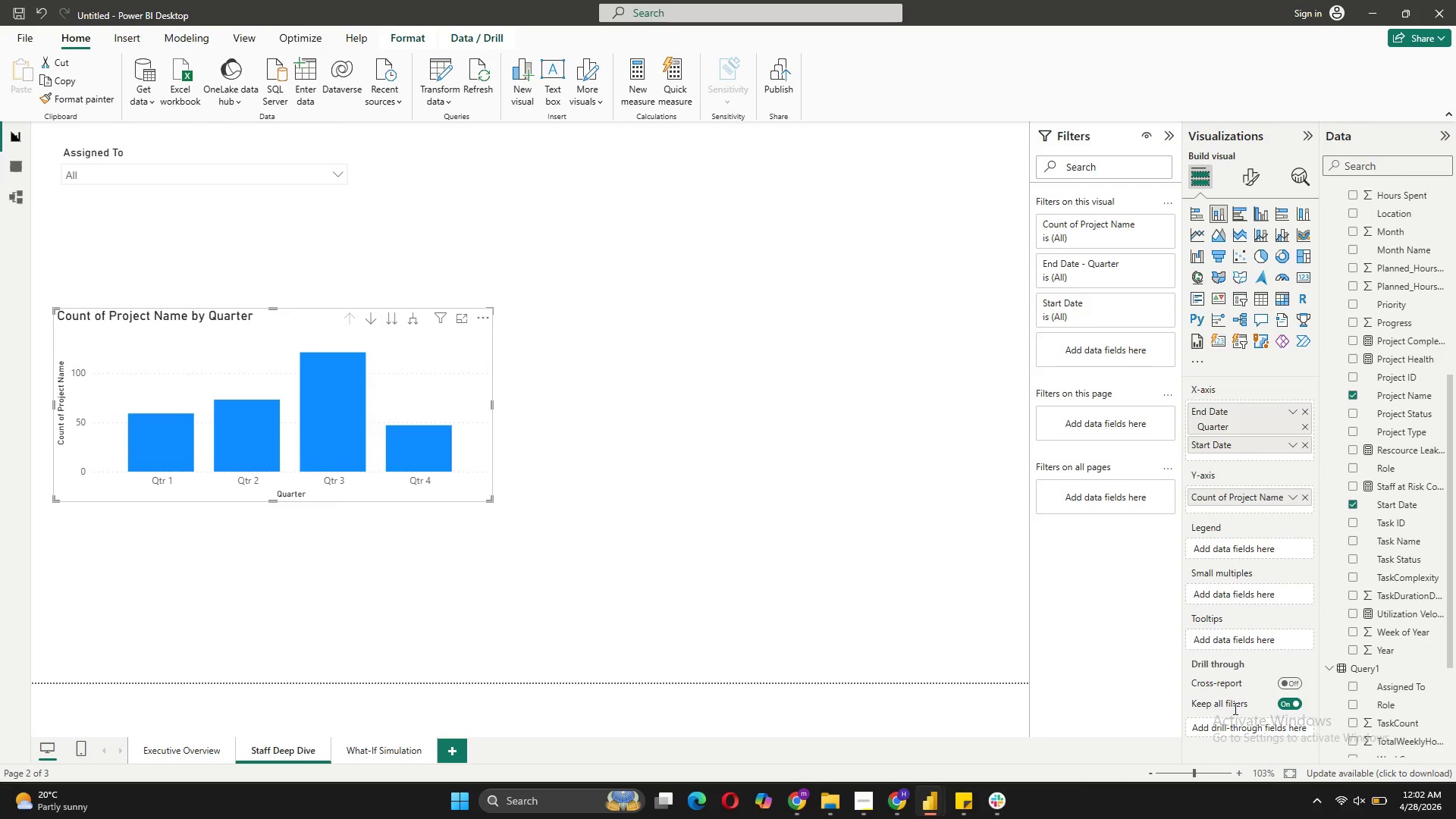 
left_click_drag(start_coordinate=[1400, 435], to_coordinate=[1247, 547])
 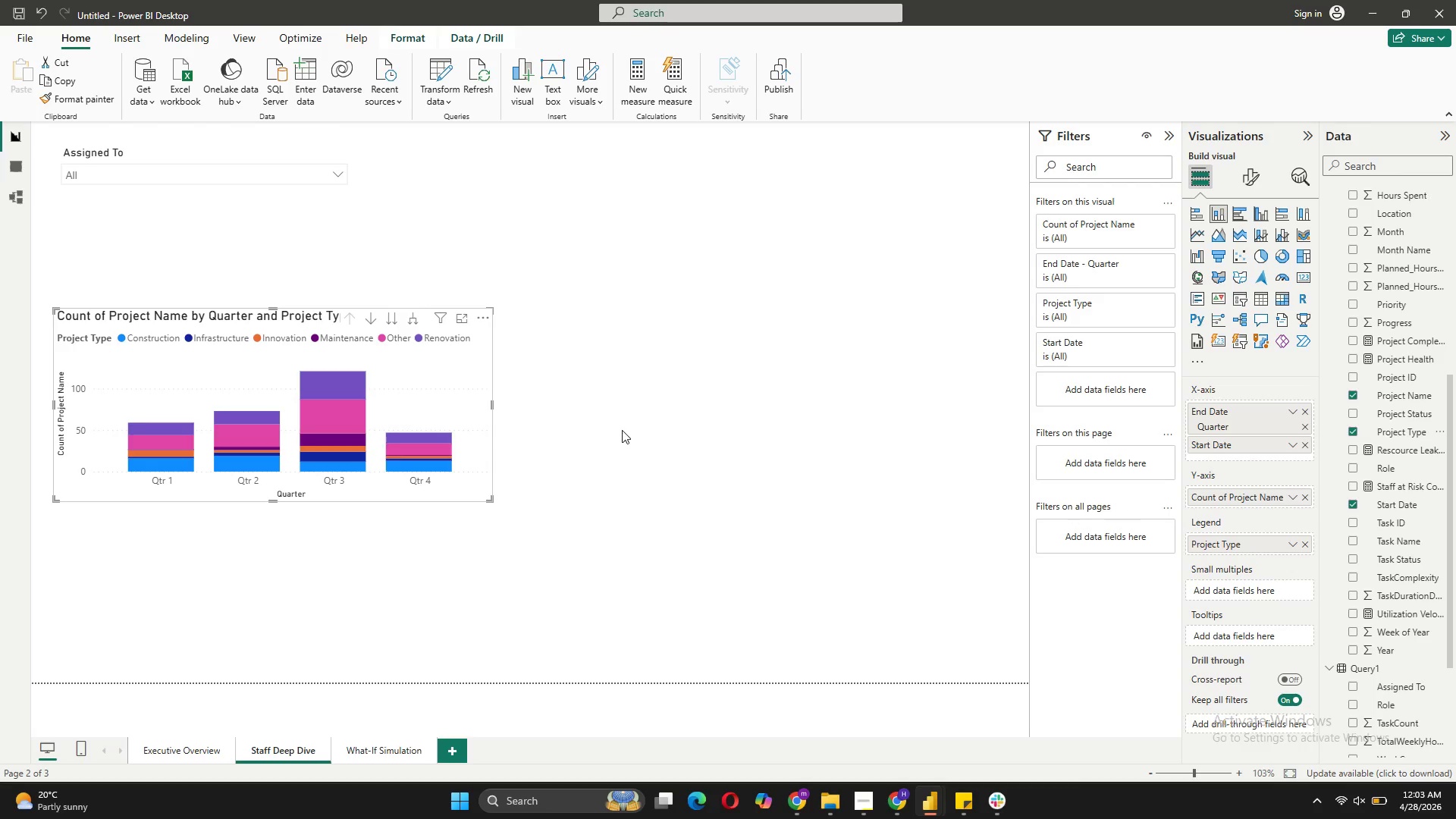 
wait(24.55)
 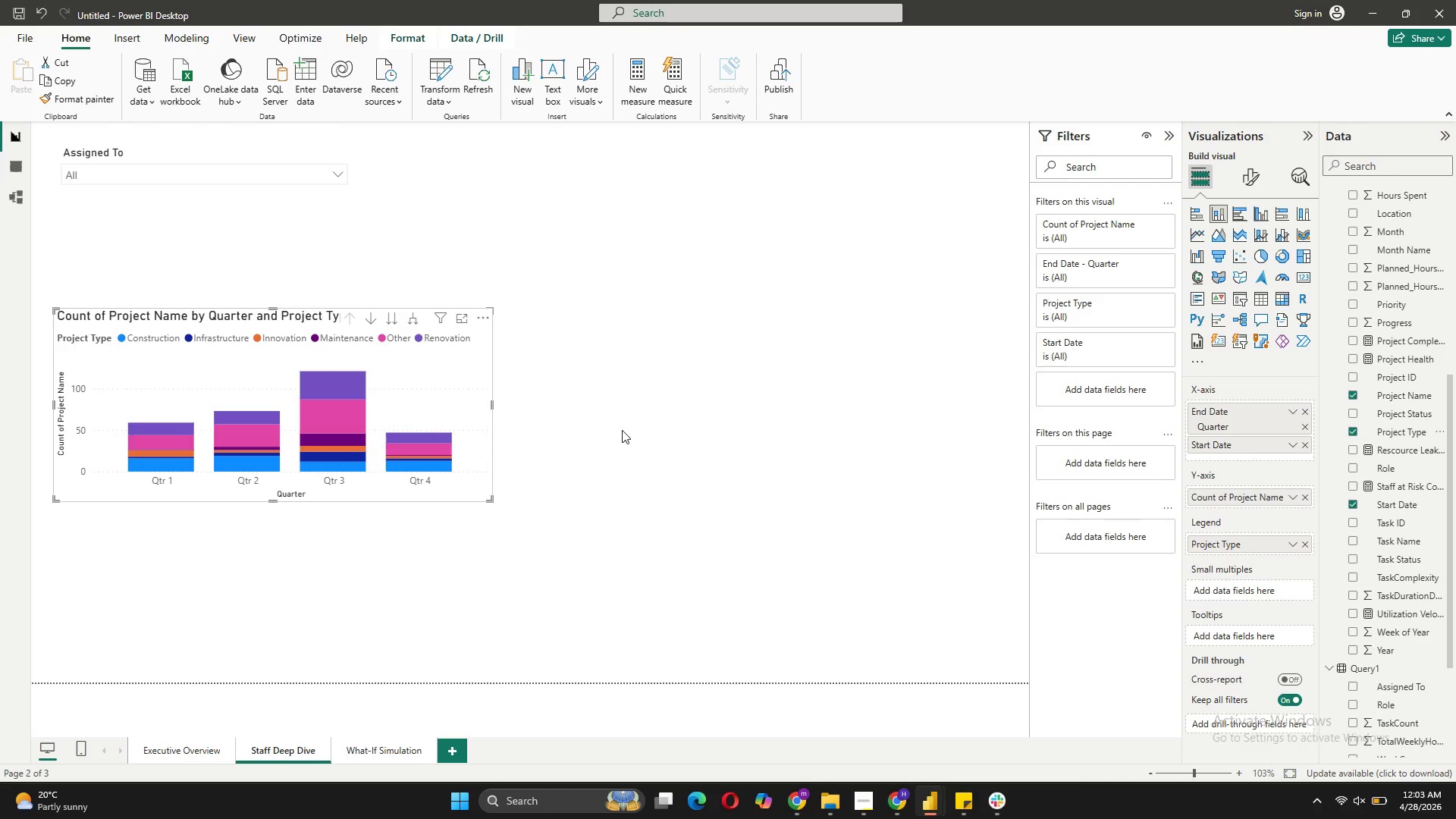 
left_click_drag(start_coordinate=[492, 404], to_coordinate=[552, 407])
 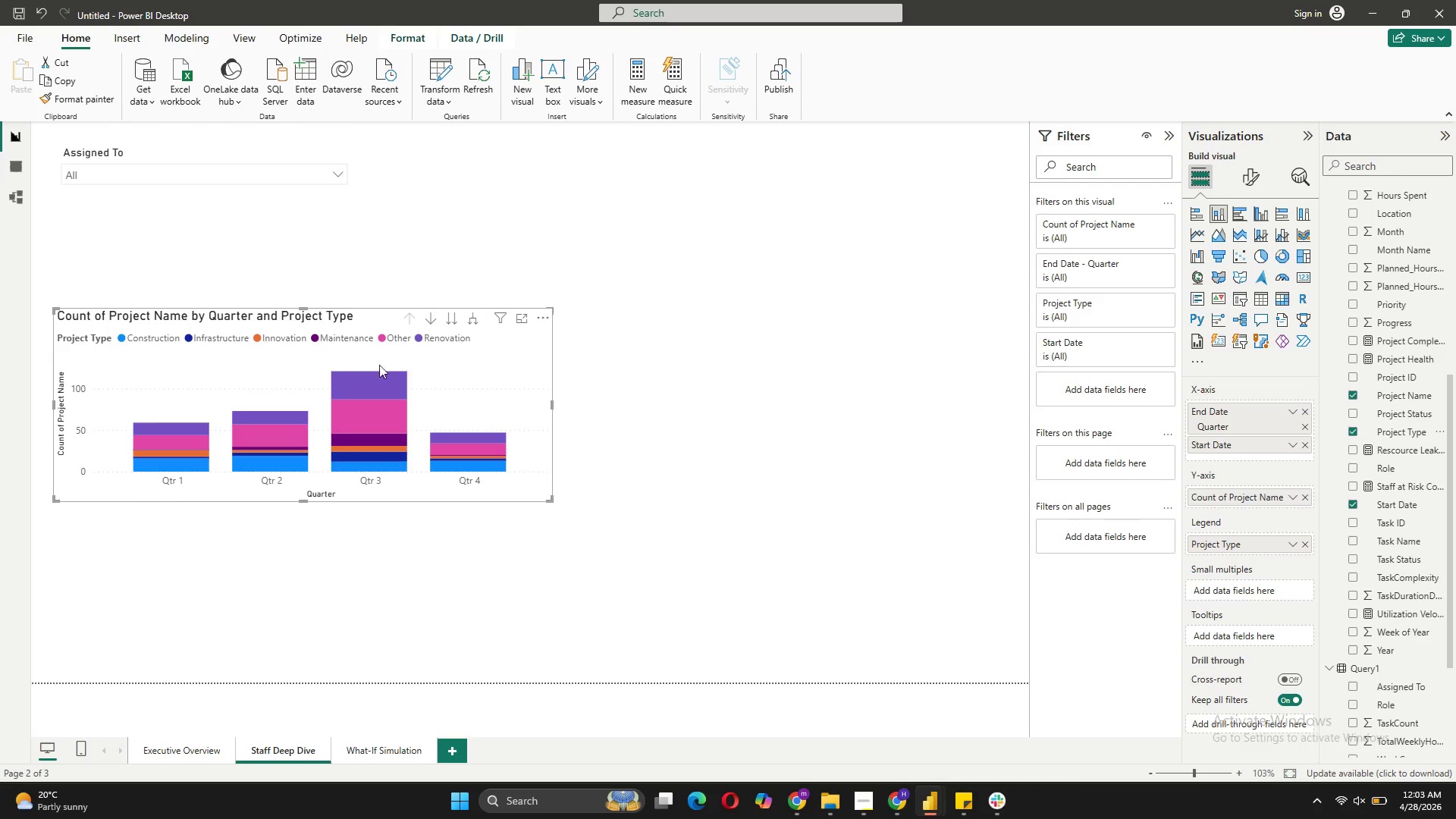 
left_click([98, 174])
 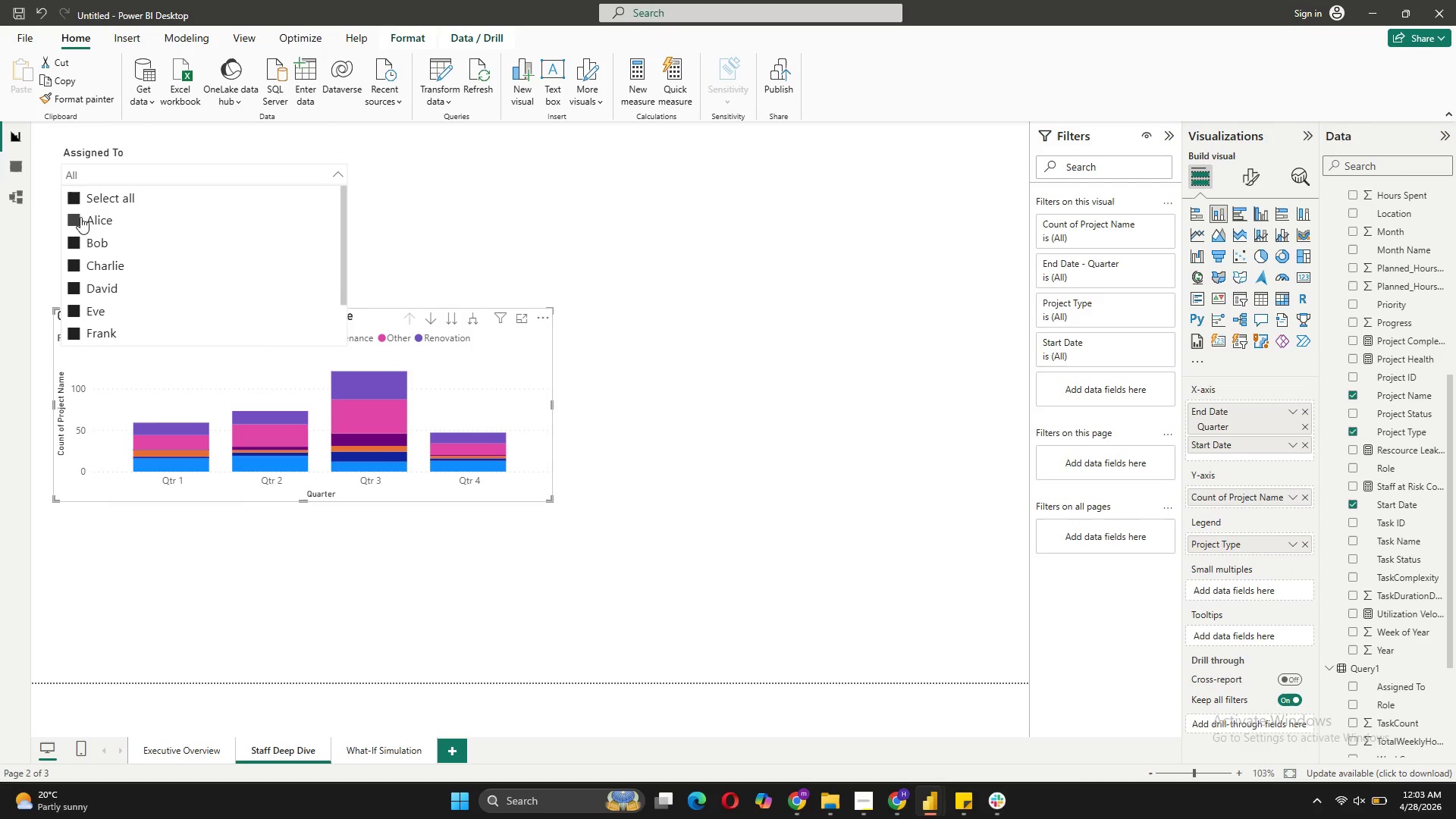 
left_click([75, 202])
 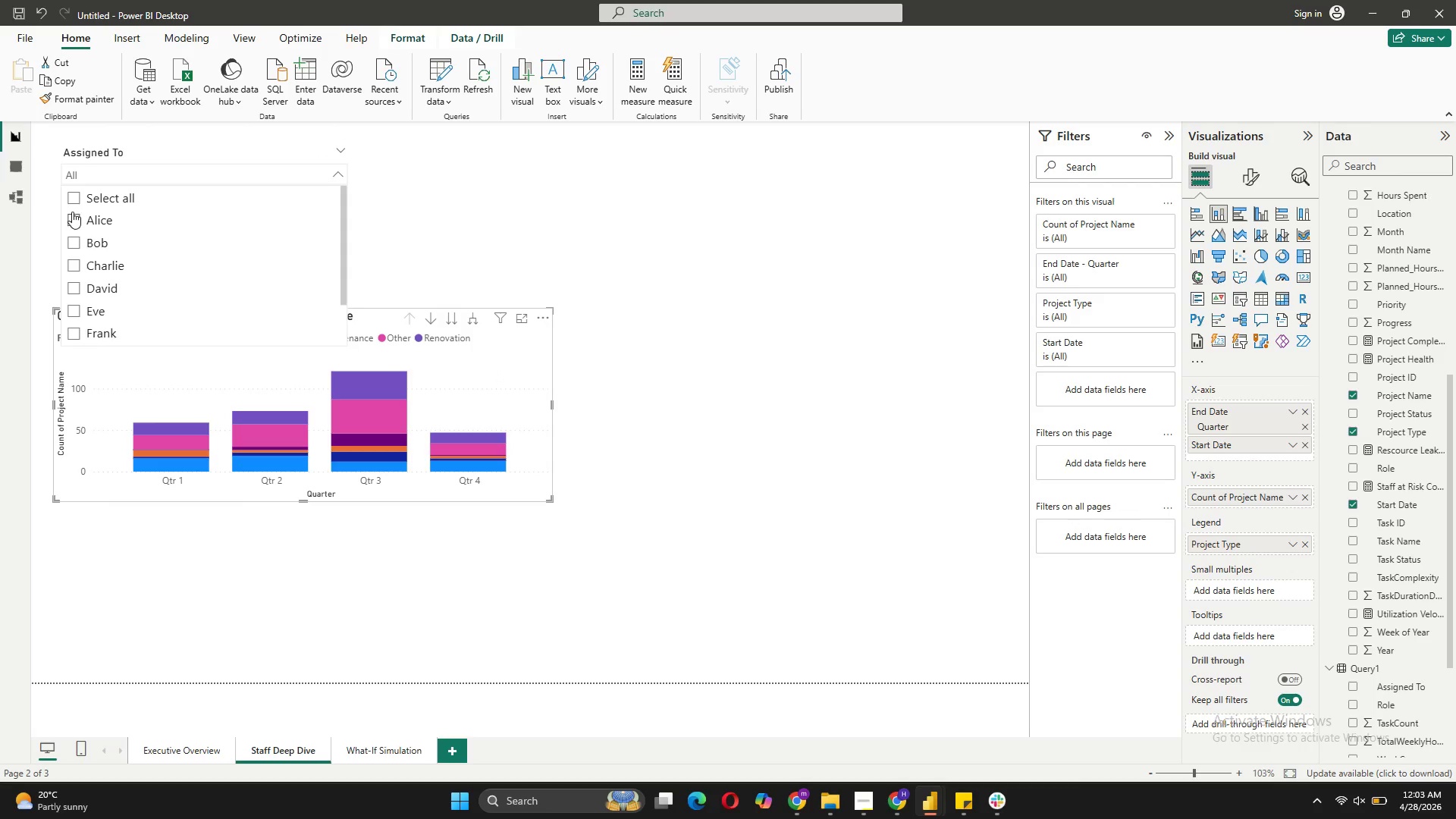 
left_click([74, 218])
 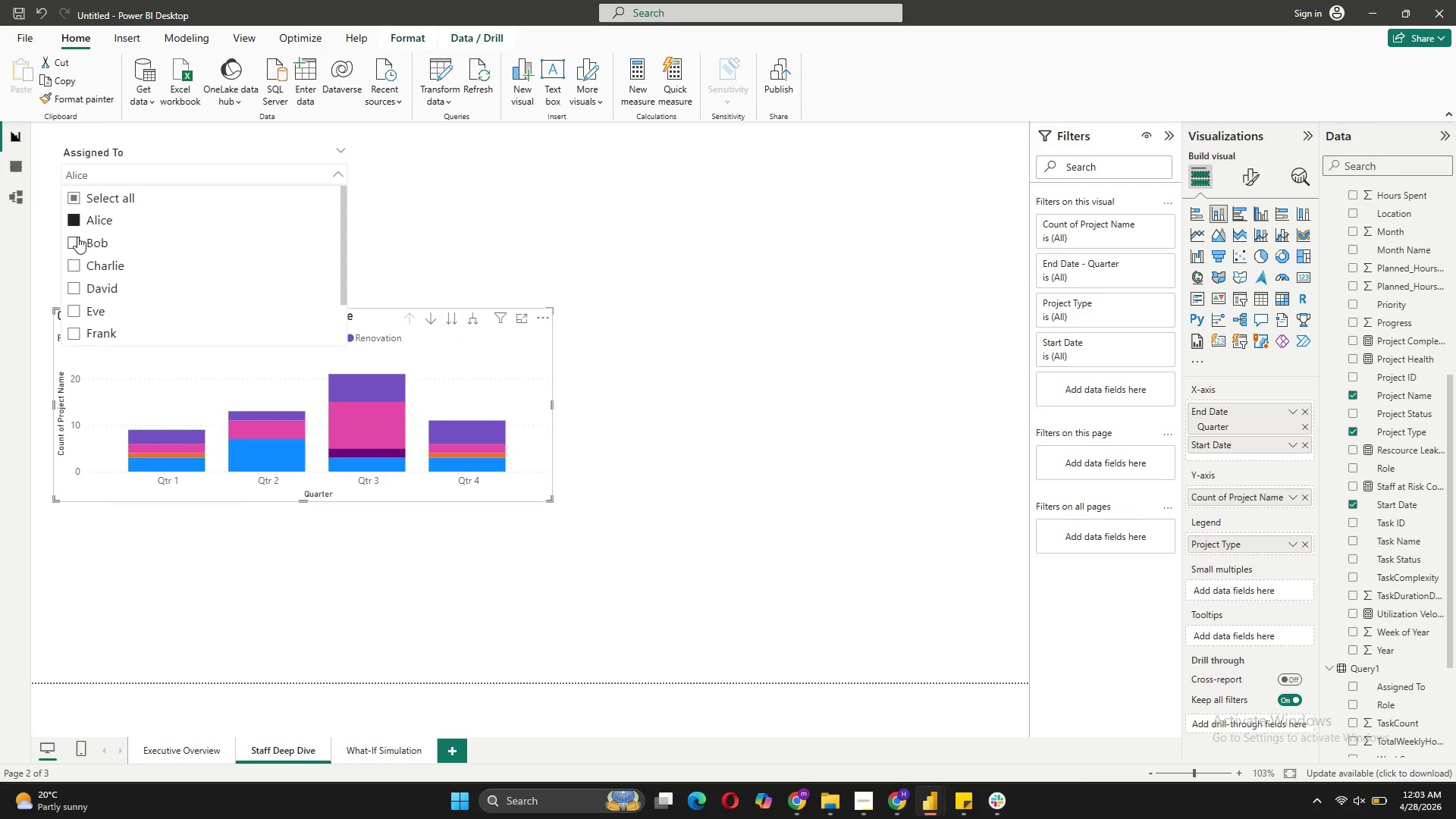 
left_click([77, 238])
 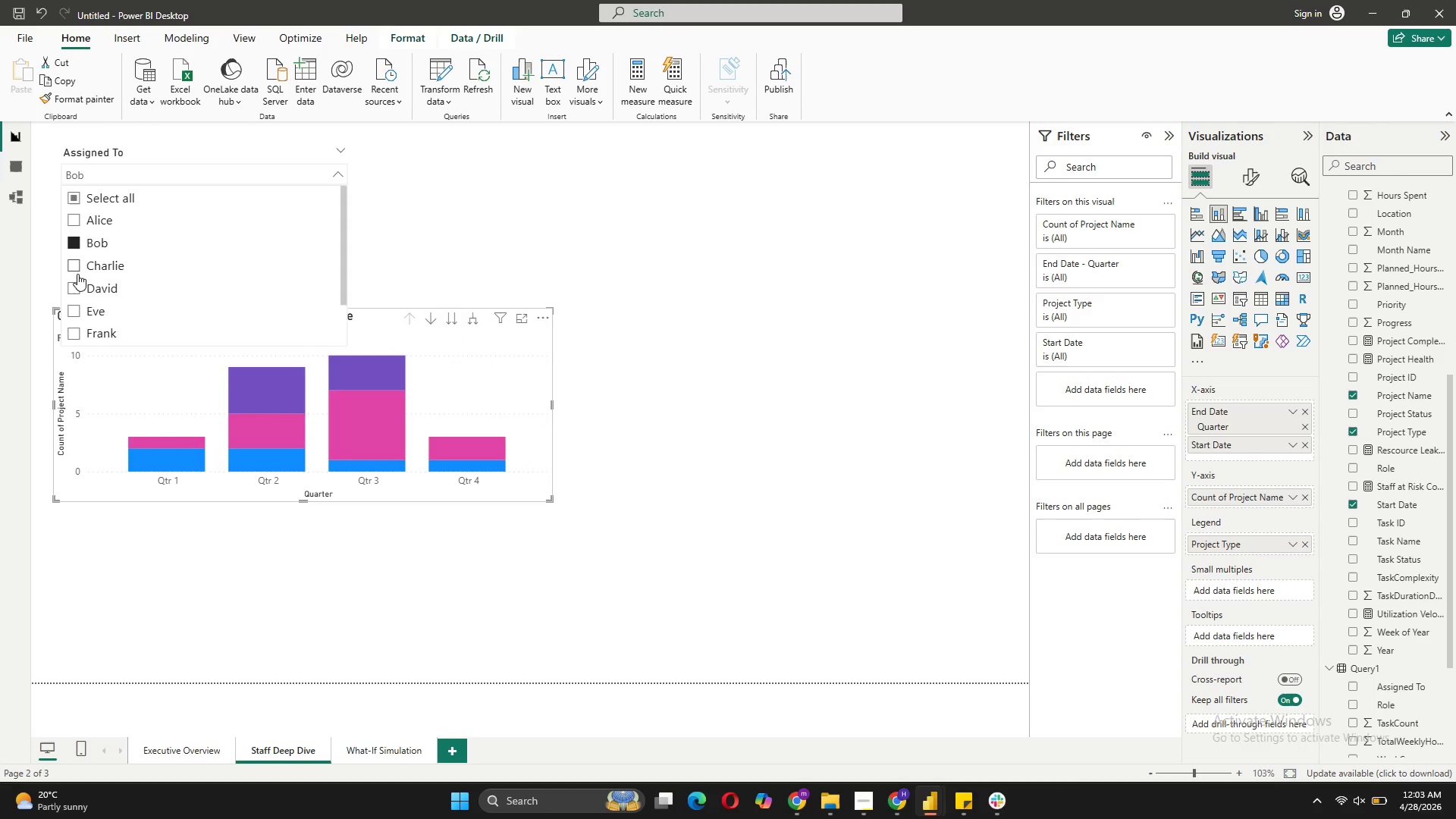 
left_click([75, 284])
 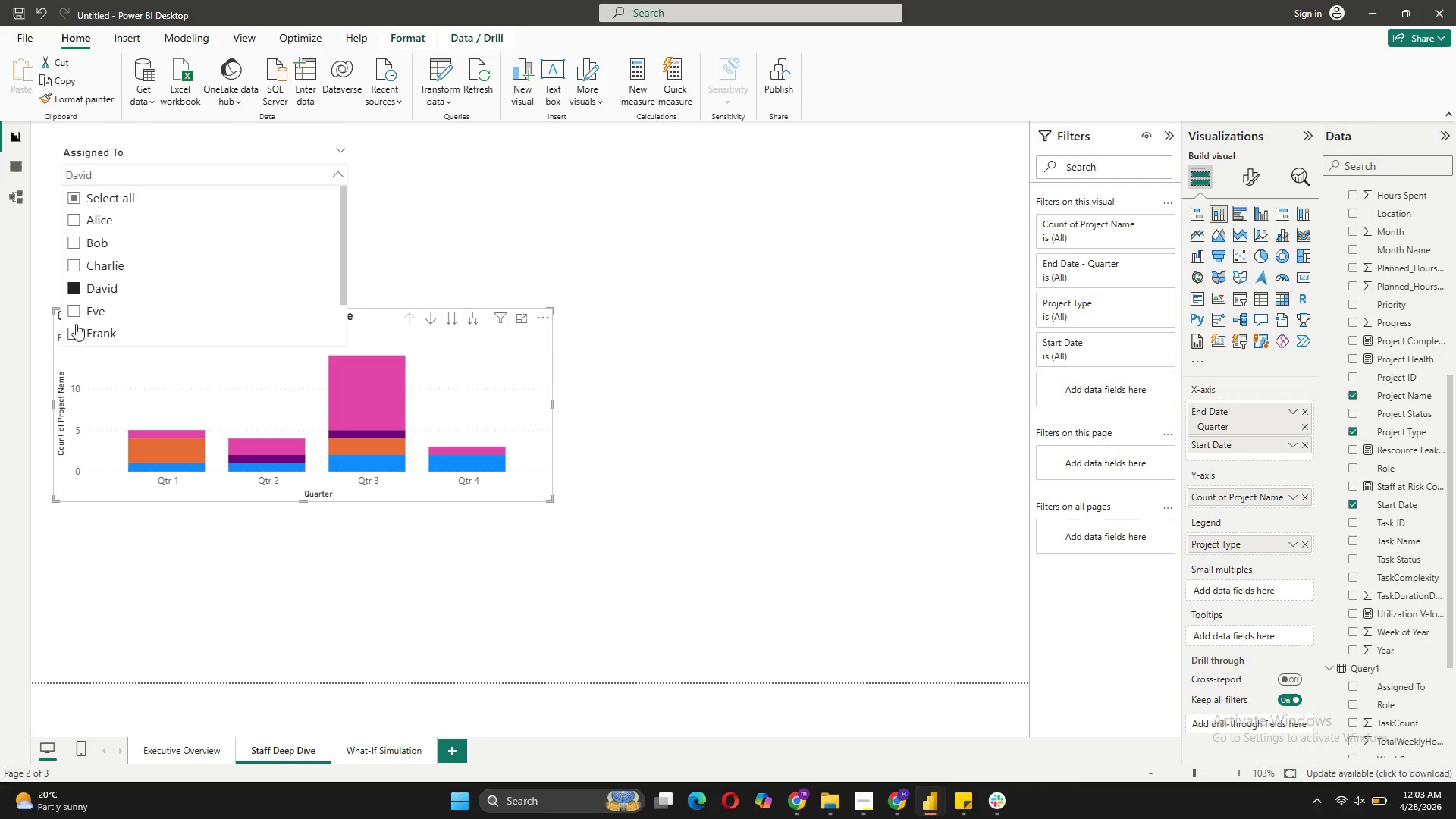 
left_click([76, 309])
 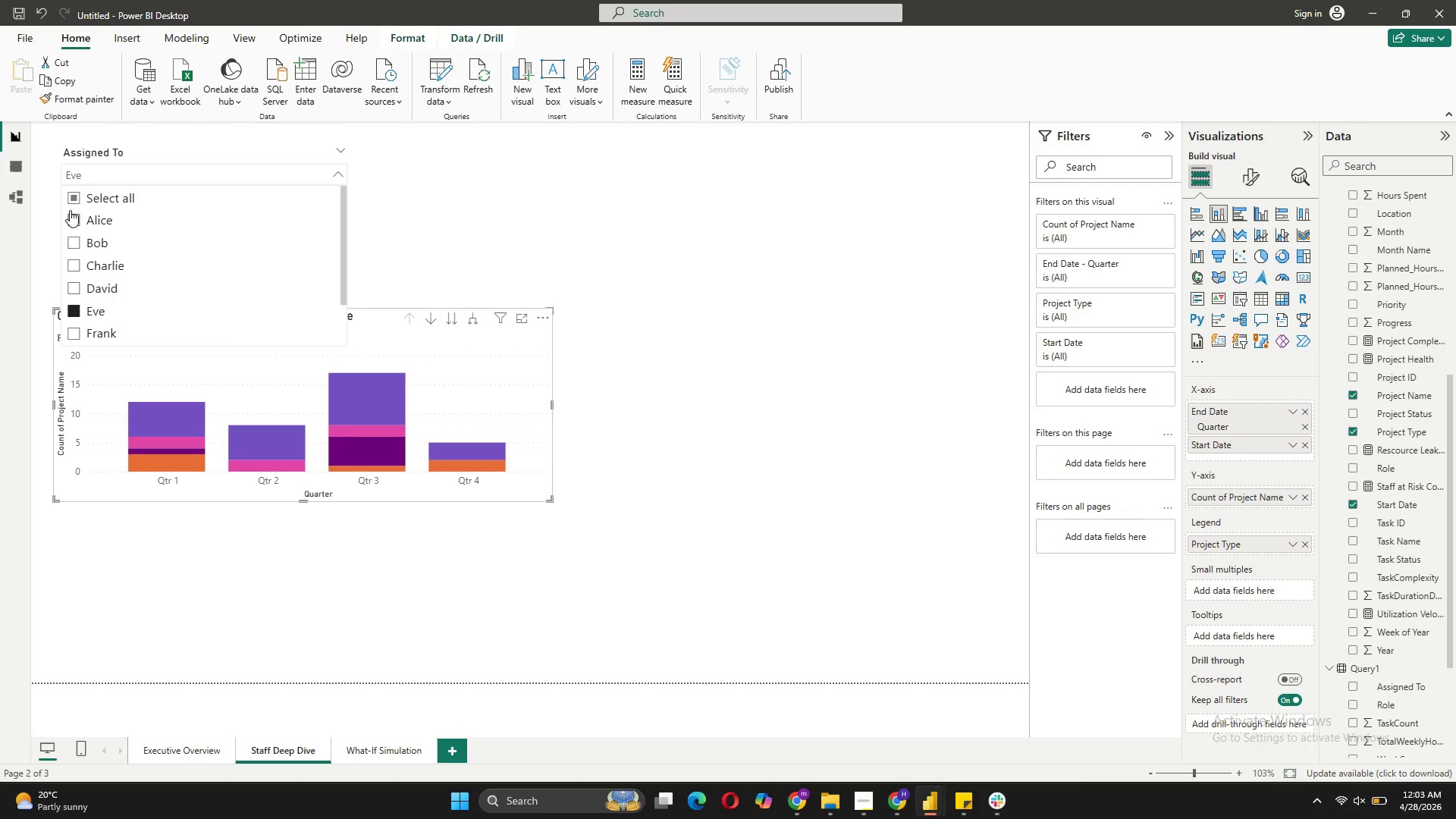 
left_click([74, 198])
 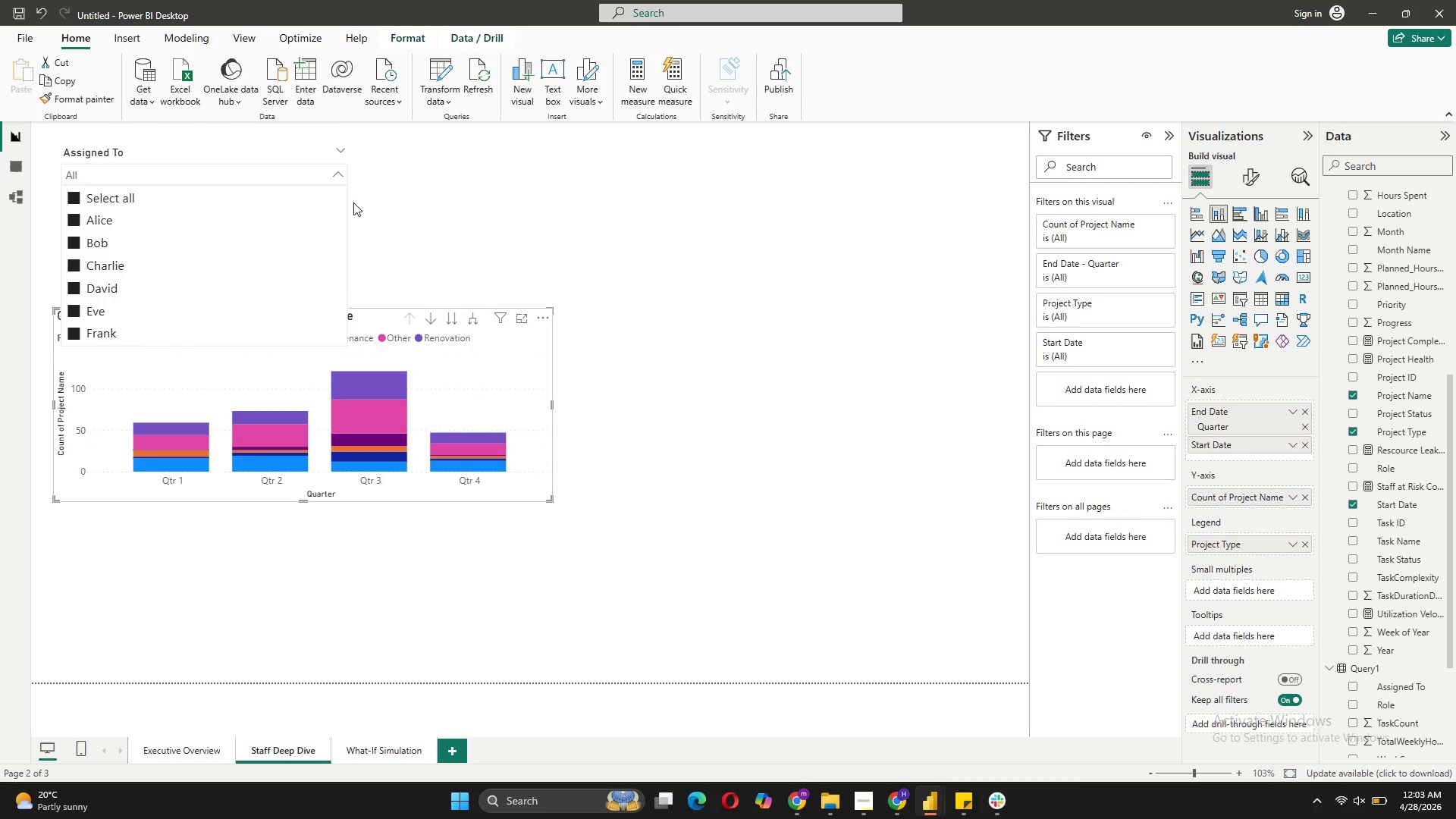 
left_click([335, 170])
 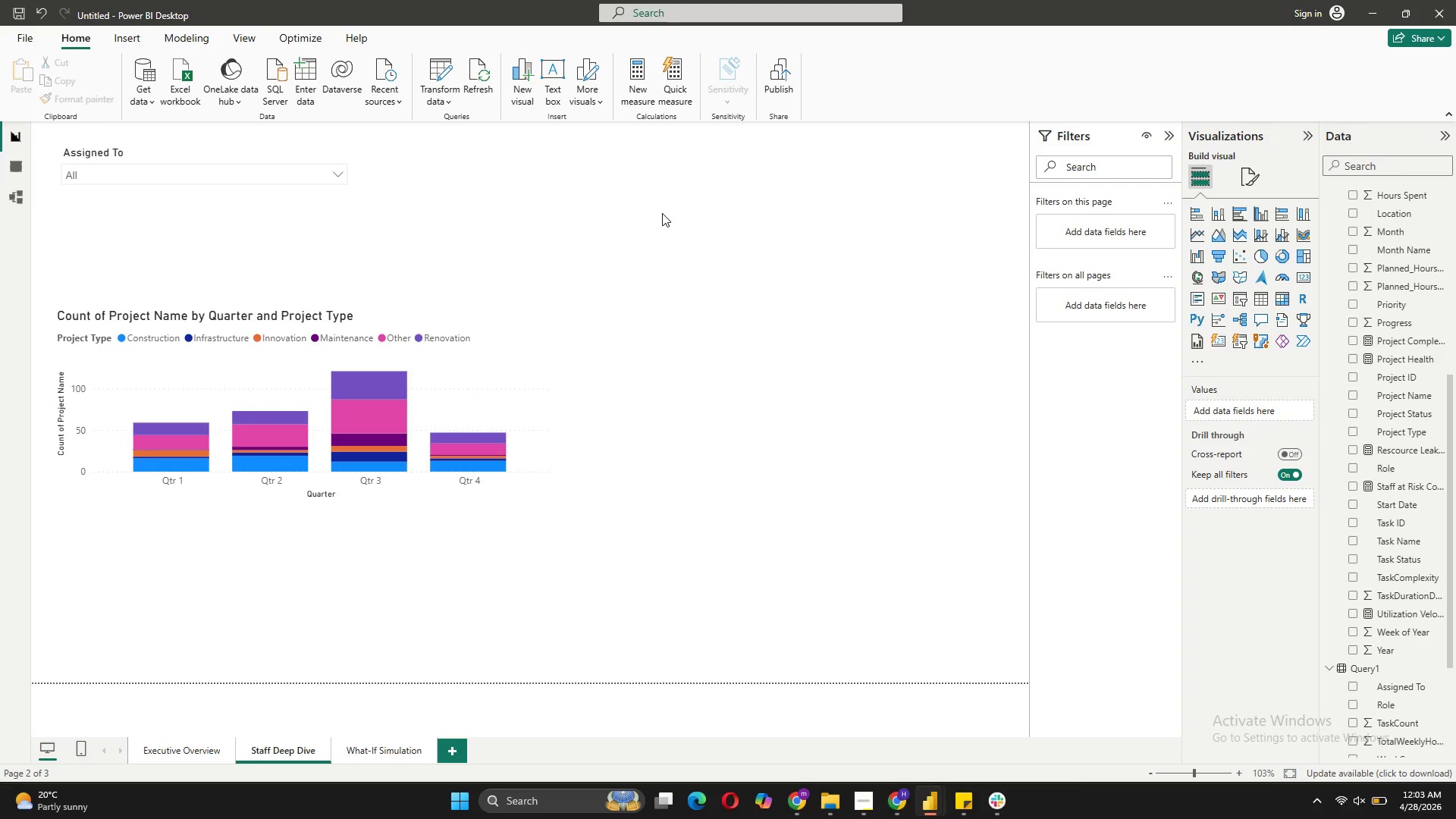 
wait(8.01)
 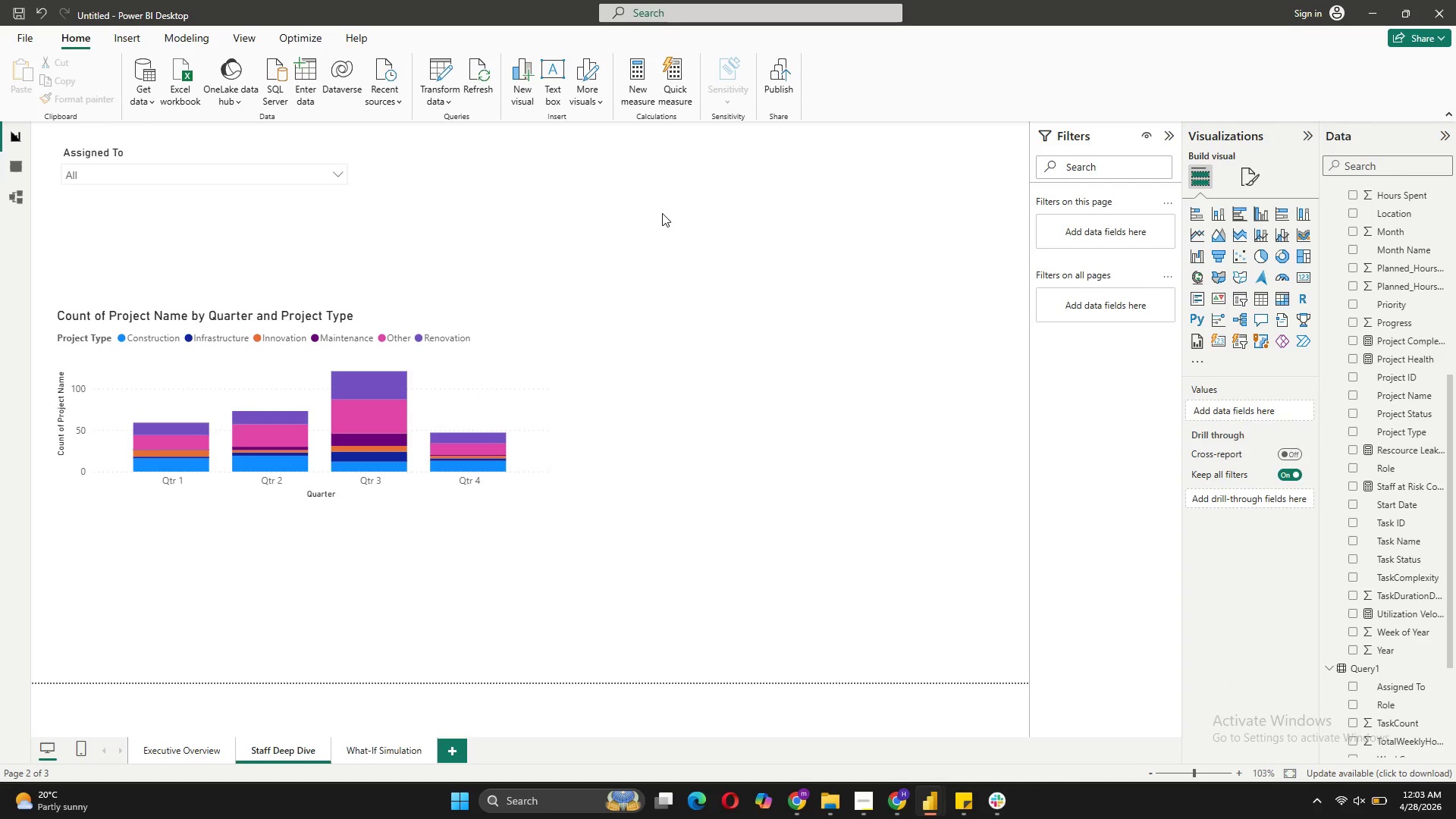 
mouse_move([1288, 237])
 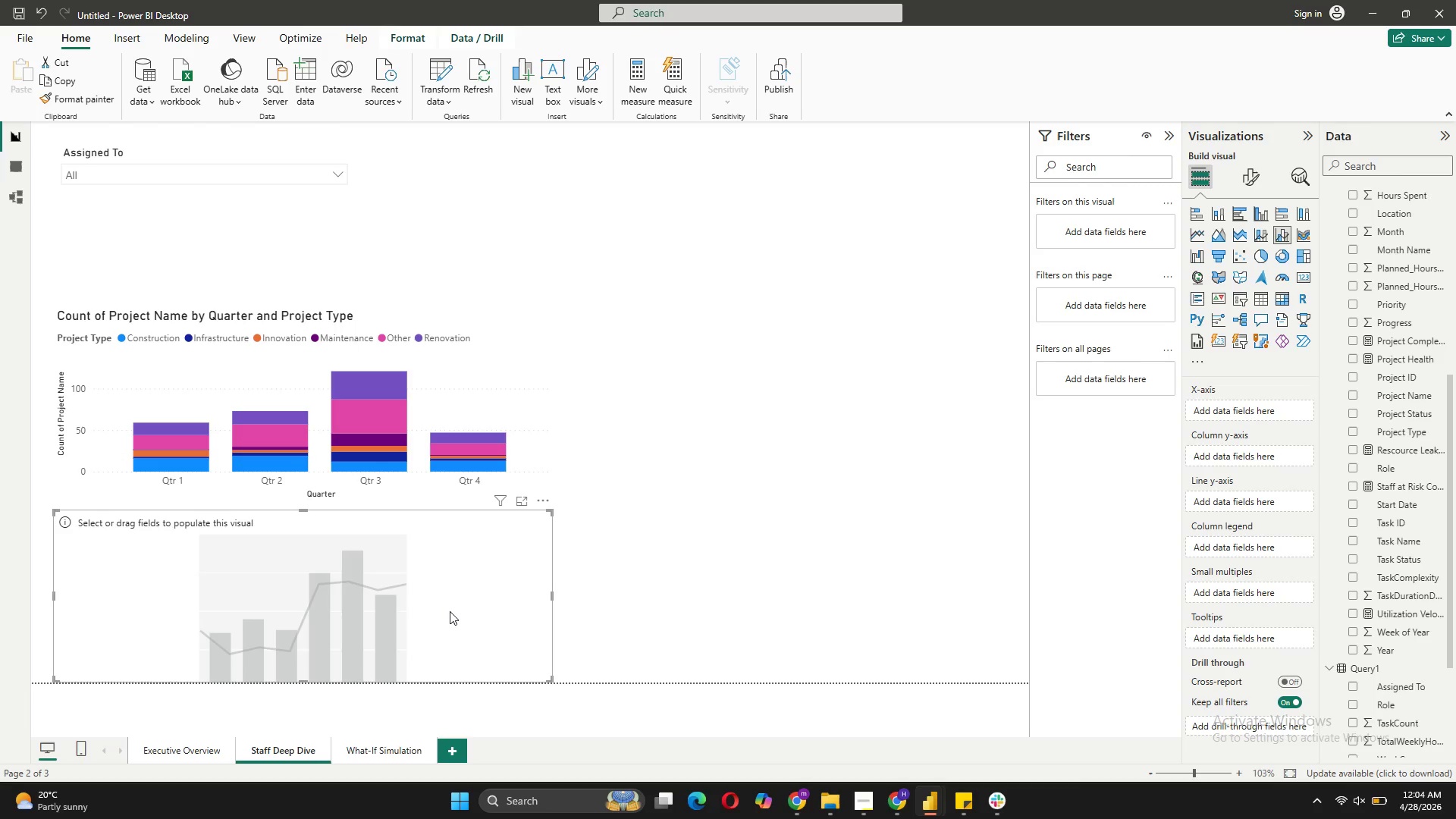 
wait(15.45)
 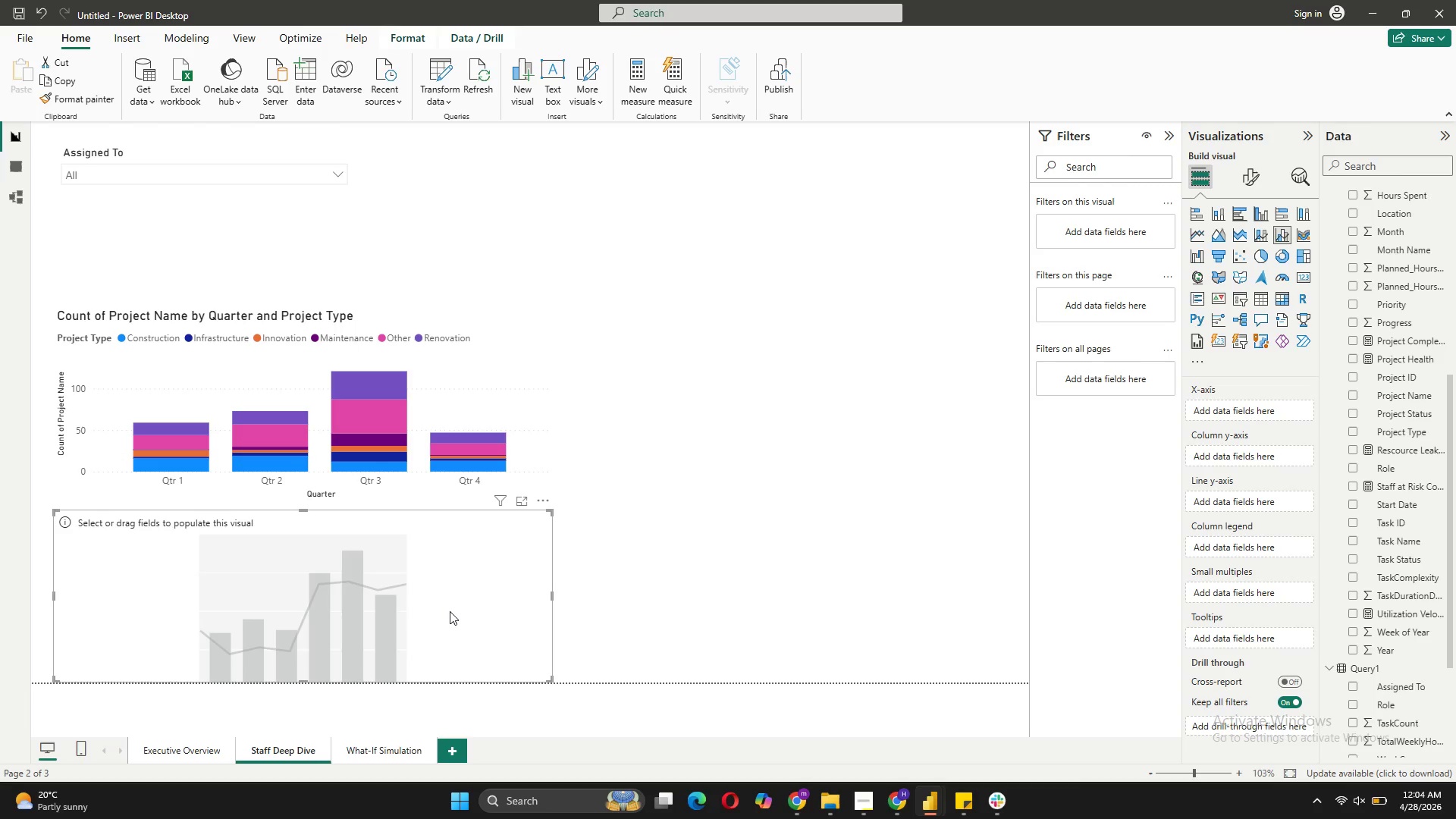 
left_click_drag(start_coordinate=[515, 632], to_coordinate=[998, 438])
 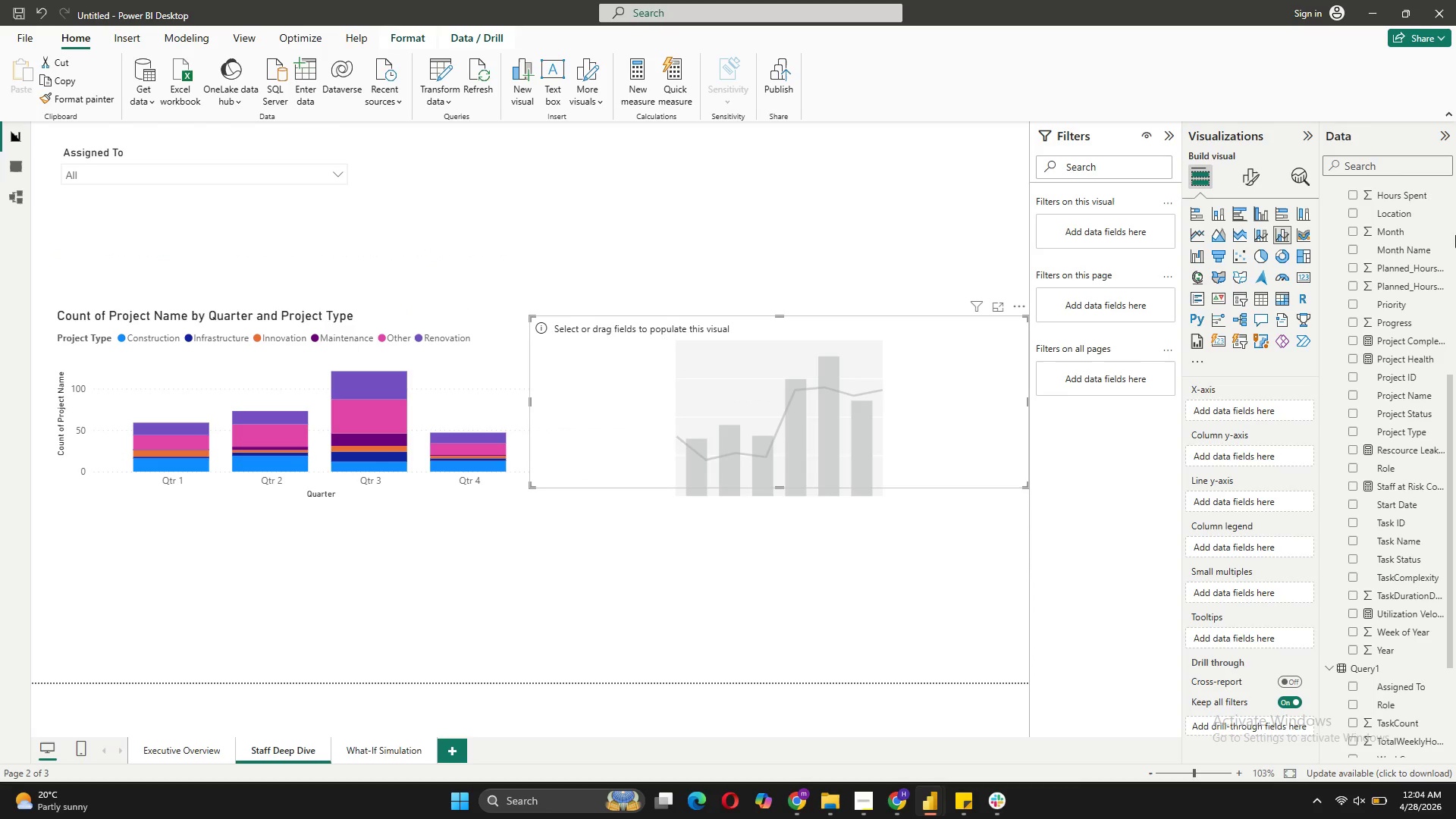 
scroll: coordinate [1409, 384], scroll_direction: up, amount: 6.0
 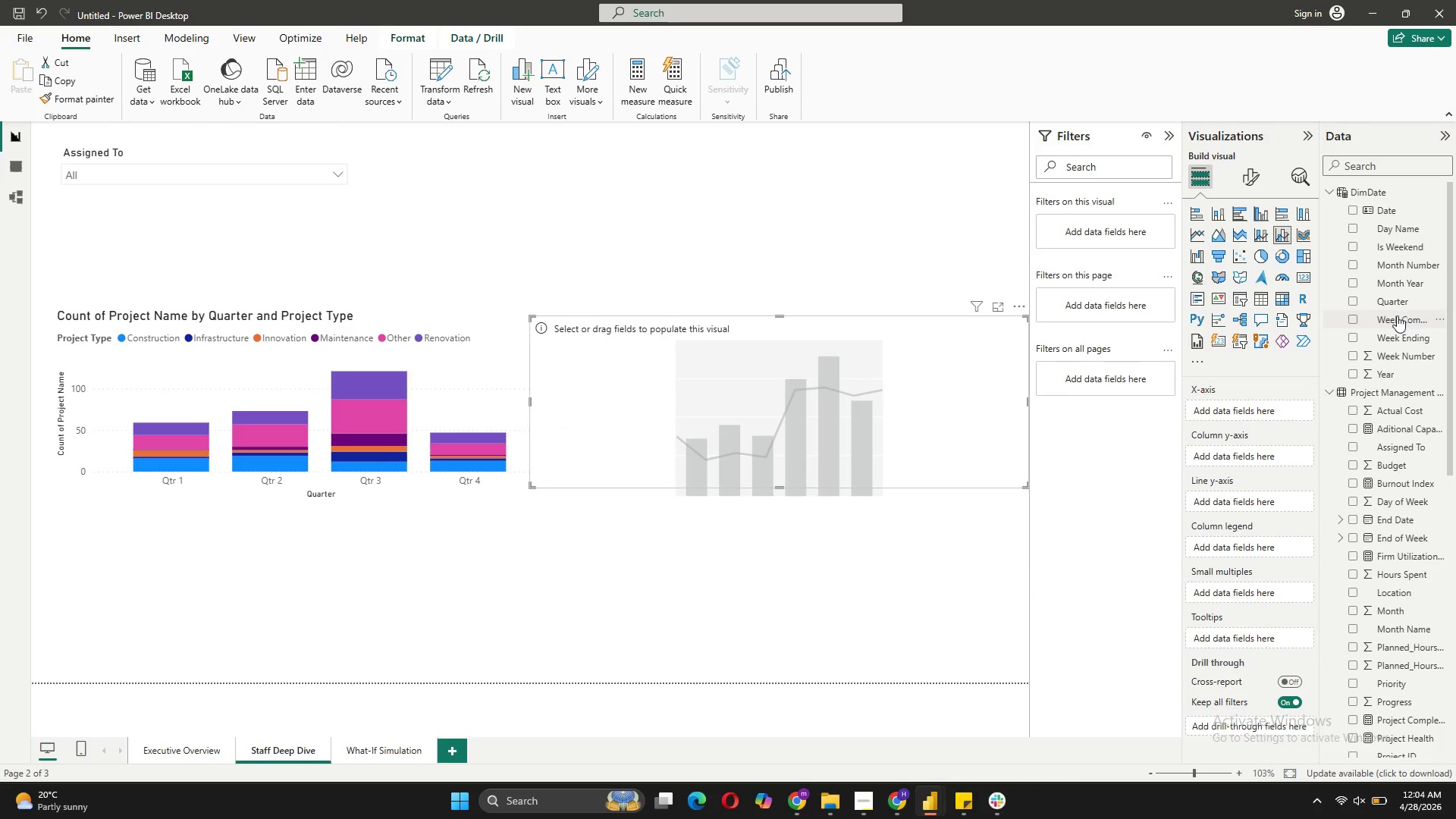 
left_click_drag(start_coordinate=[1397, 317], to_coordinate=[1281, 411])
 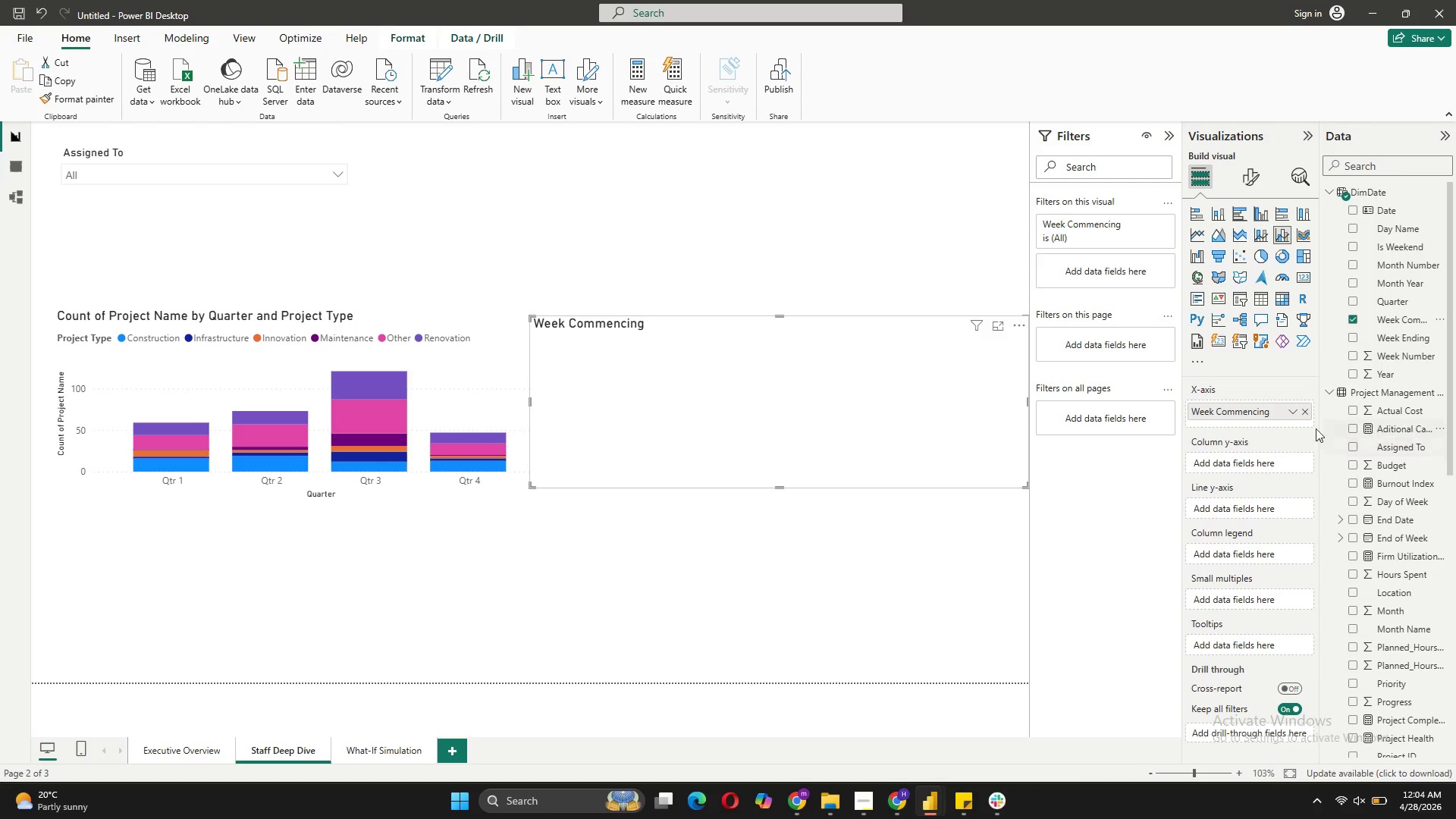 
wait(8.69)
 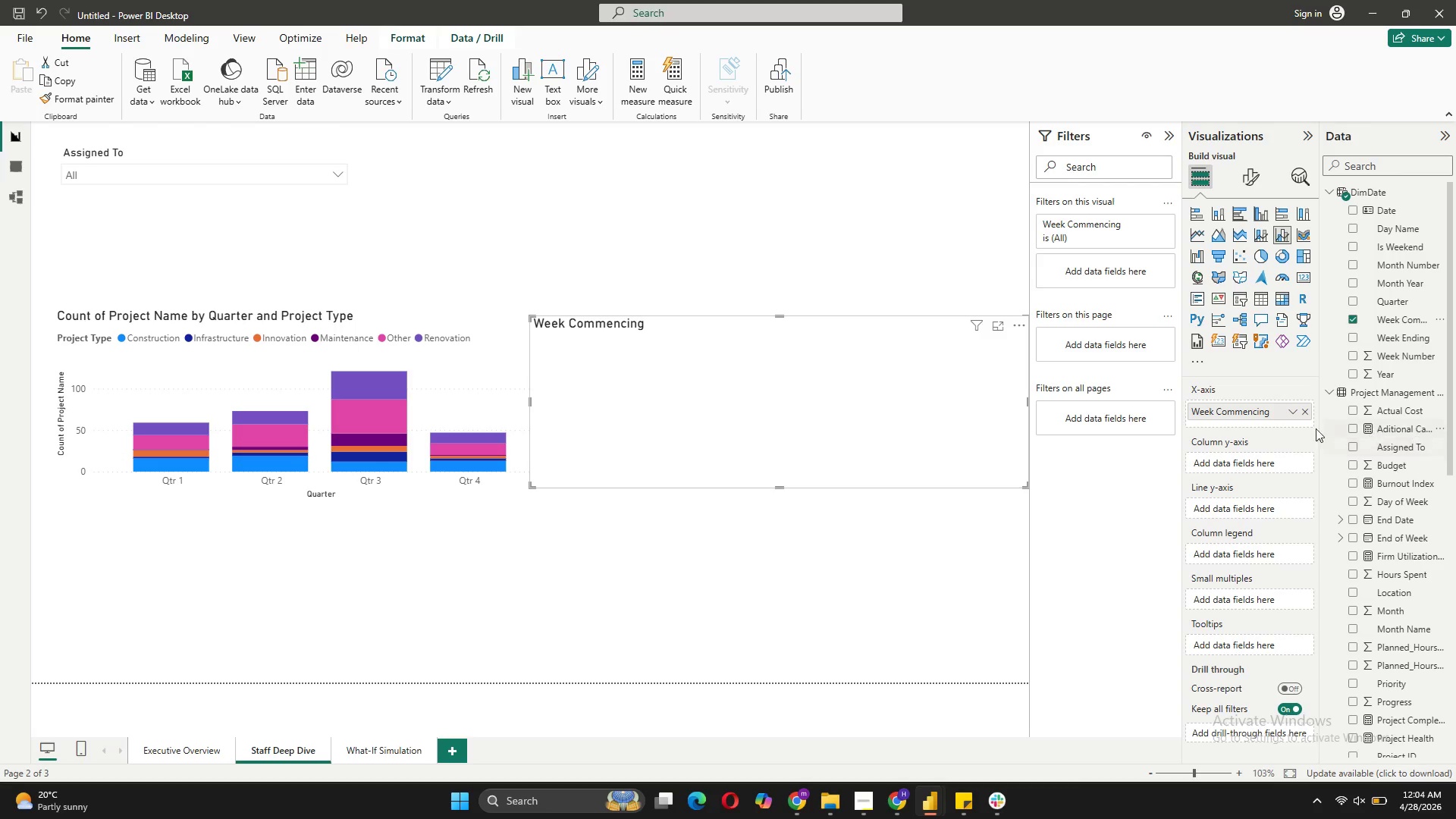 
scroll: coordinate [1392, 689], scroll_direction: down, amount: 14.0
 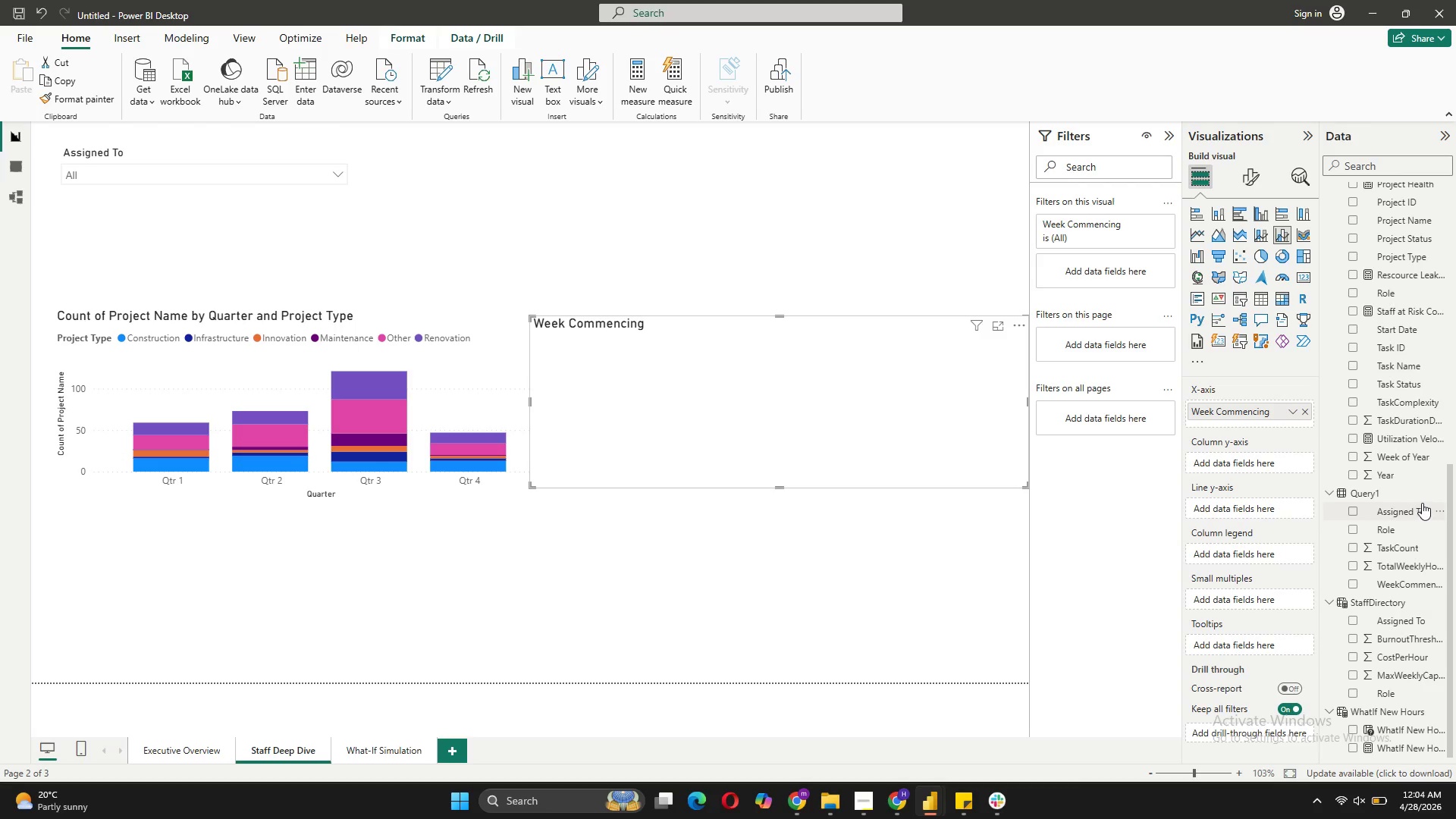 
wait(10.99)
 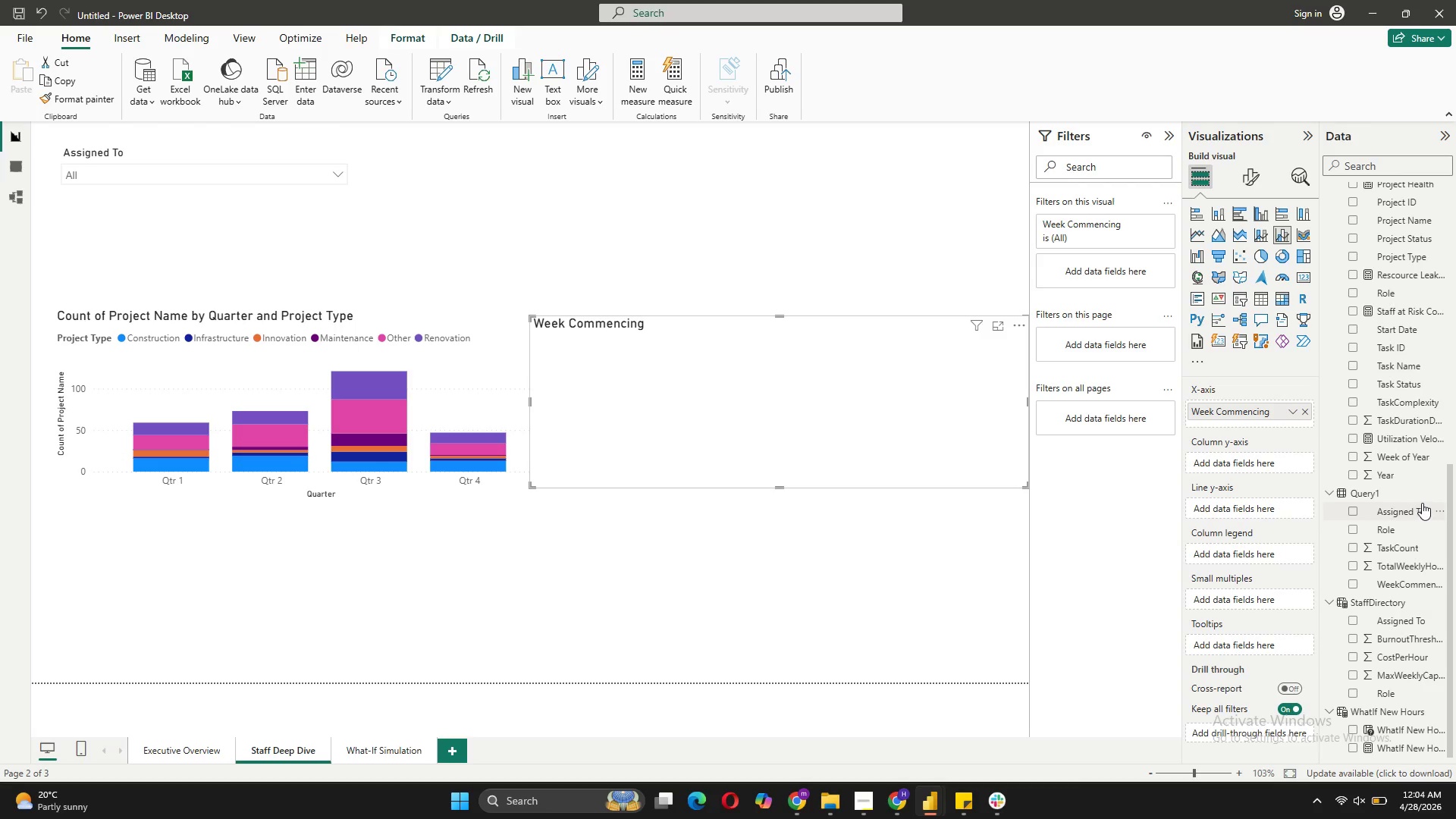 
scroll: coordinate [1407, 645], scroll_direction: down, amount: 4.0
 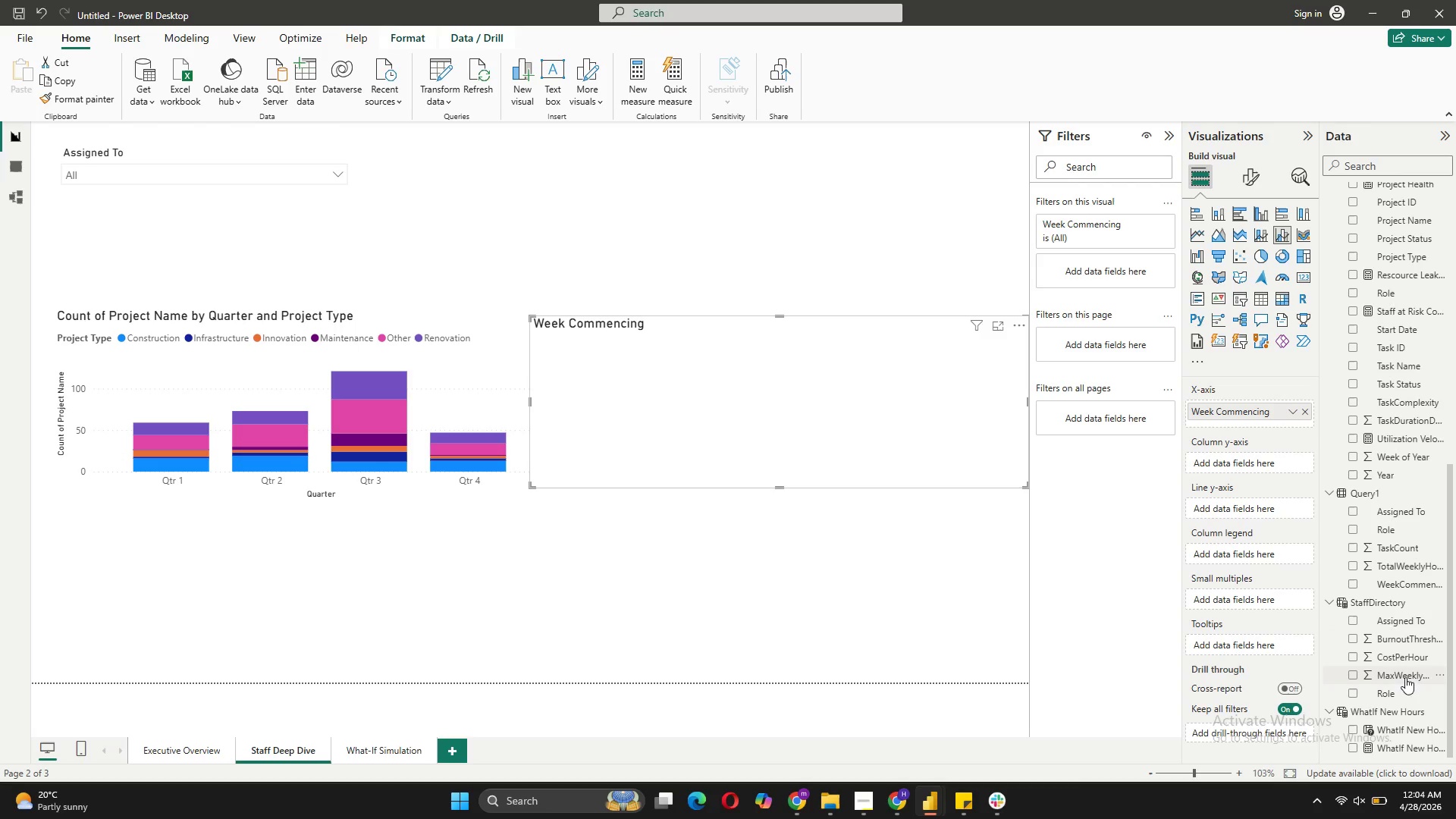 
scroll: coordinate [1409, 638], scroll_direction: up, amount: 8.0
 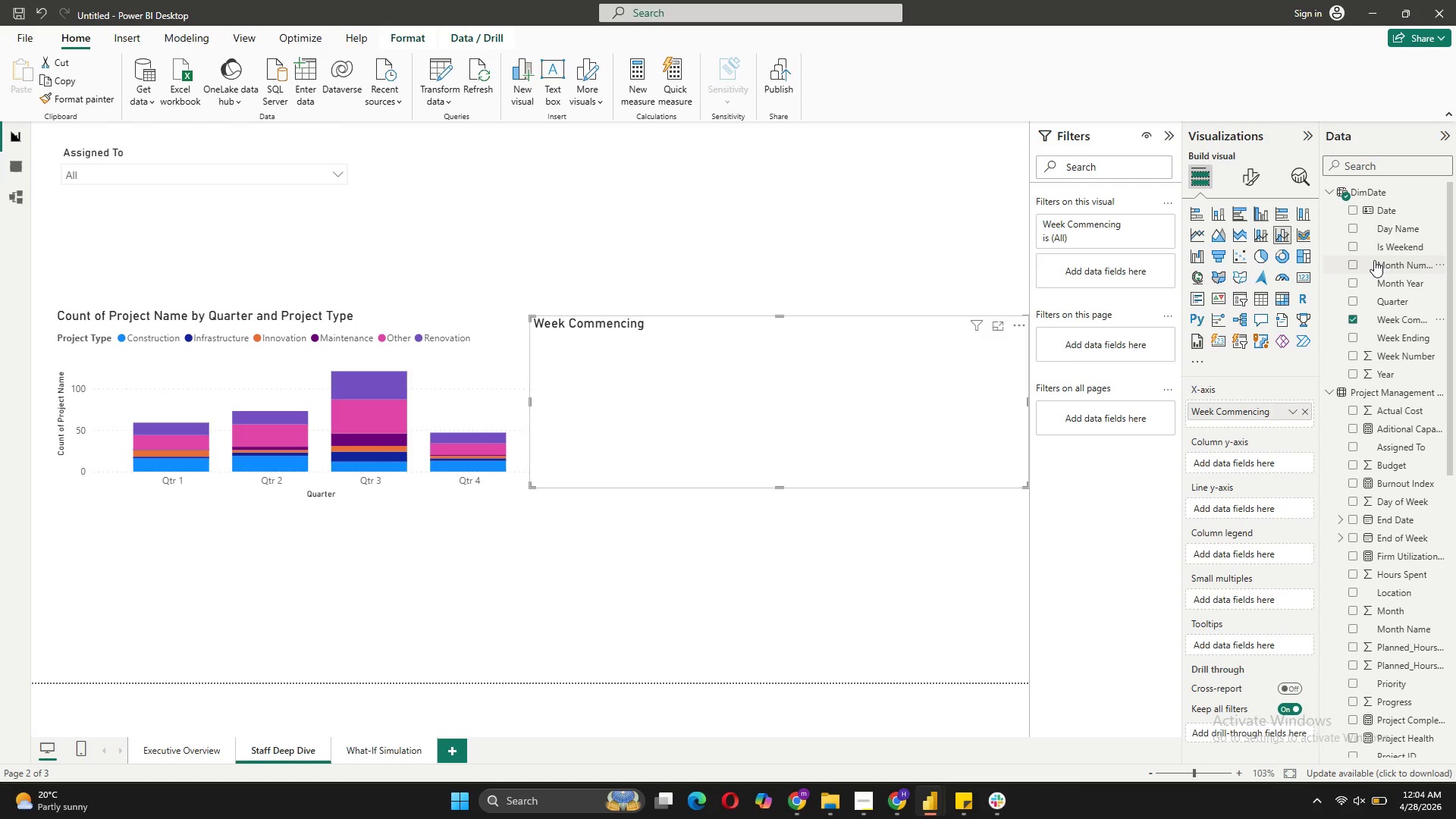 
scroll: coordinate [1412, 537], scroll_direction: down, amount: 6.0
 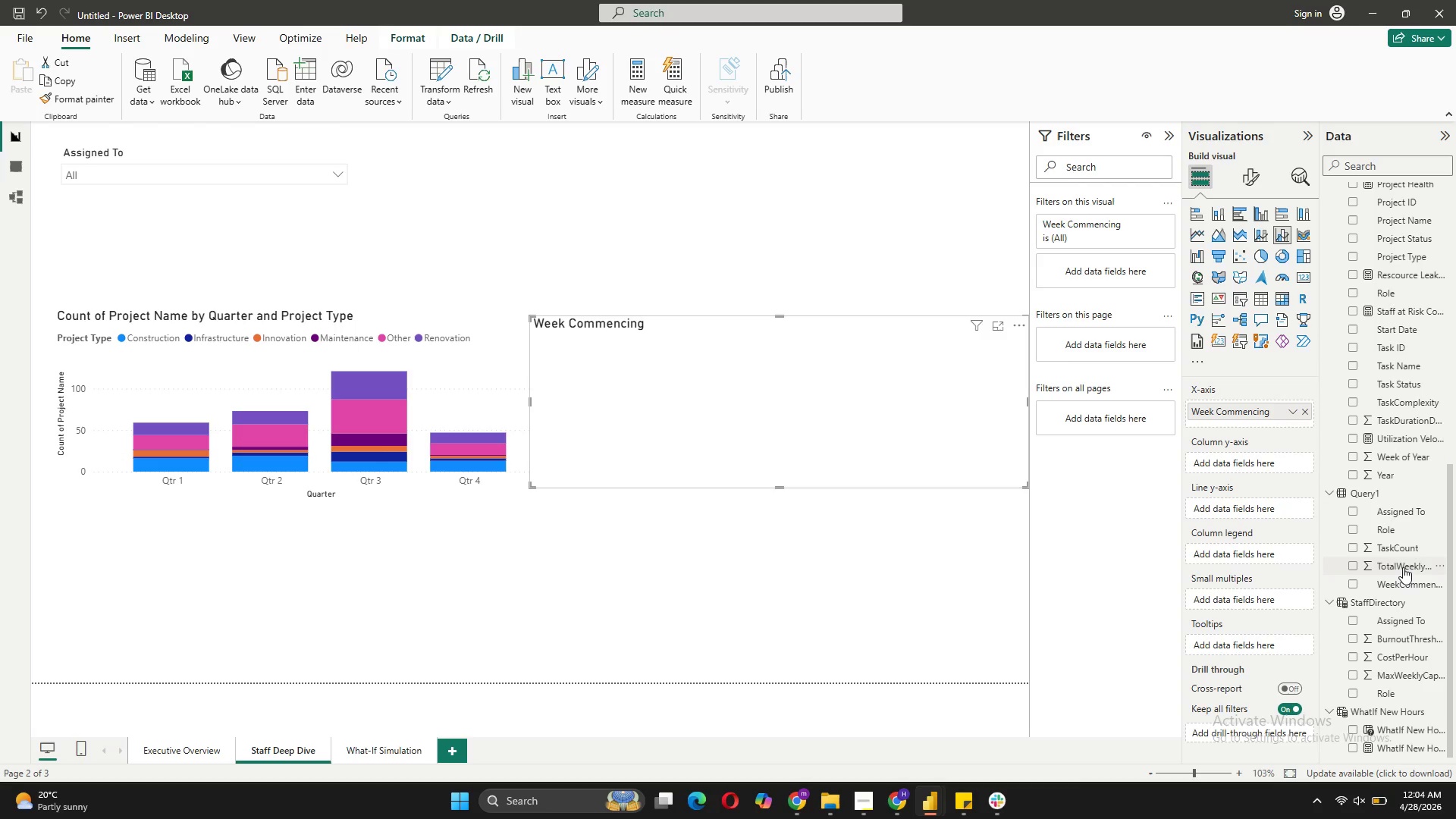 
left_click_drag(start_coordinate=[1403, 567], to_coordinate=[1269, 466])
 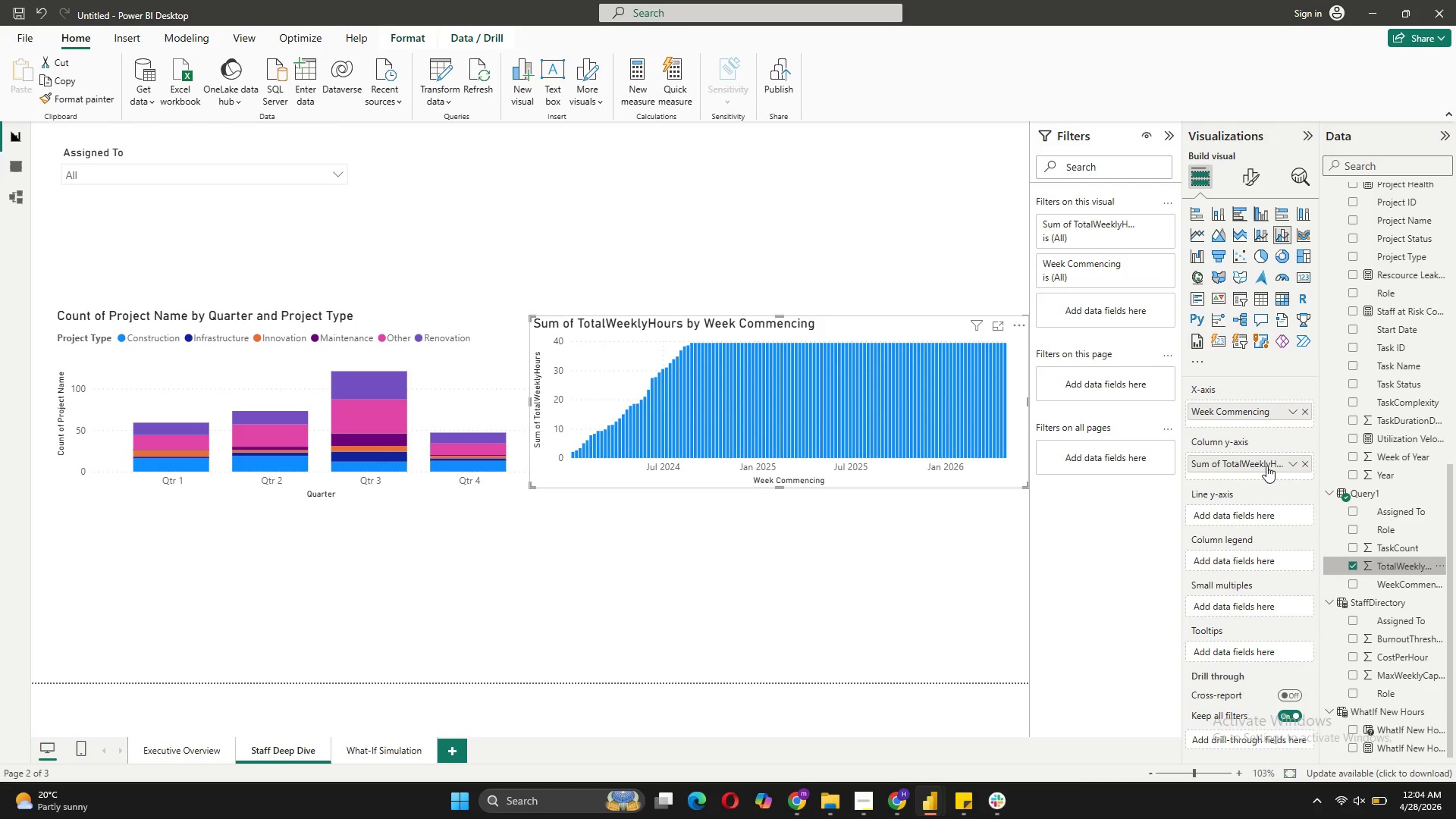 
wait(11.14)
 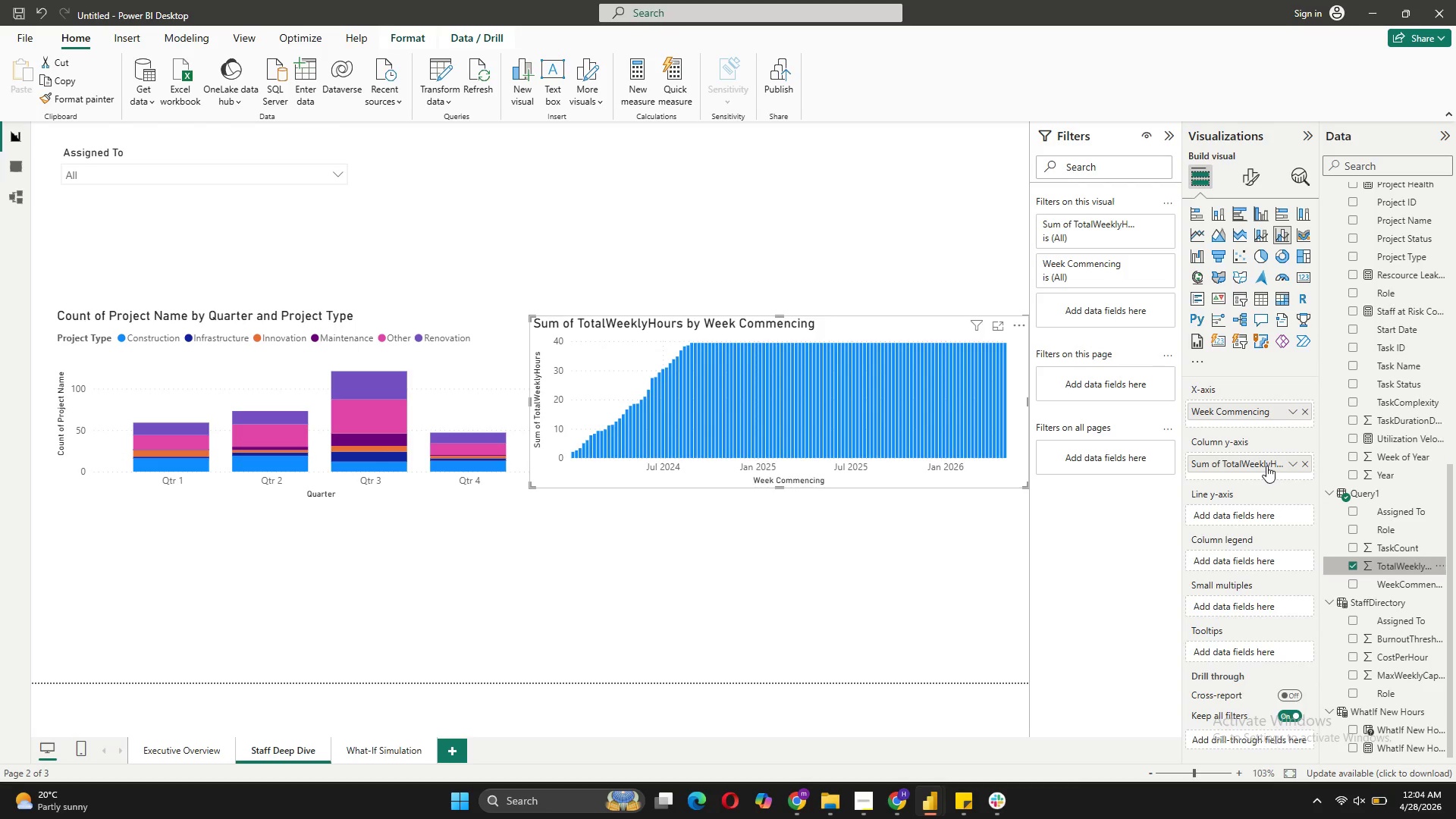 
scroll: coordinate [1409, 653], scroll_direction: down, amount: 4.0
 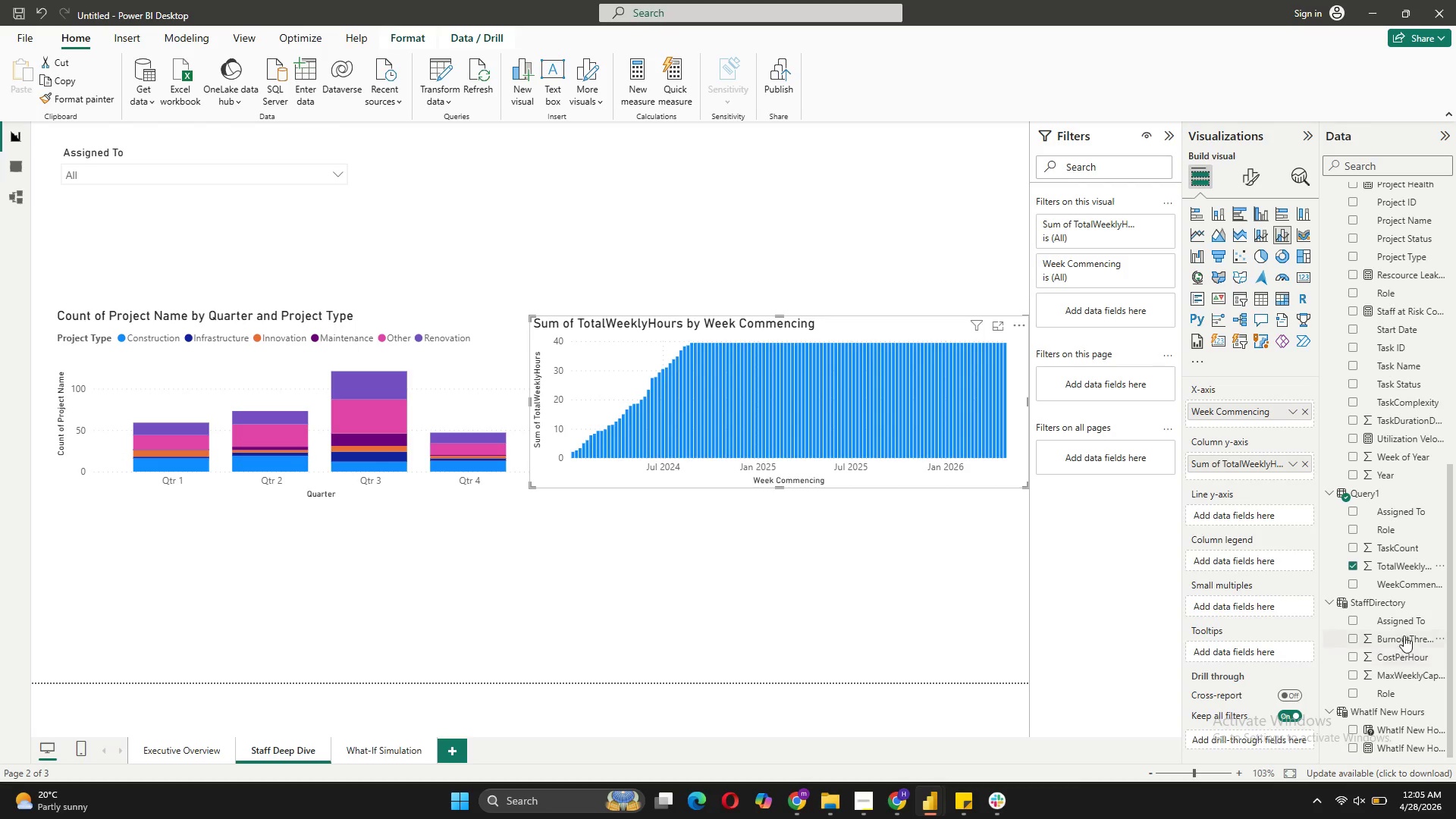 
scroll: coordinate [1395, 427], scroll_direction: up, amount: 7.0
 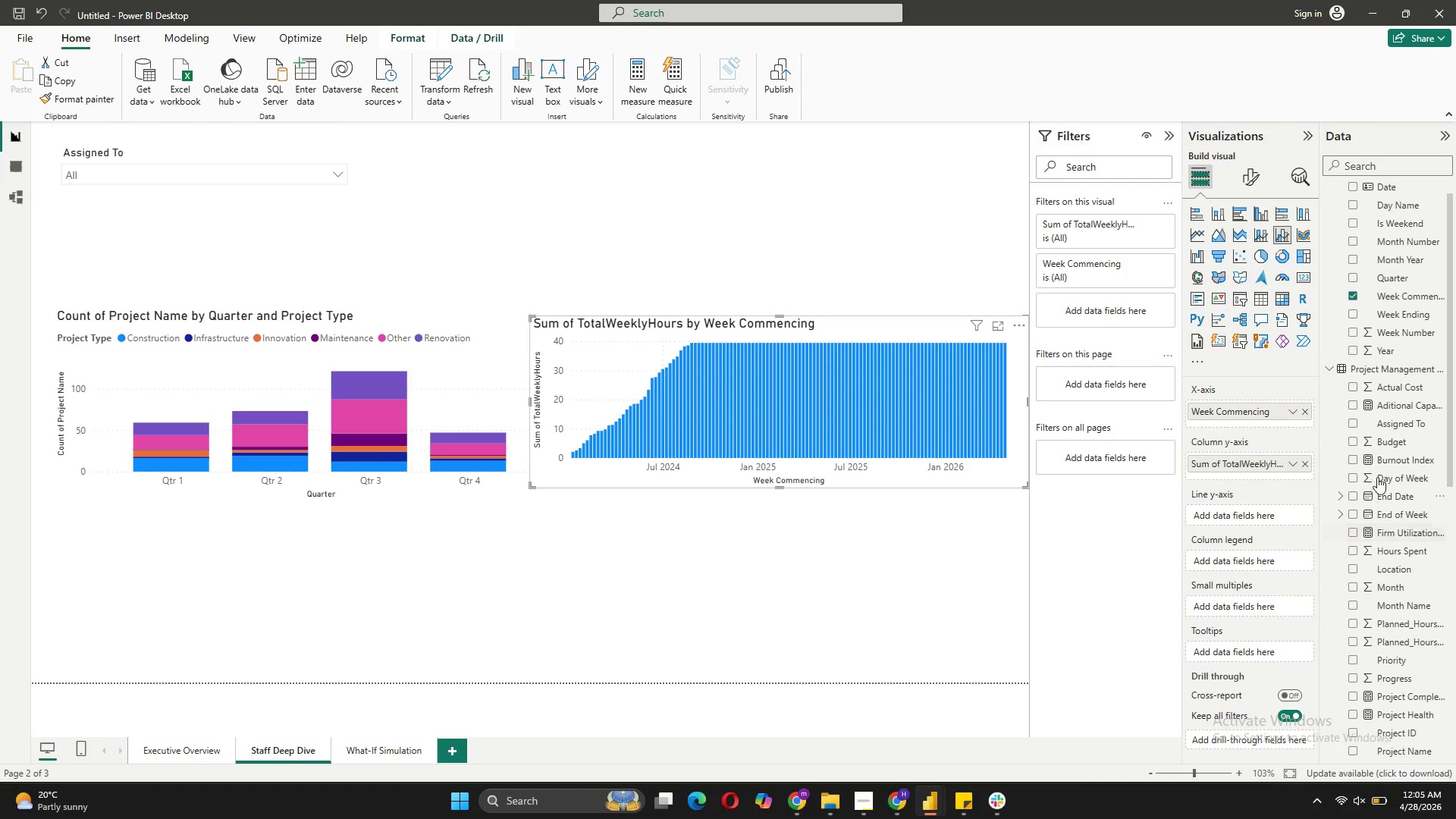 
left_click_drag(start_coordinate=[1382, 456], to_coordinate=[1256, 513])
 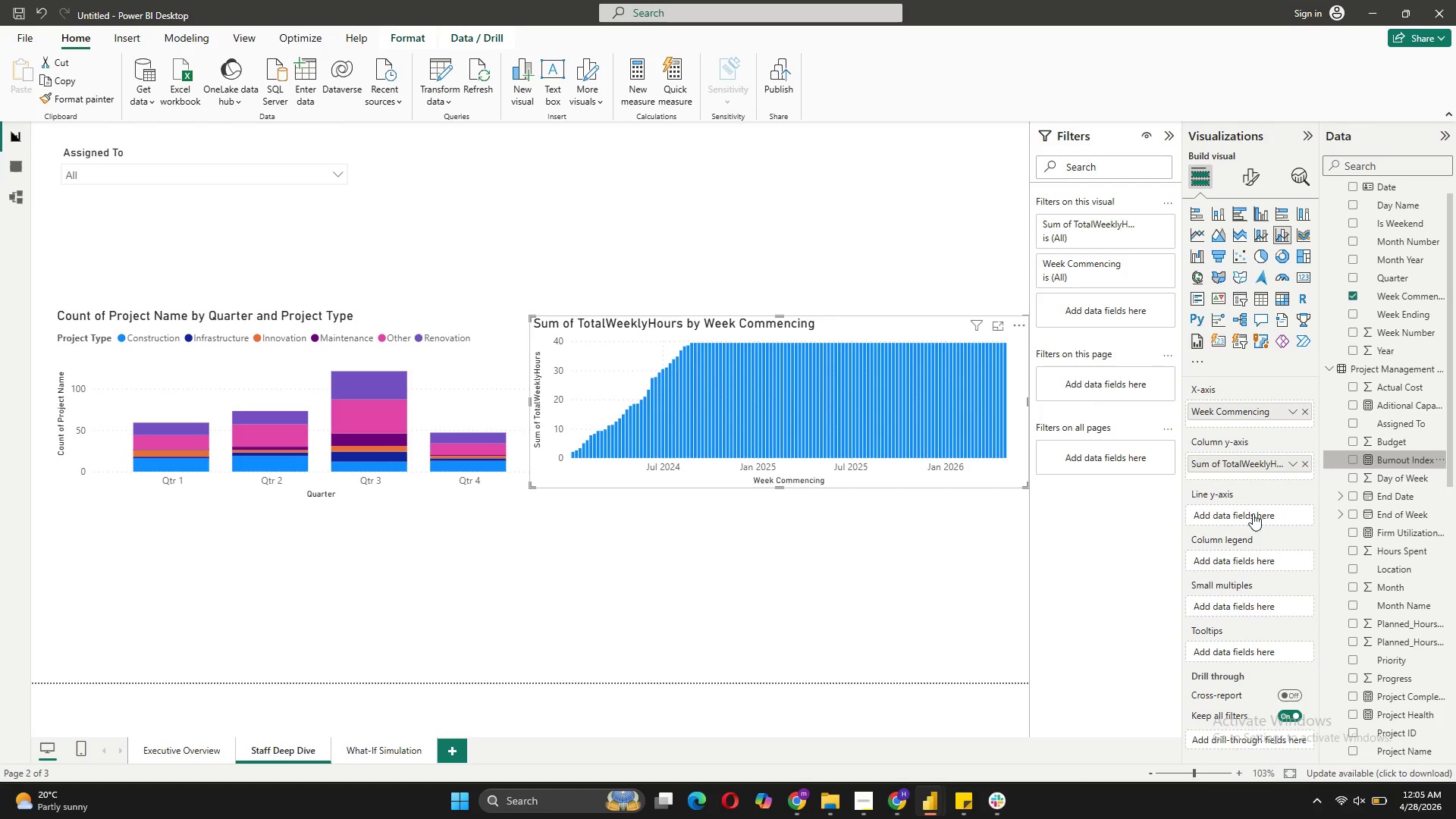 
mouse_move([1249, 497])
 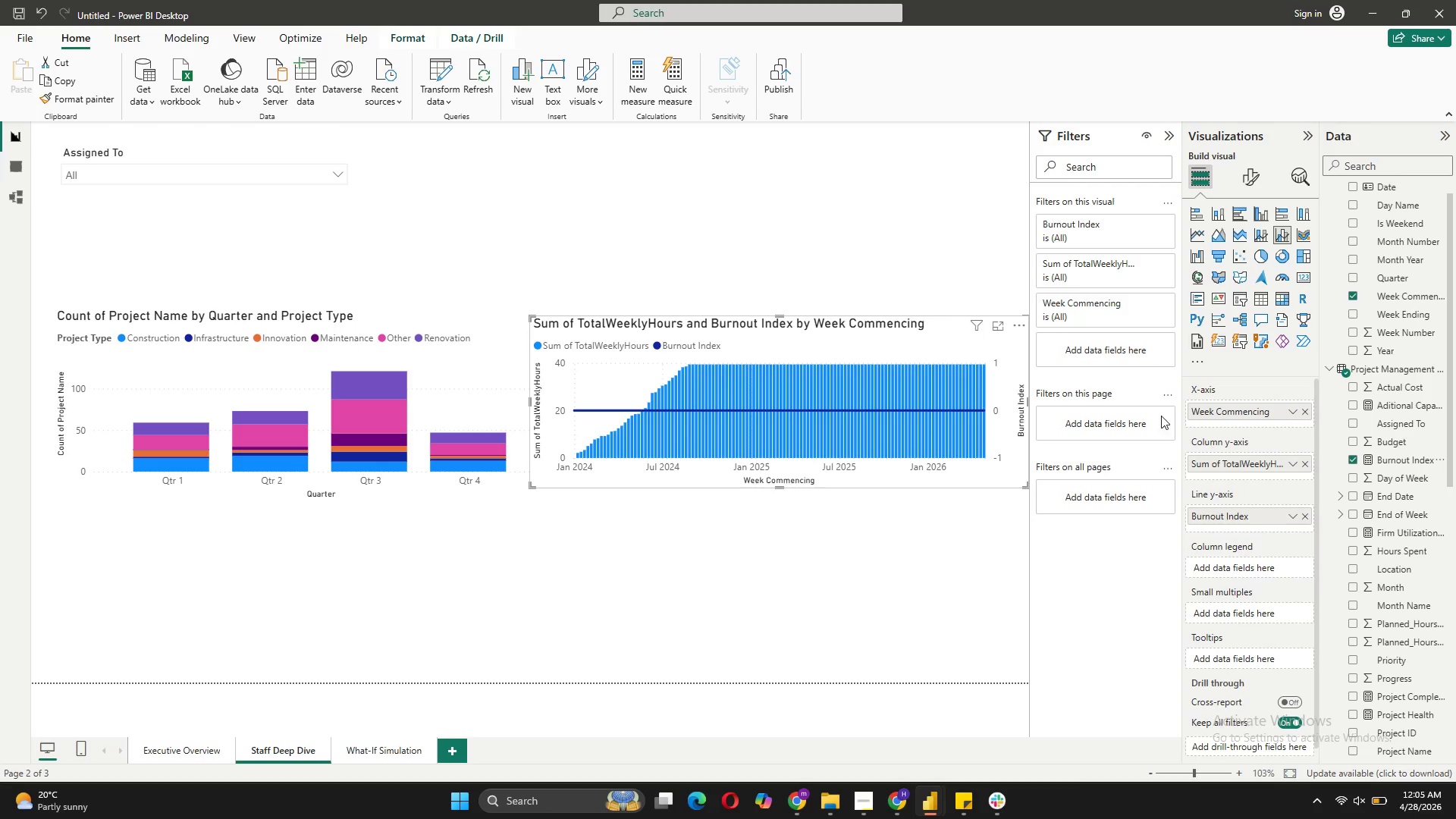 
mouse_move([1138, 415])
 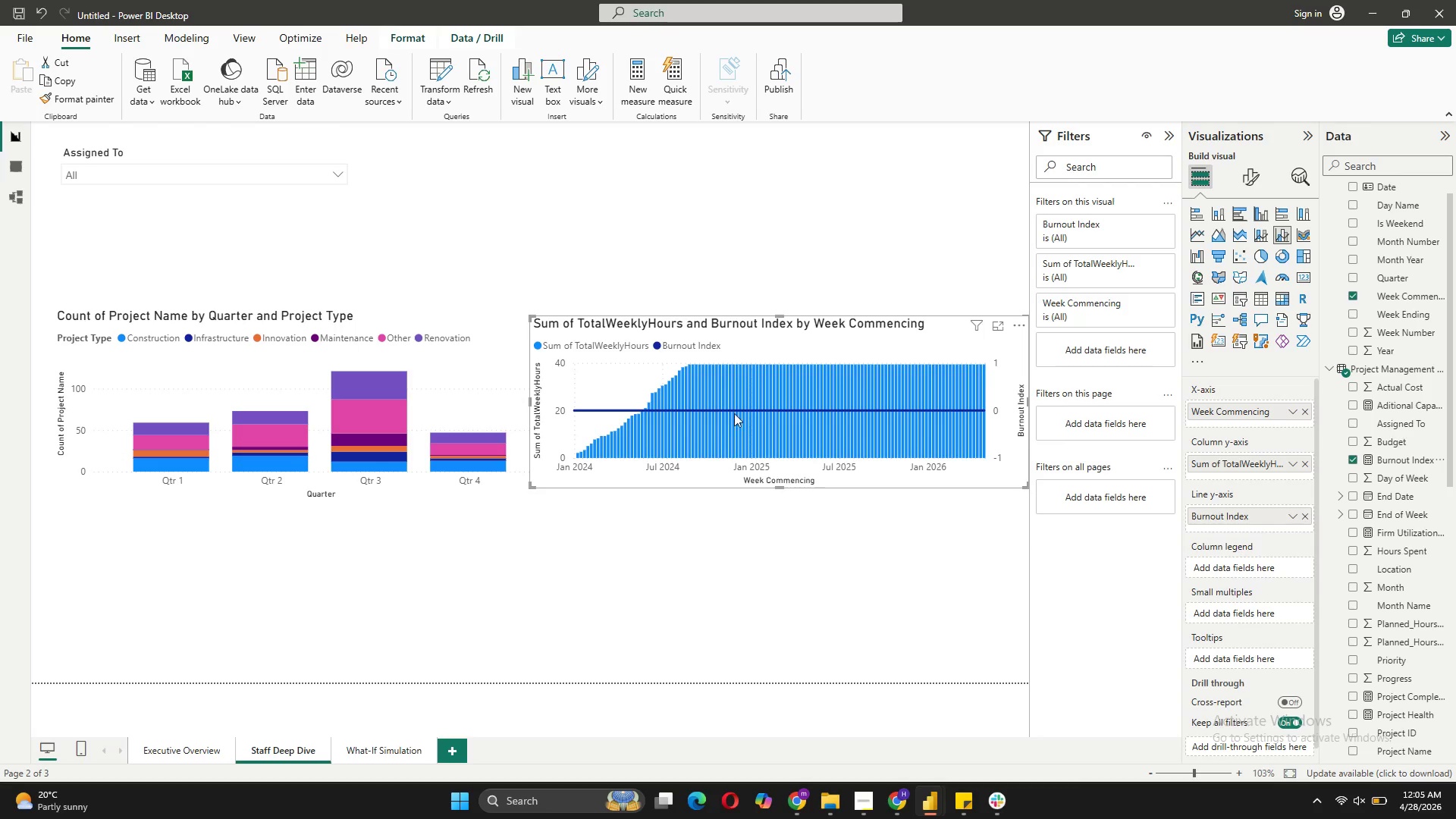 
mouse_move([922, 407])
 